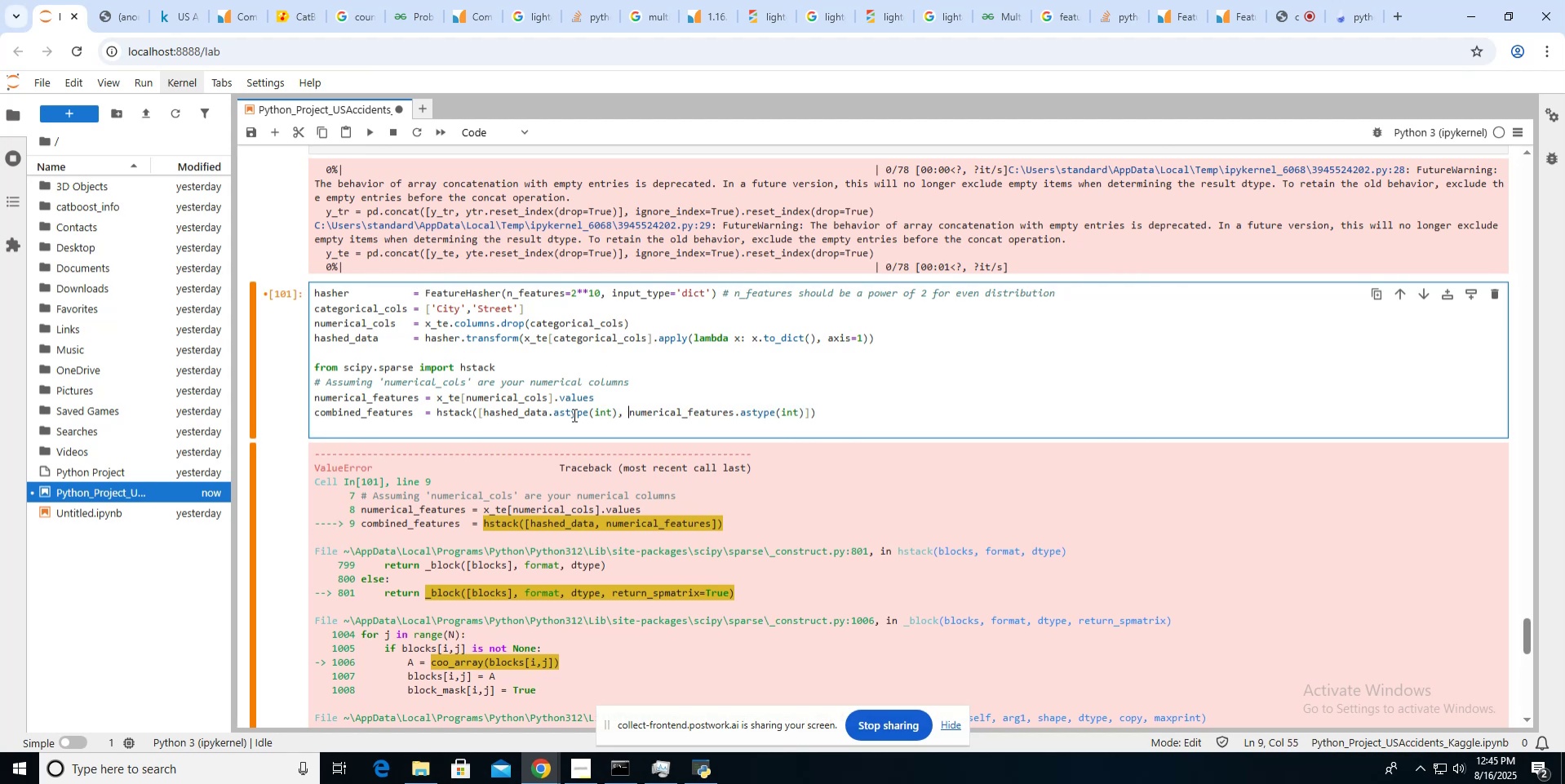 
key(ArrowLeft)
 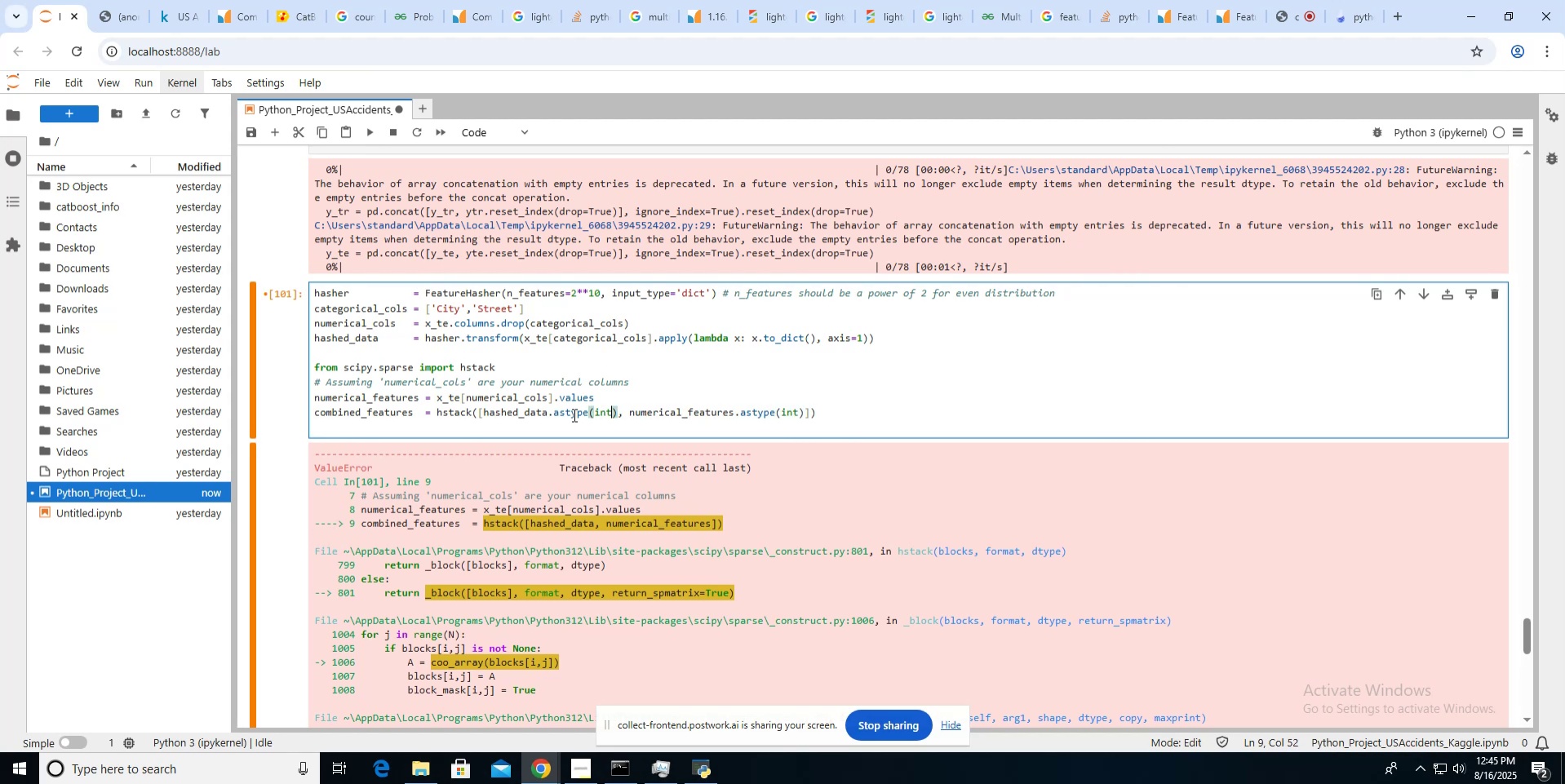 
key(Backspace)
key(Backspace)
key(Backspace)
type(str)
 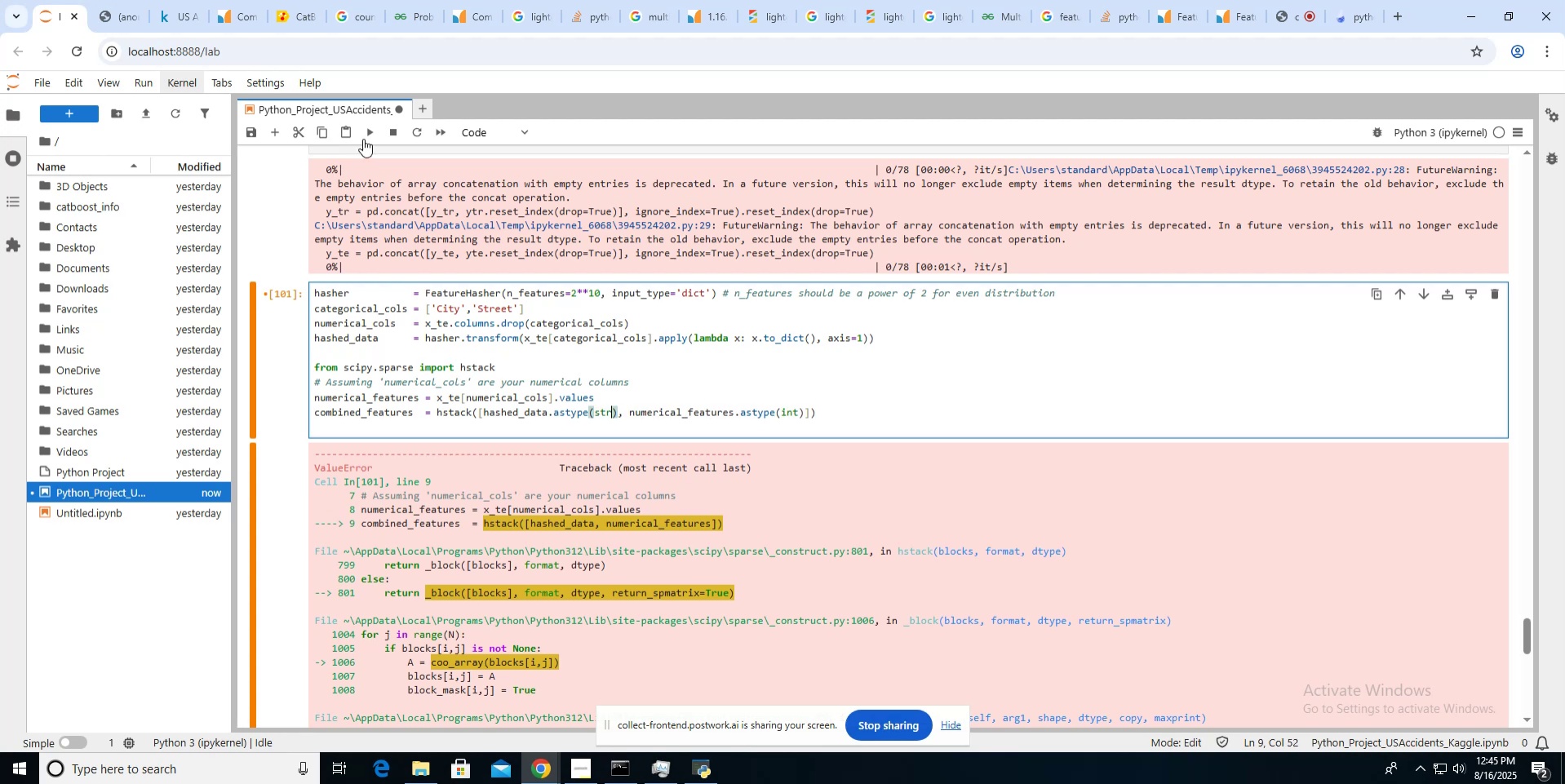 
left_click([366, 138])
 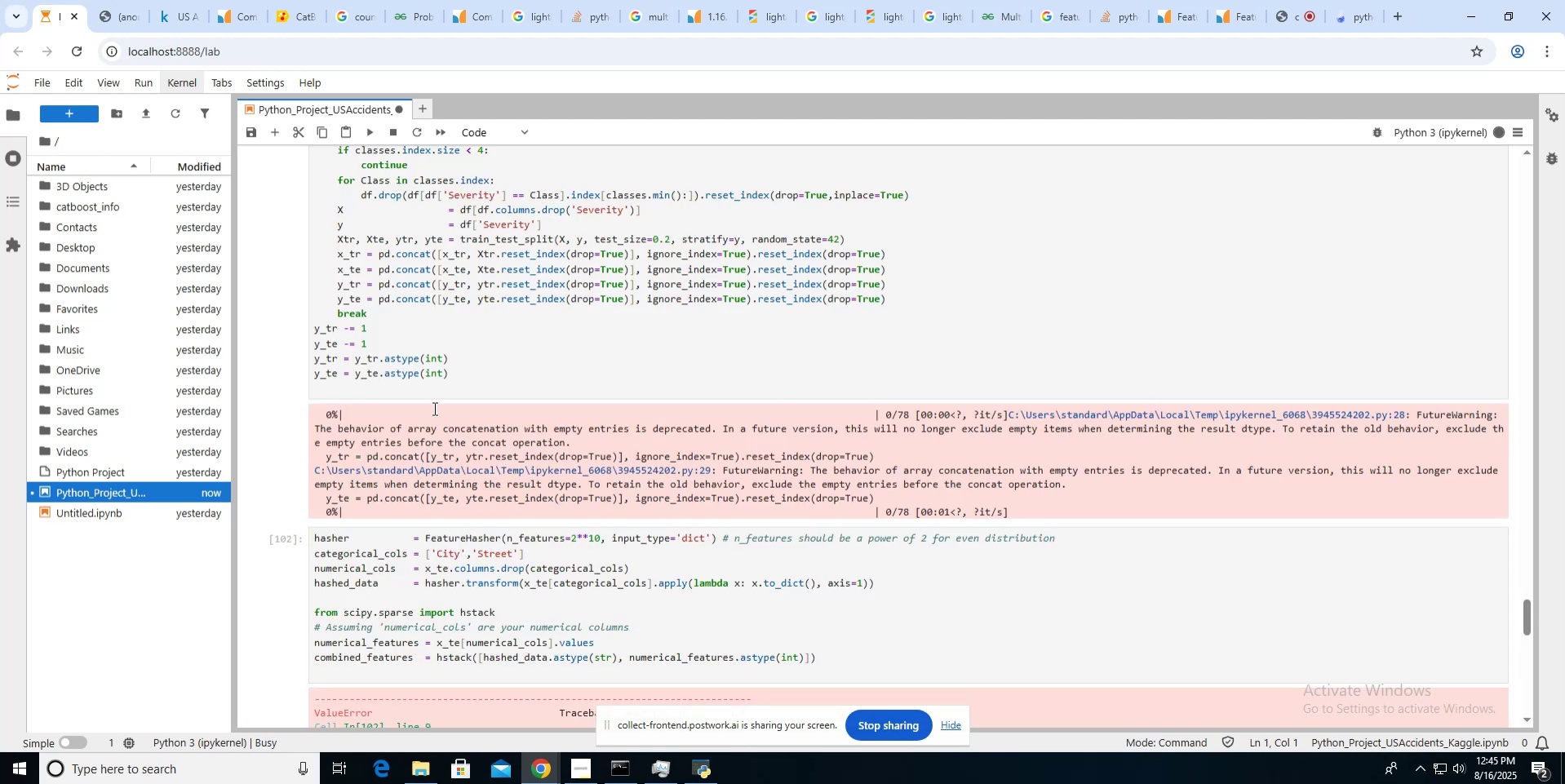 
scroll: coordinate [433, 408], scroll_direction: down, amount: 7.0
 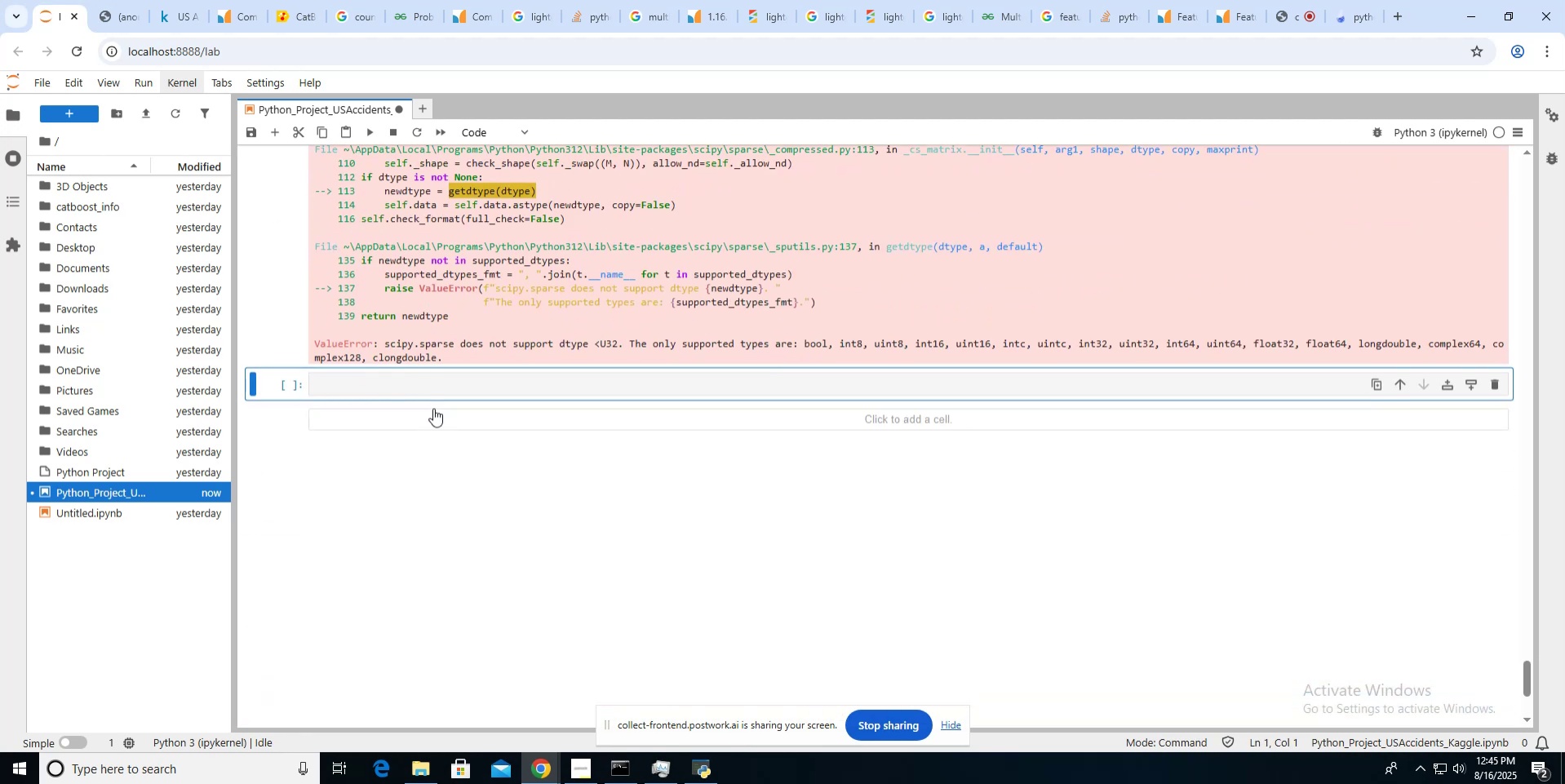 
wait(5.03)
 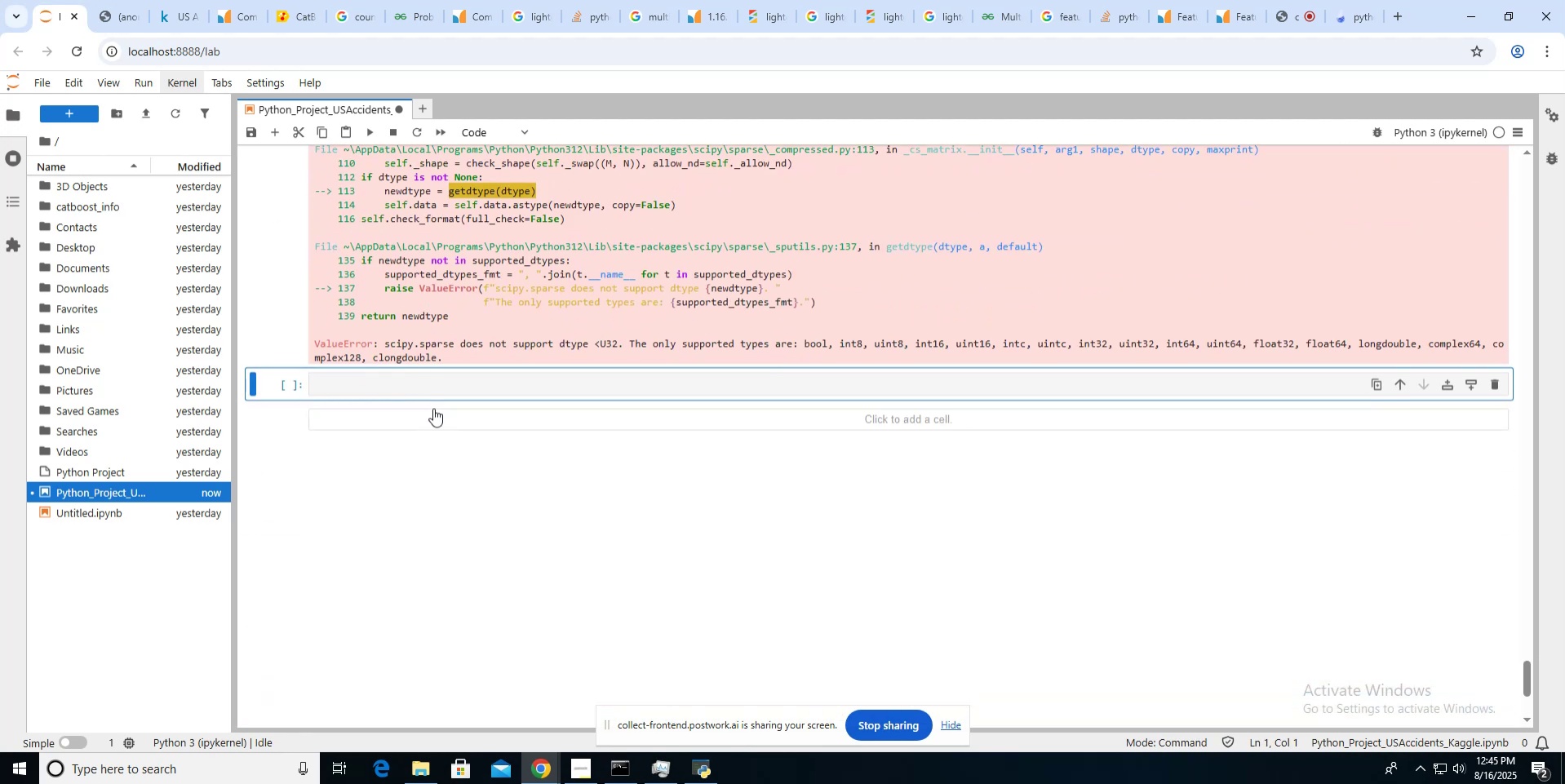 
scroll: coordinate [707, 337], scroll_direction: down, amount: 27.0
 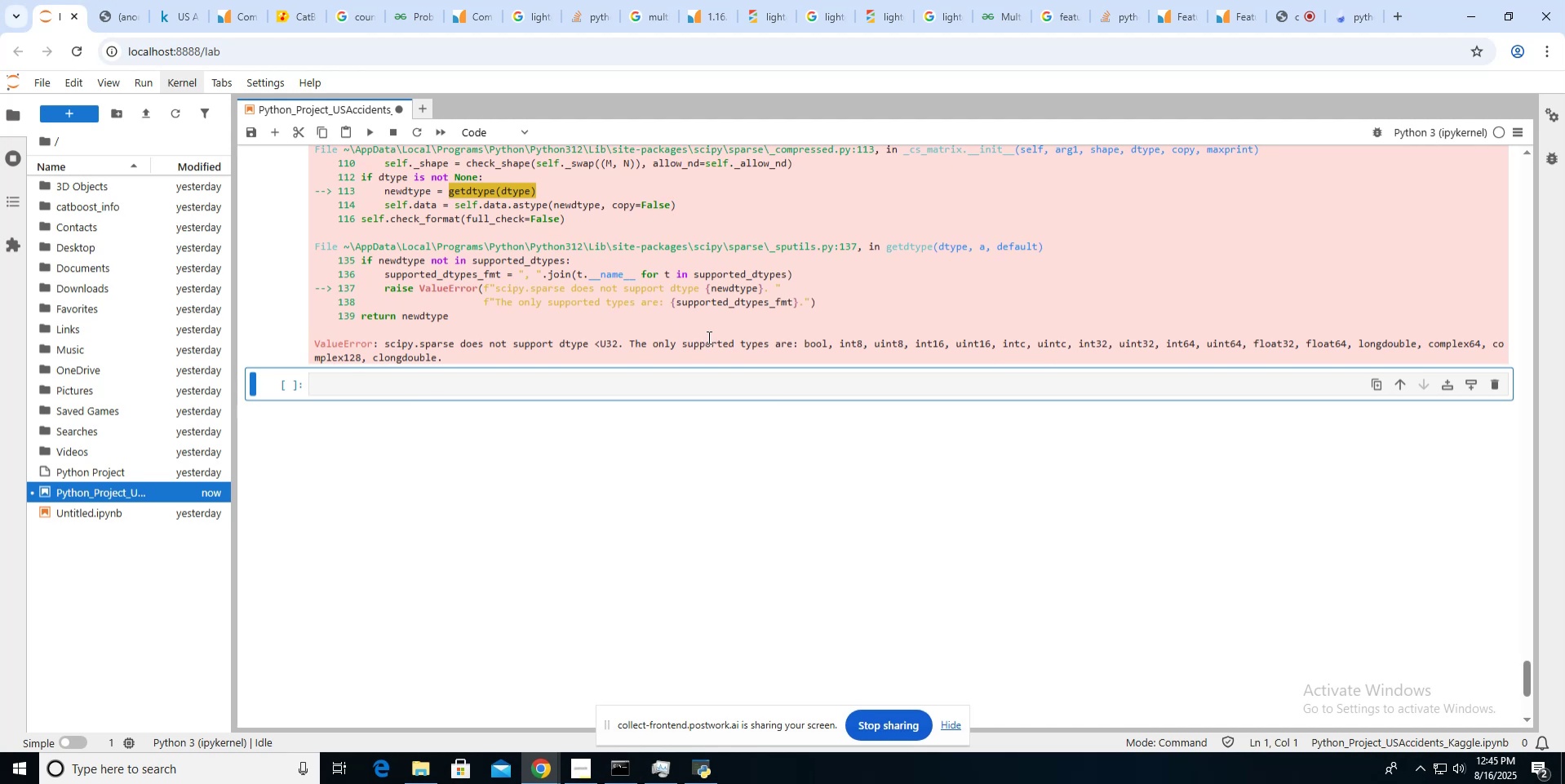 
scroll: coordinate [707, 337], scroll_direction: up, amount: 10.0
 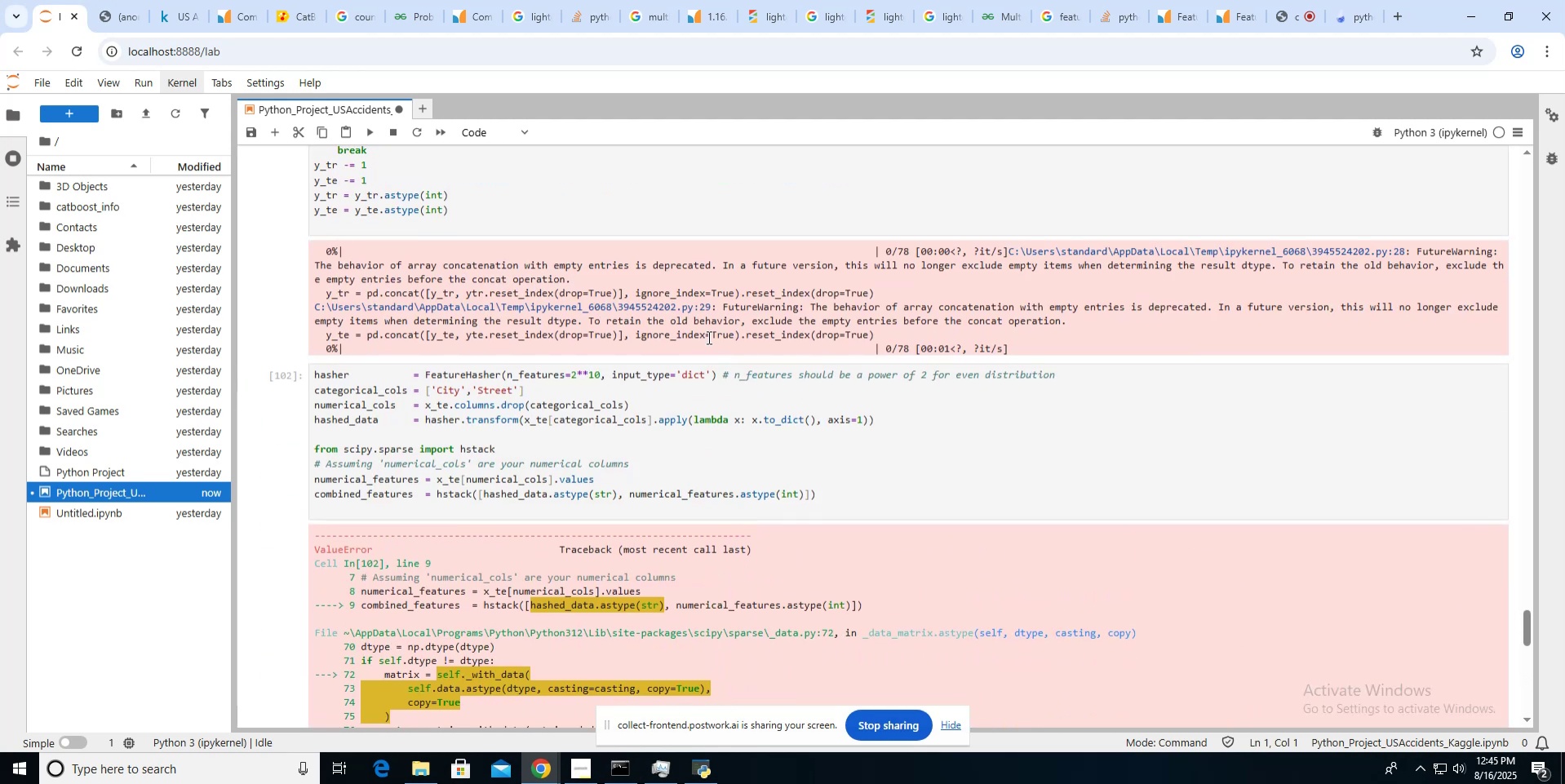 
scroll: coordinate [707, 337], scroll_direction: down, amount: 2.0
 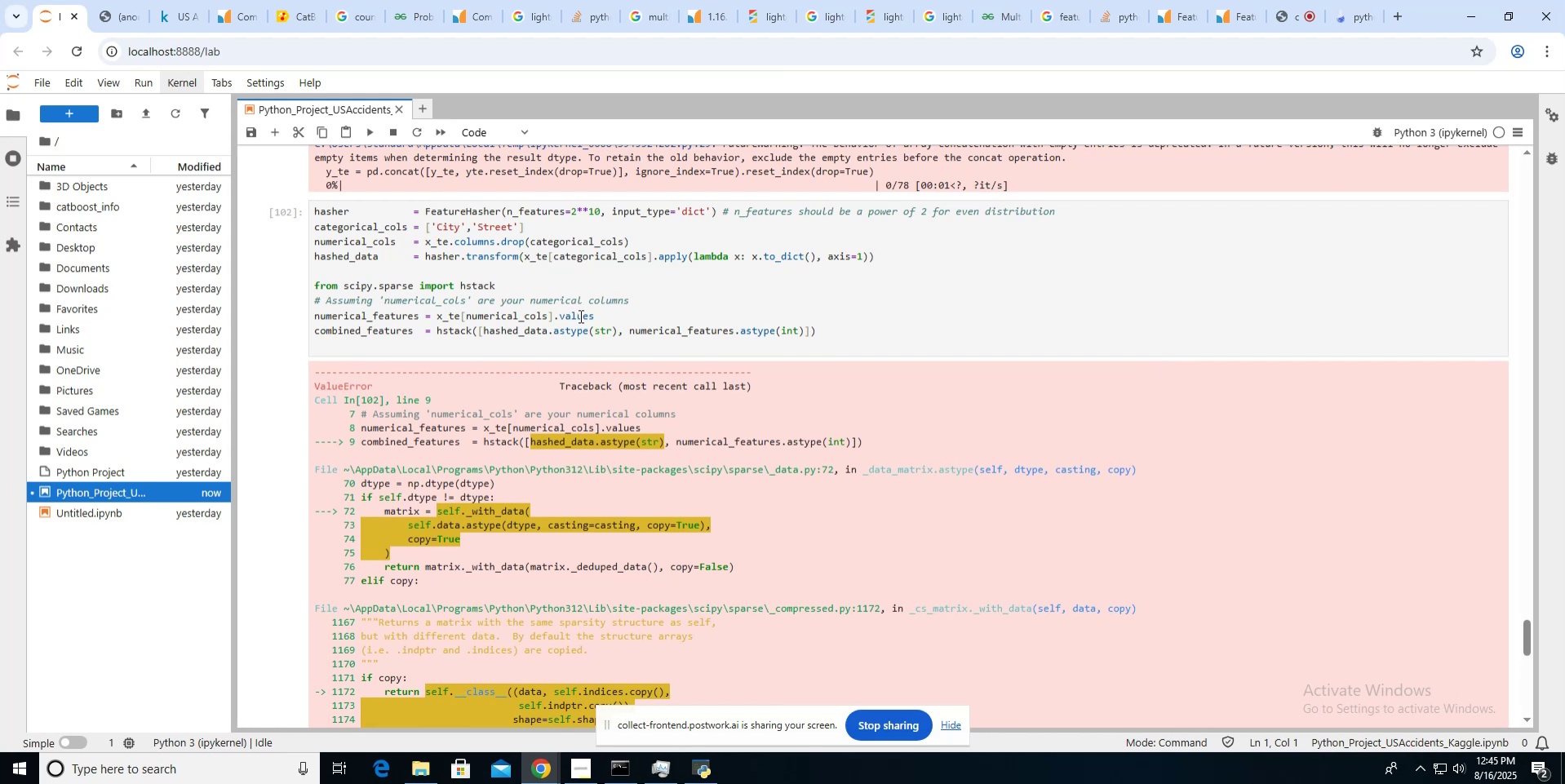 
wait(5.92)
 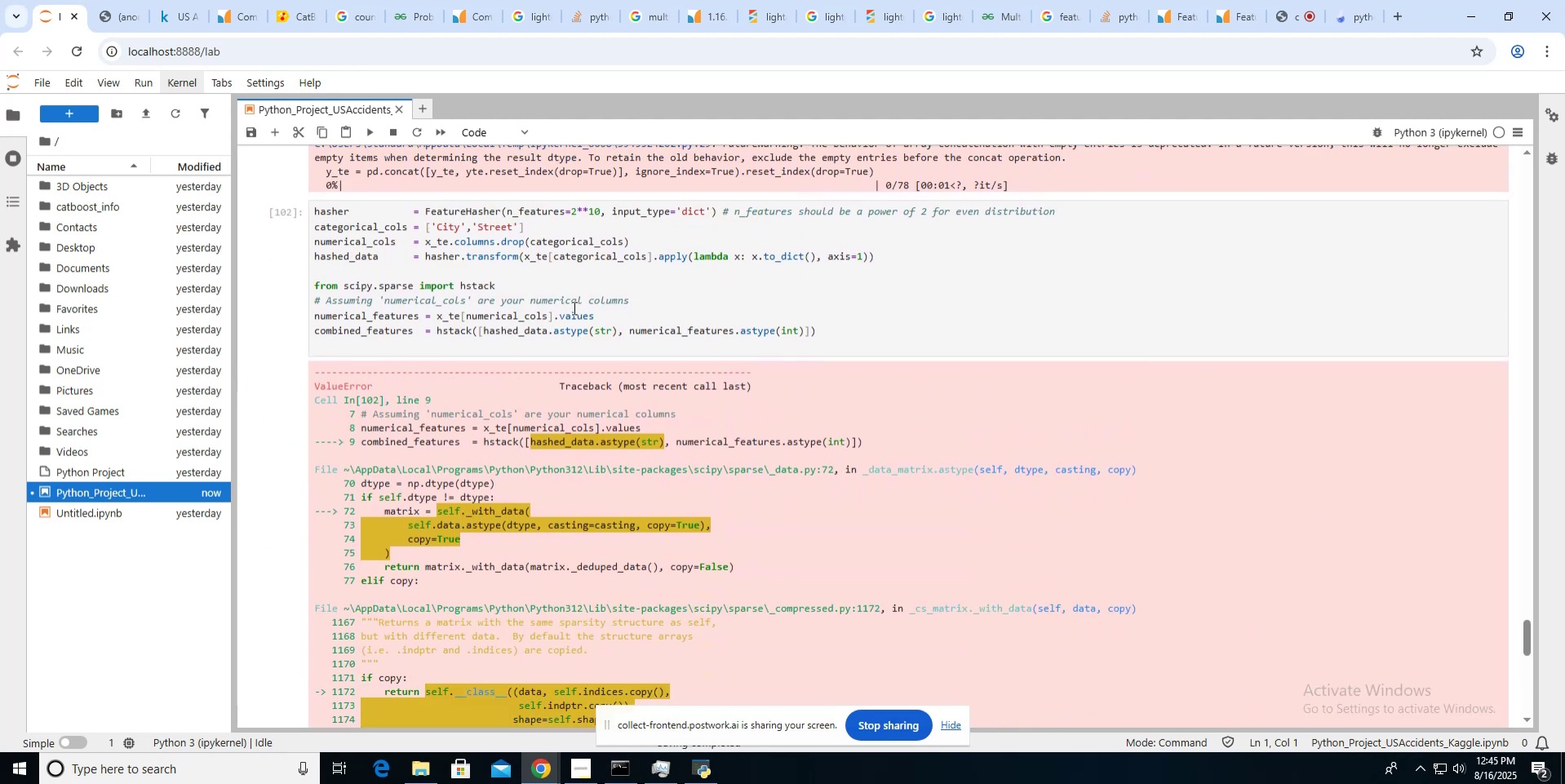 
double_click([601, 331])
 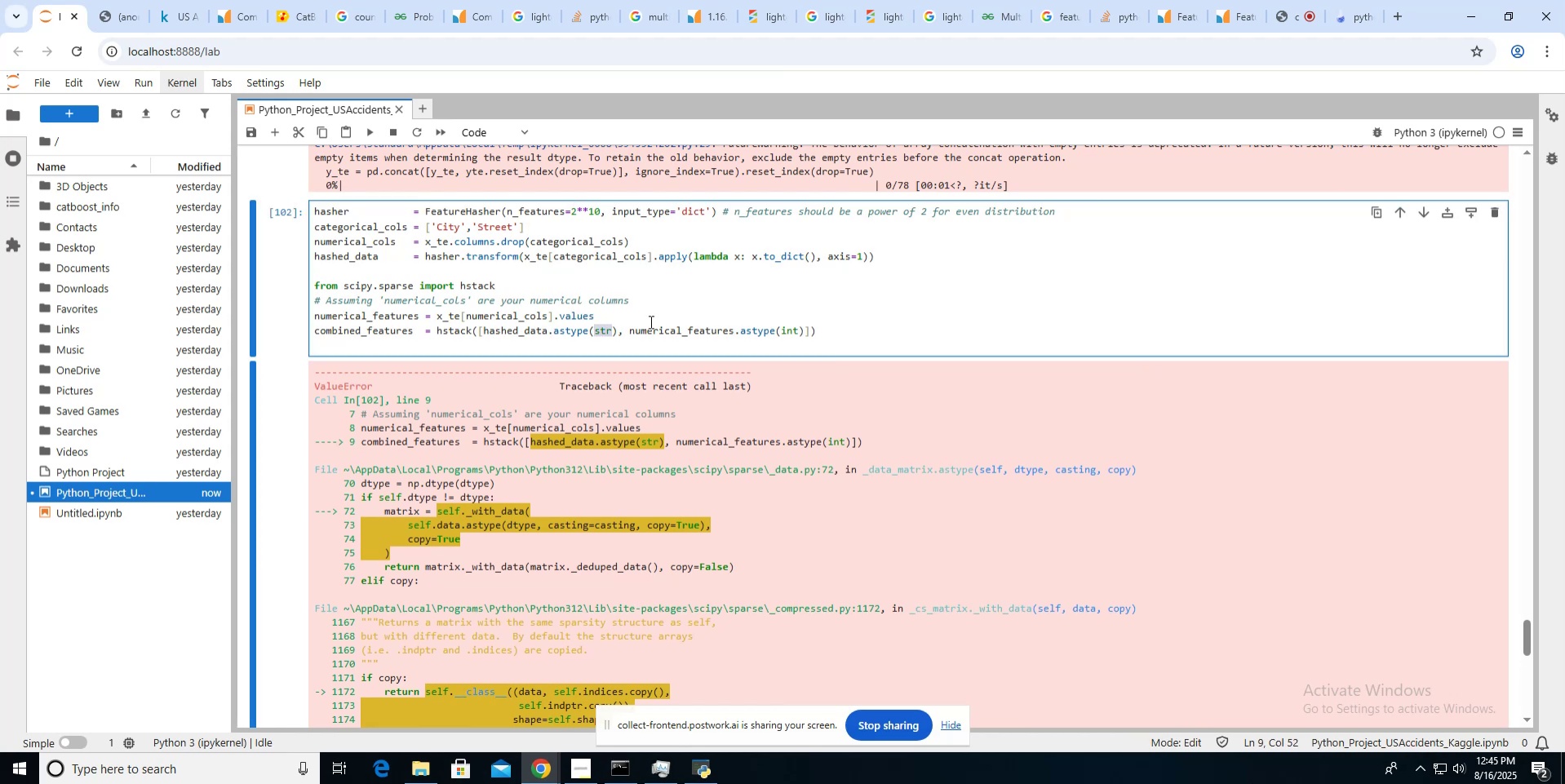 
key(ArrowRight)
 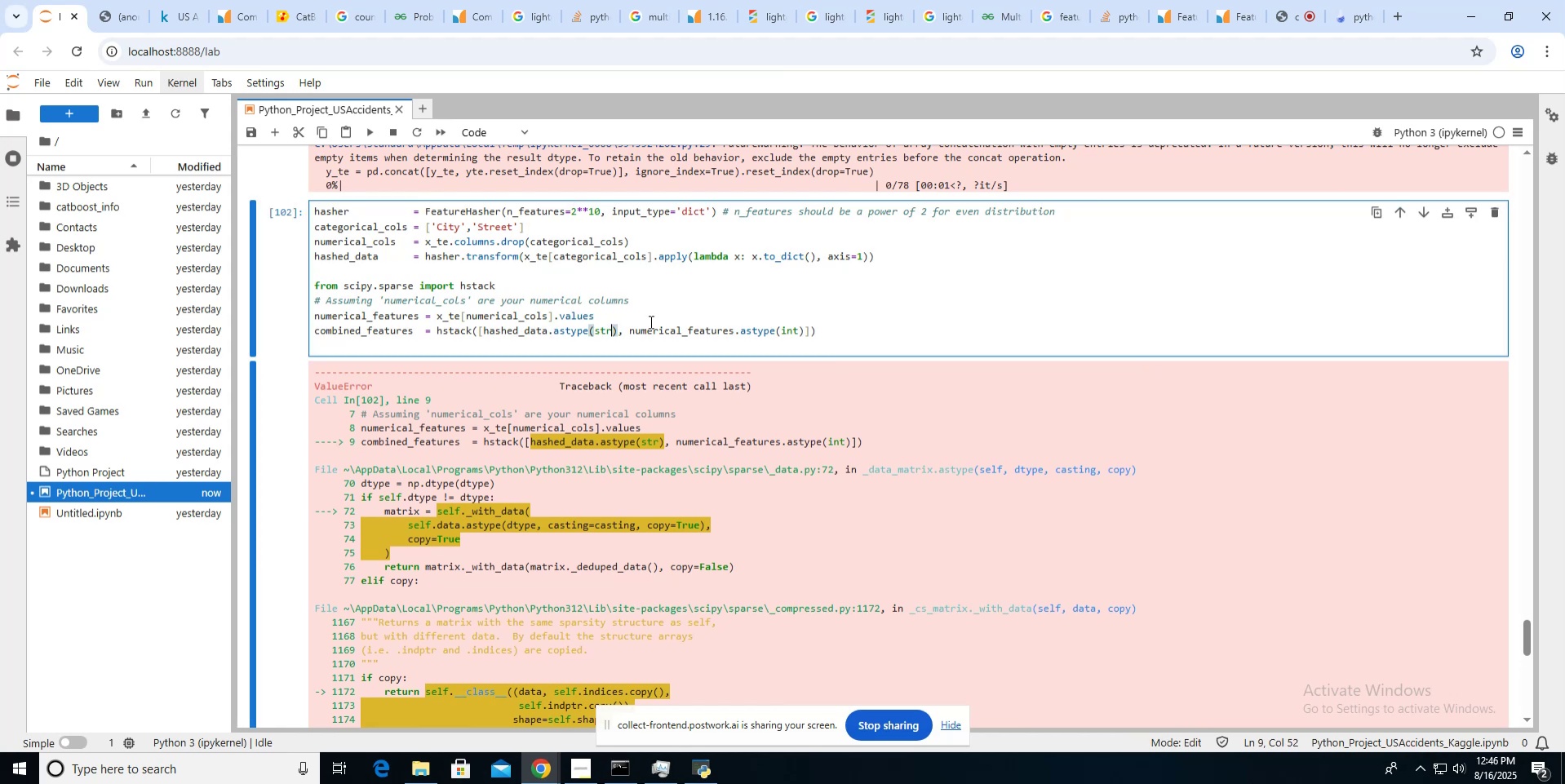 
key(ArrowRight)
 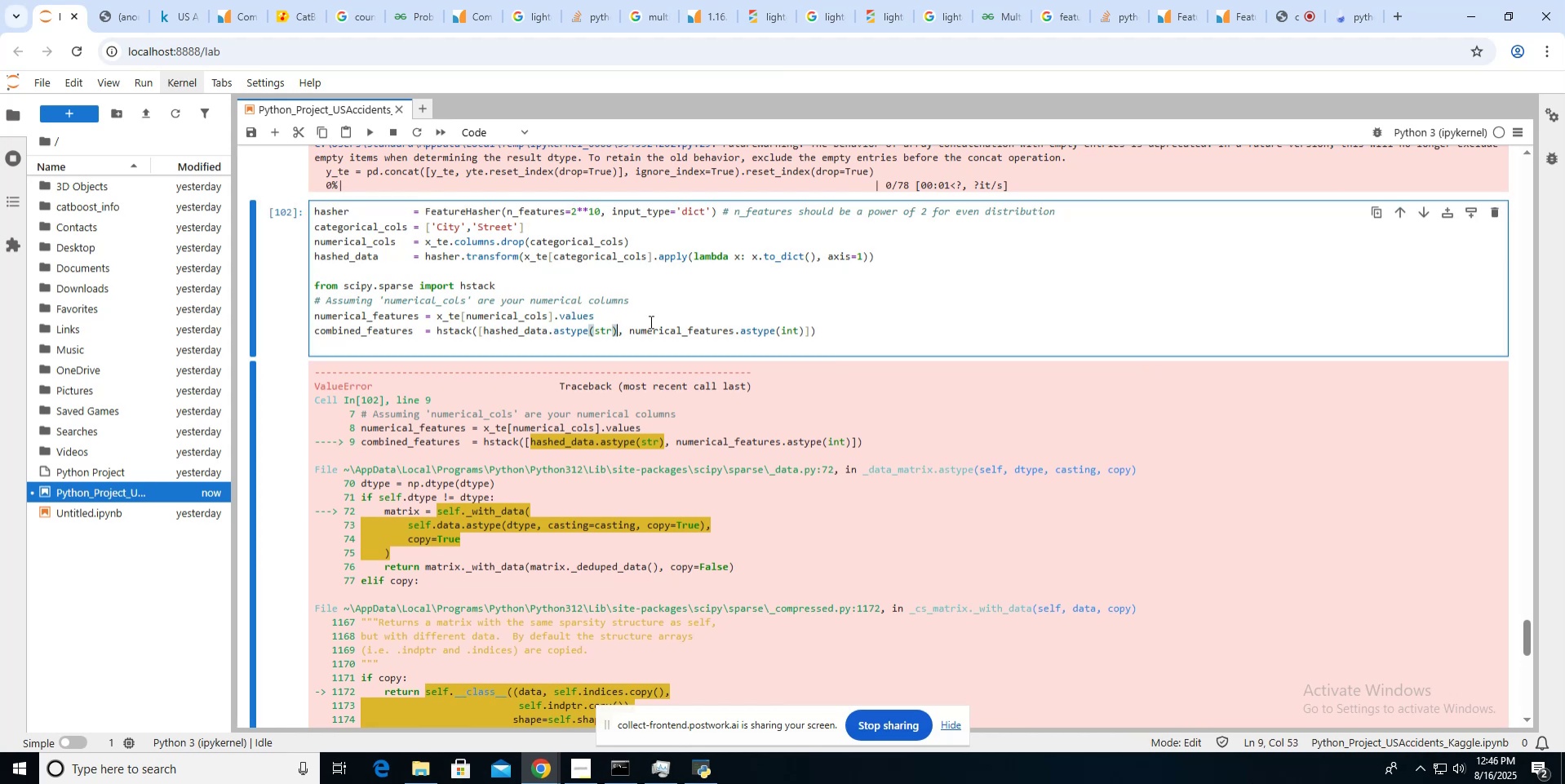 
hold_key(key=ArrowLeft, duration=0.8)
 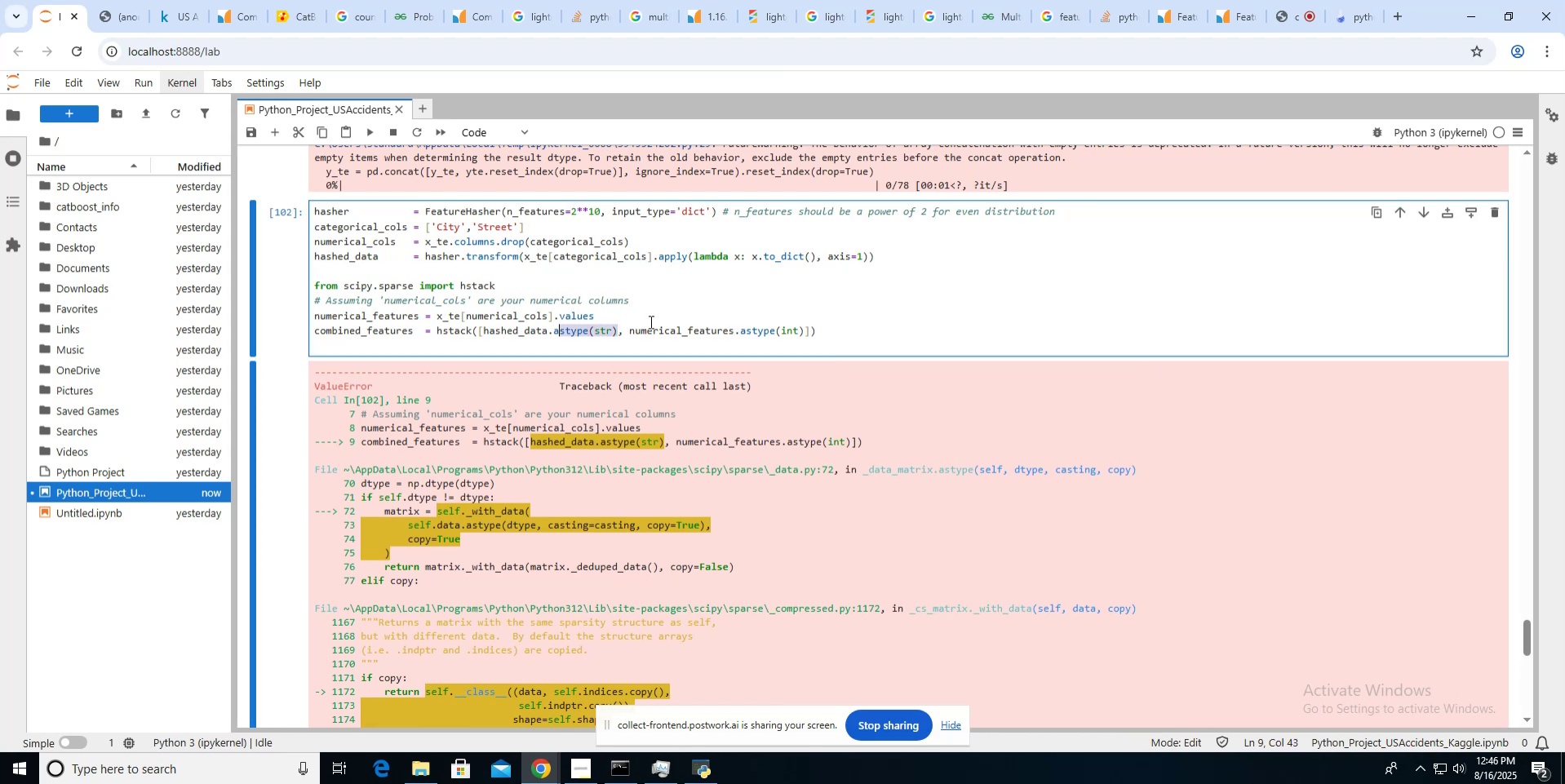 
key(Shift+ArrowLeft)
 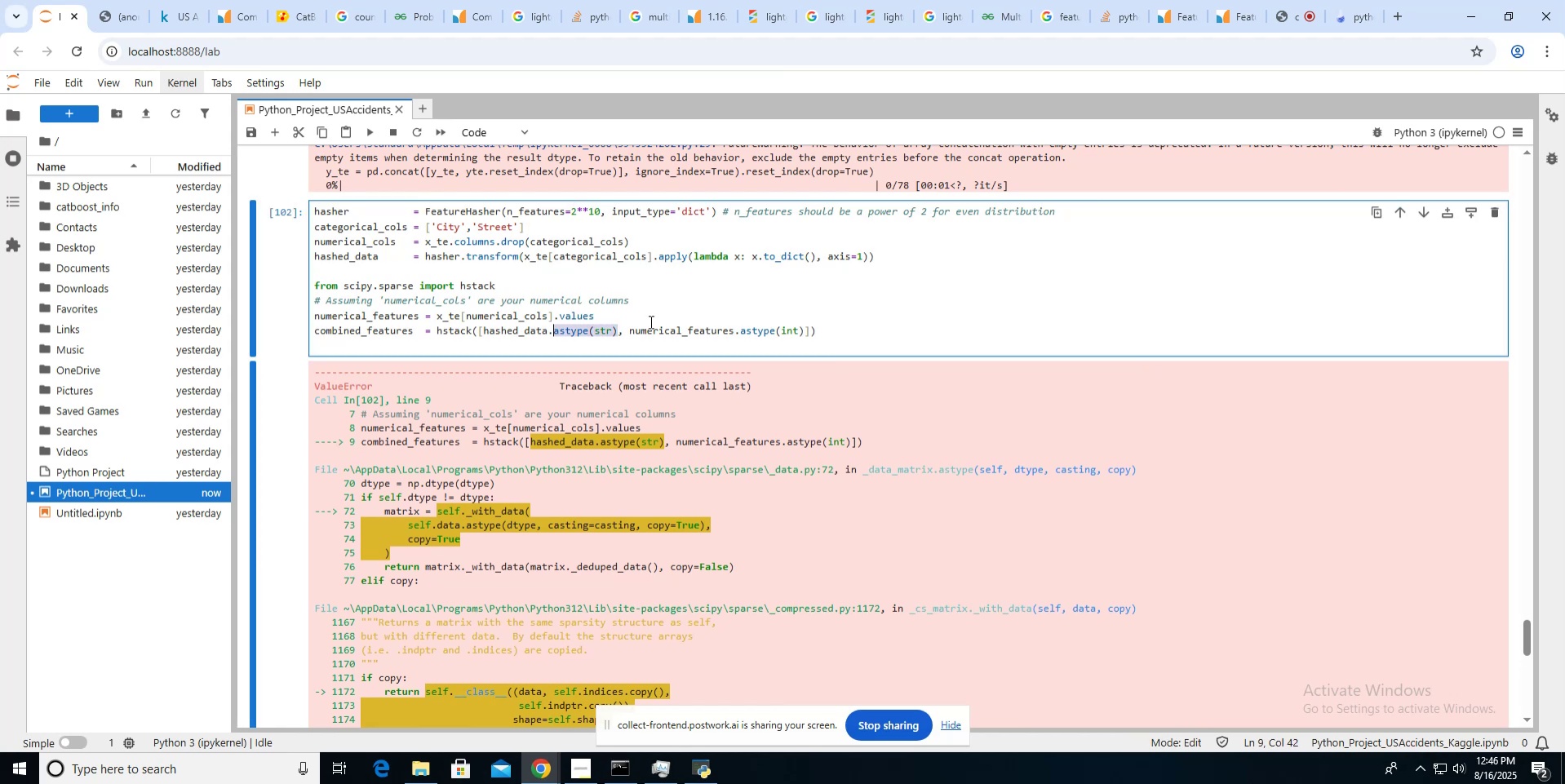 
key(Shift+ArrowLeft)
 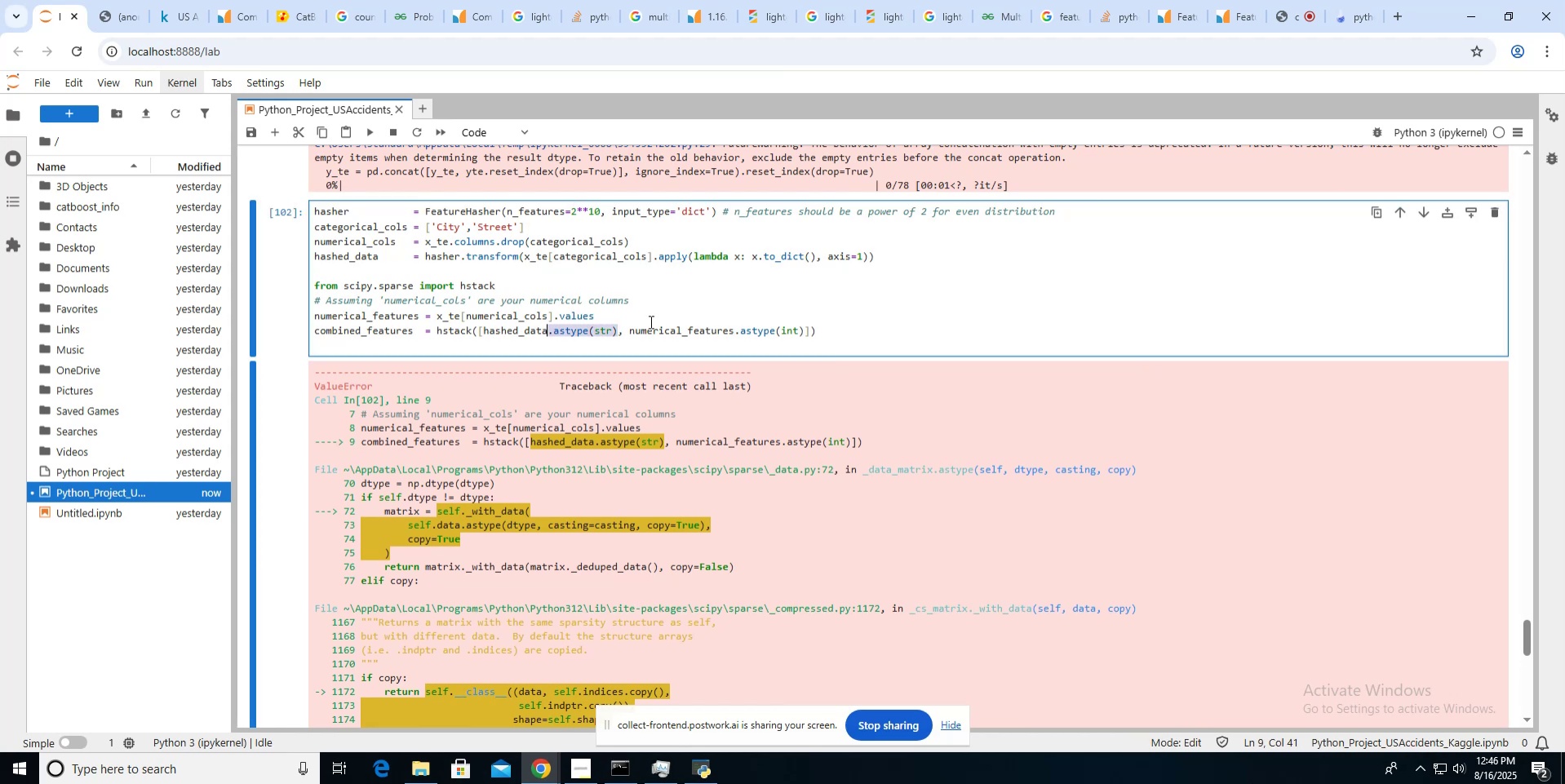 
key(Backspace)
 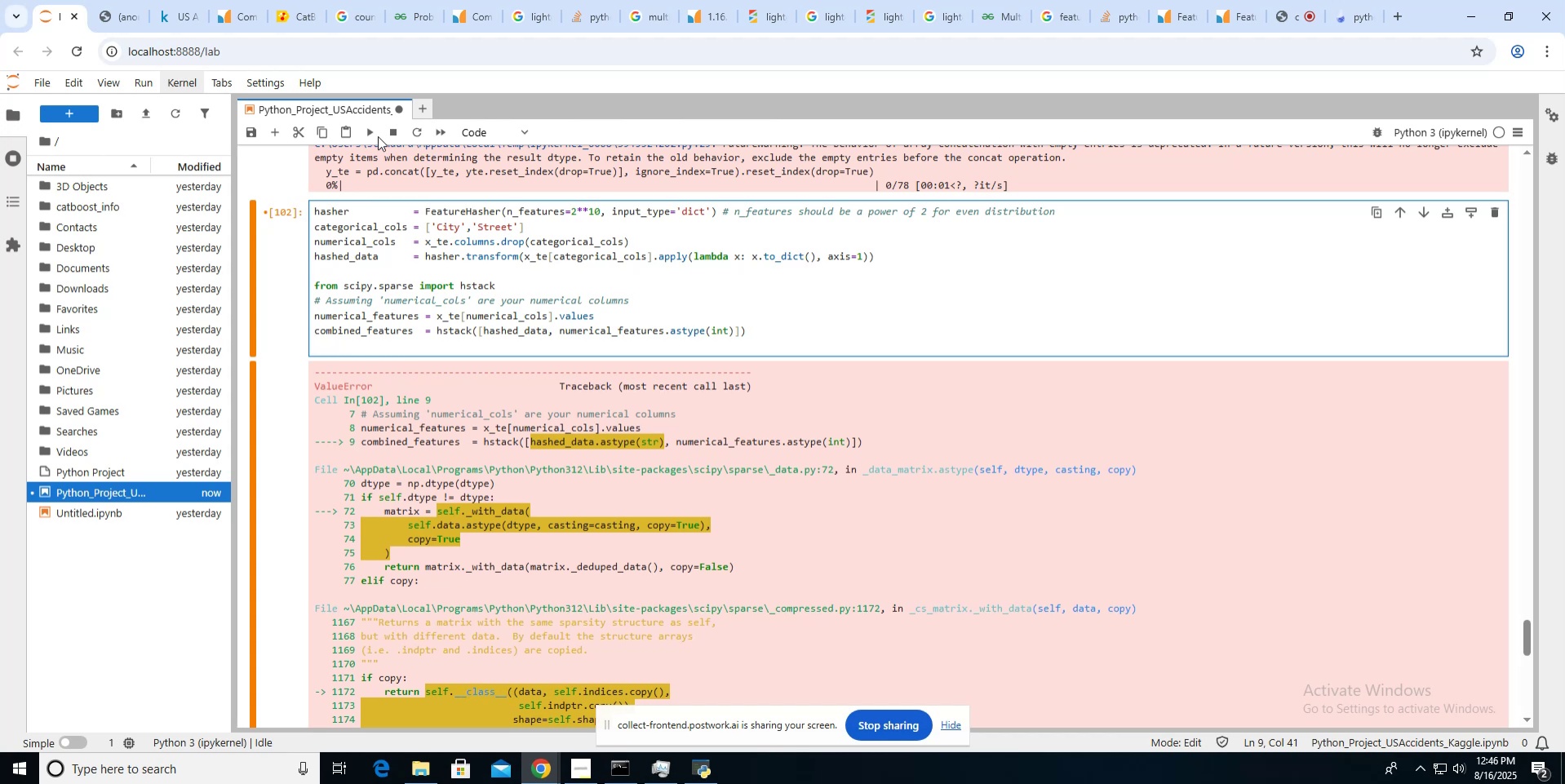 
left_click([374, 134])
 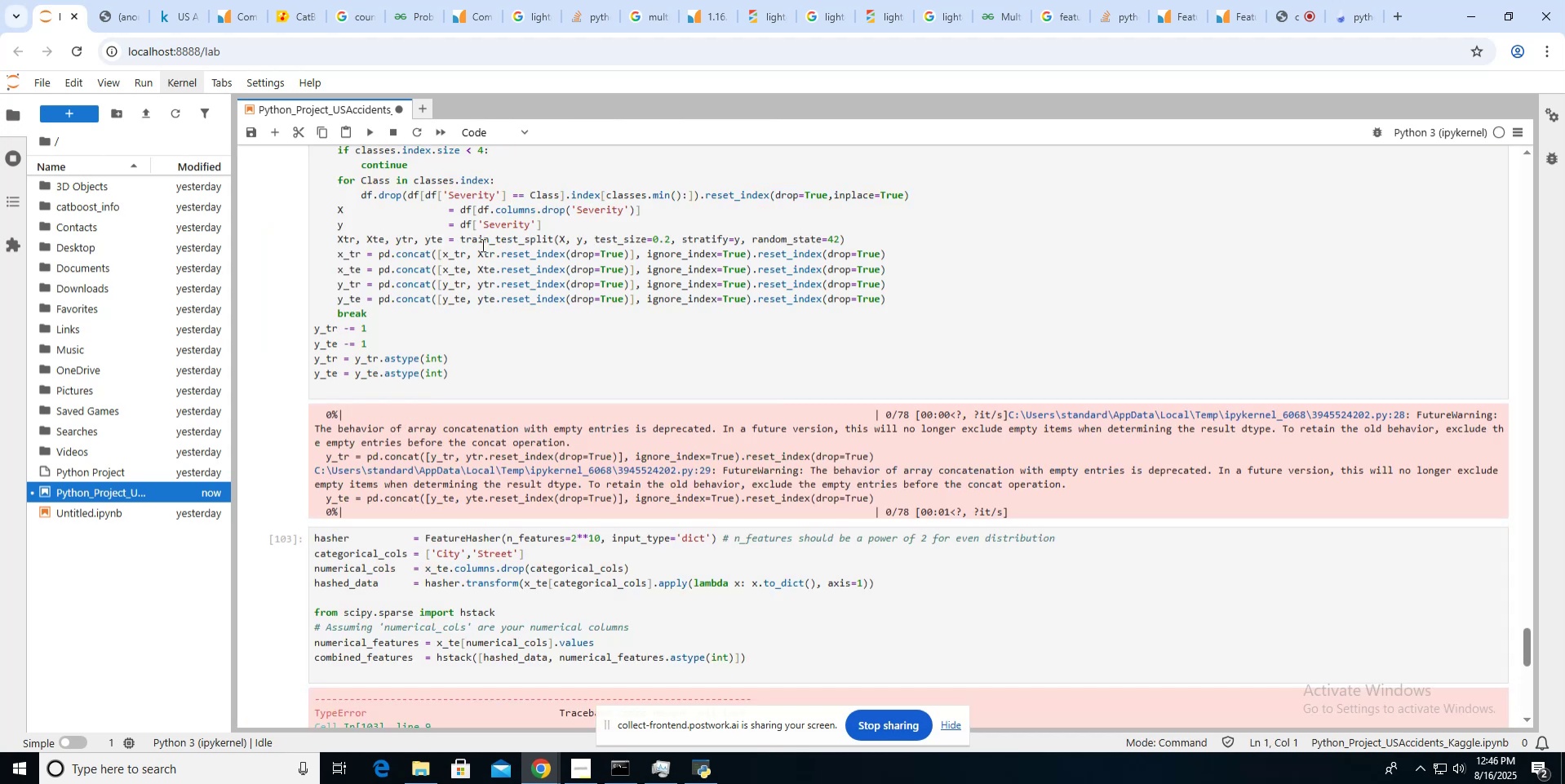 
scroll: coordinate [481, 245], scroll_direction: down, amount: 5.0
 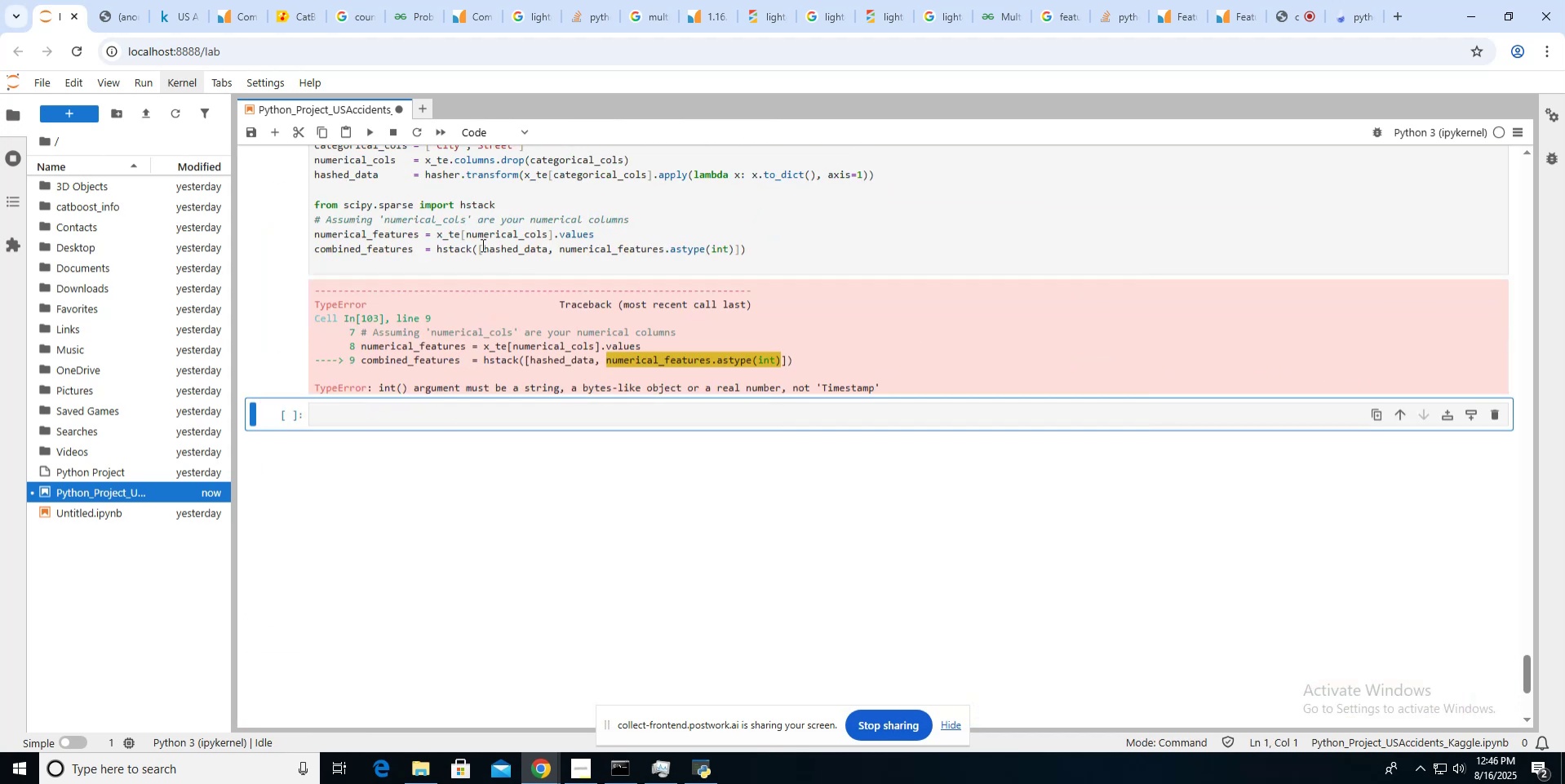 
wait(6.68)
 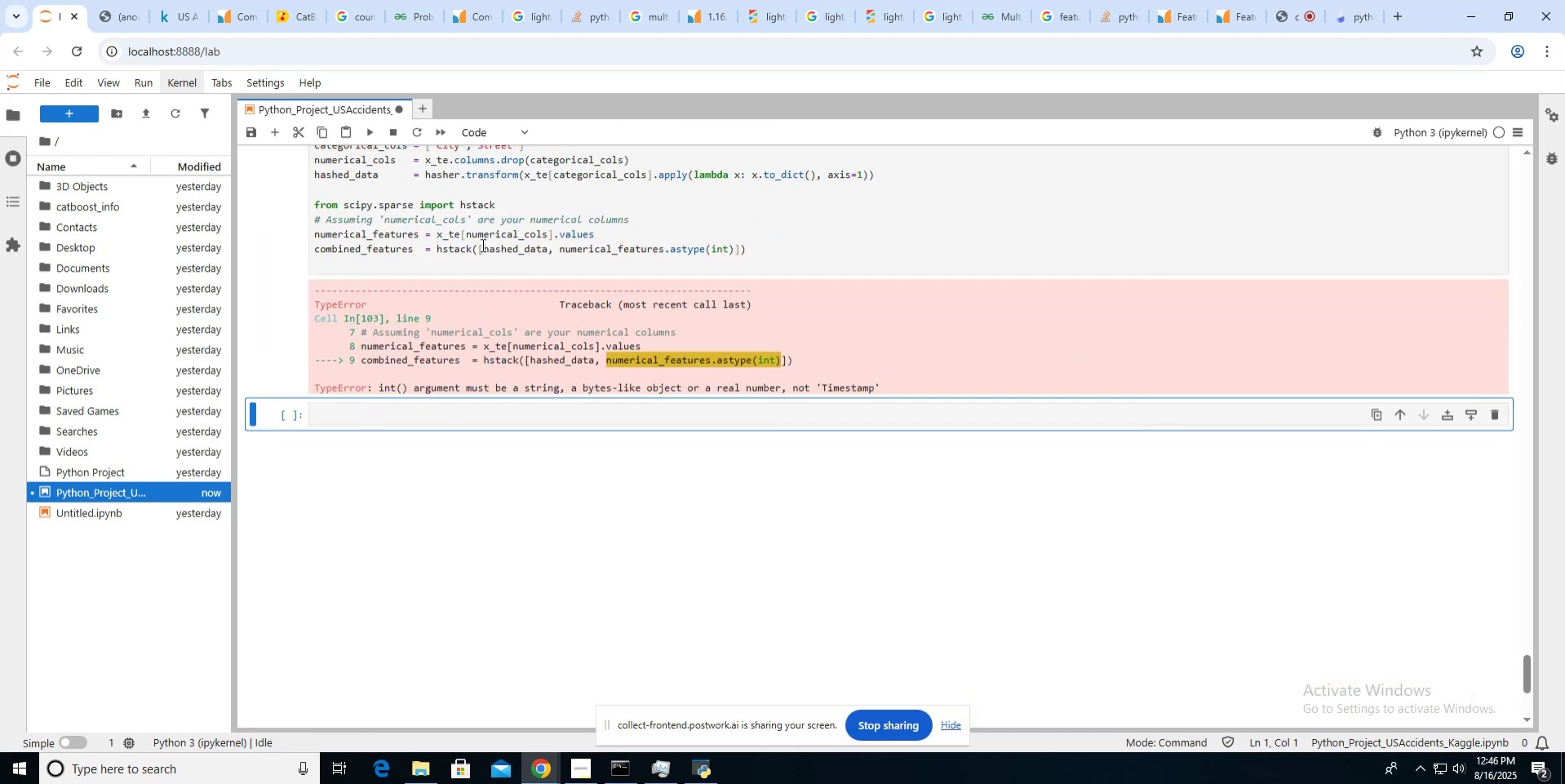 
scroll: coordinate [481, 245], scroll_direction: up, amount: 10.0
 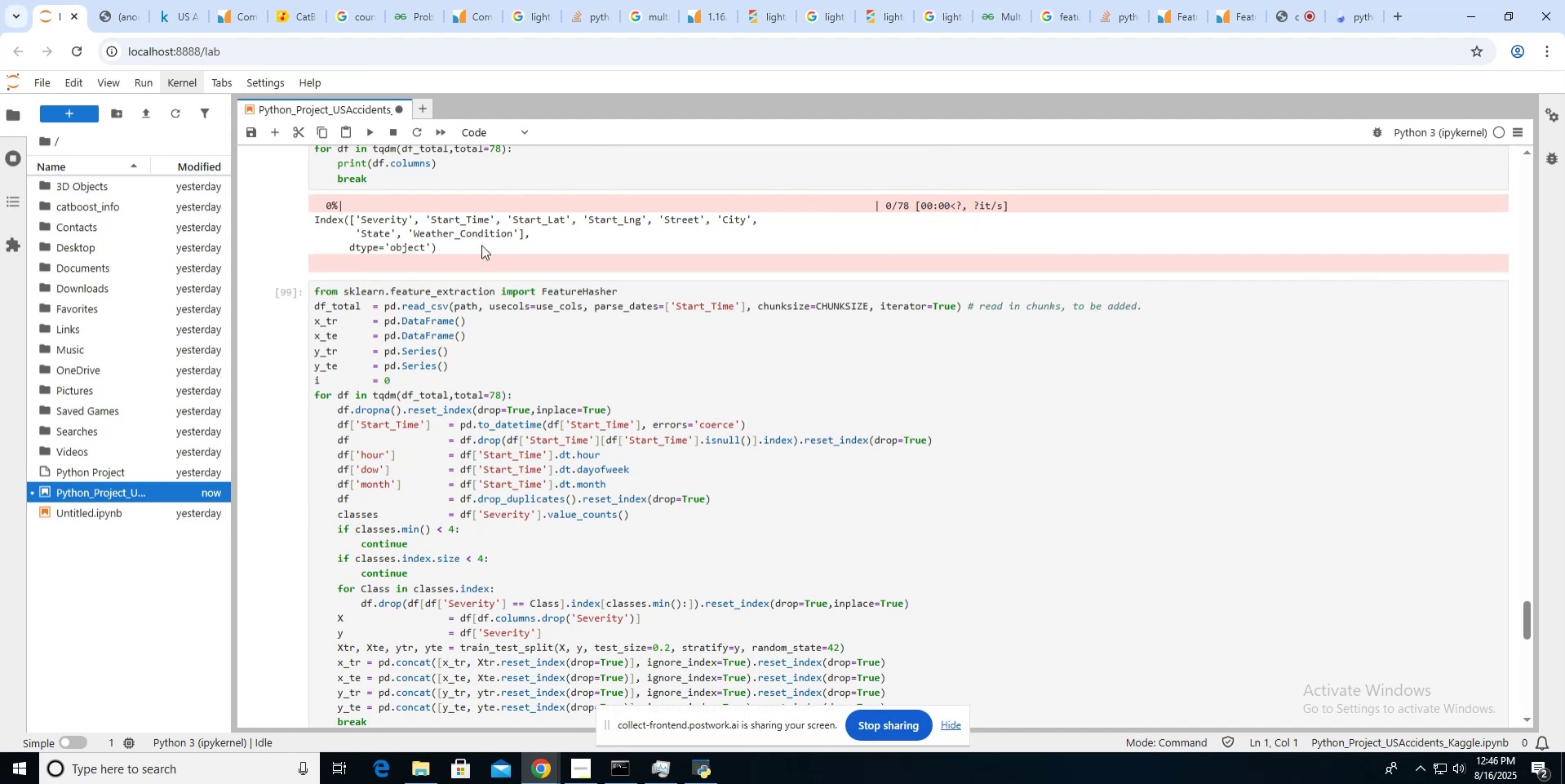 
scroll: coordinate [481, 245], scroll_direction: down, amount: 12.0
 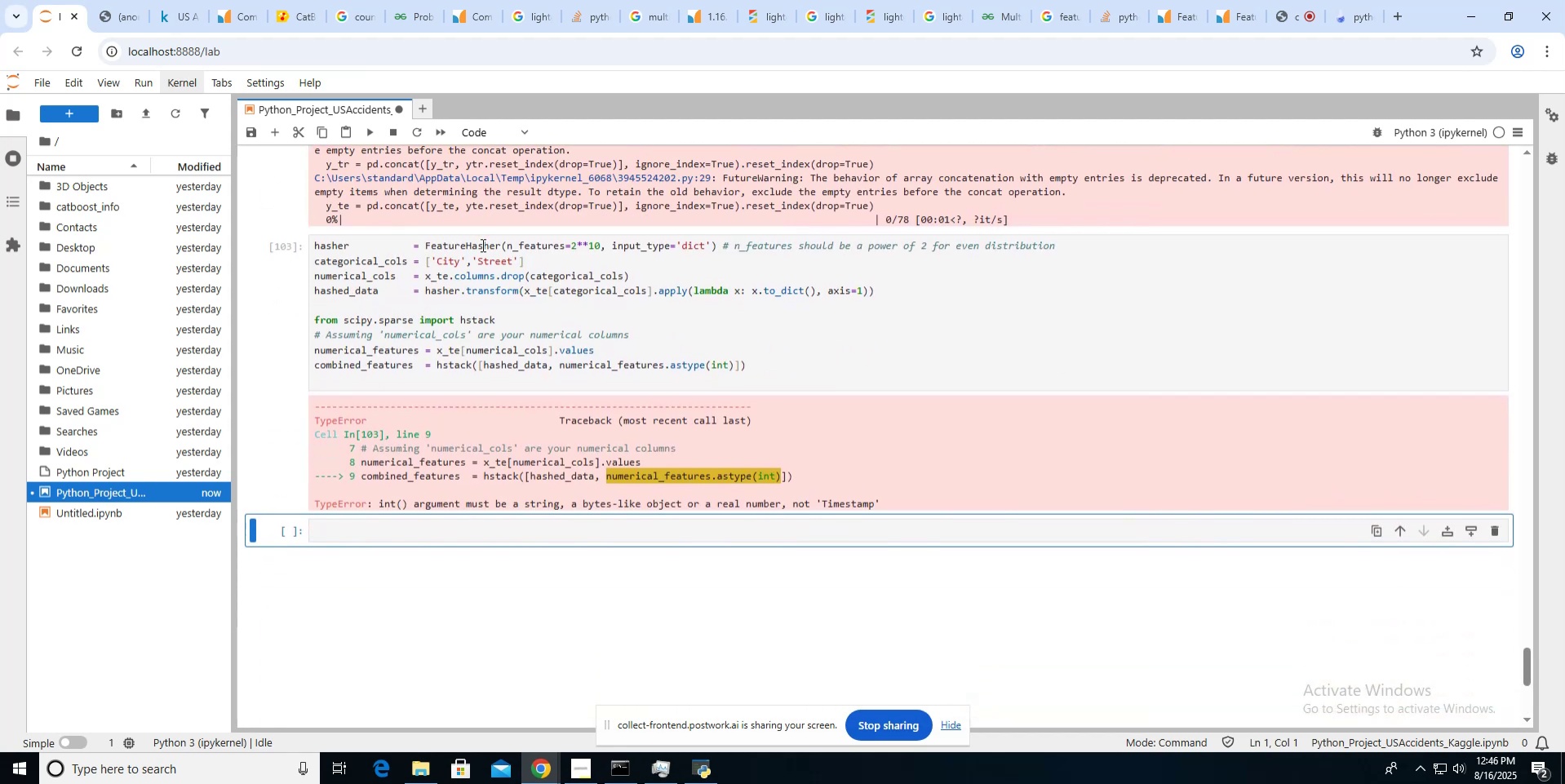 
scroll: coordinate [481, 245], scroll_direction: up, amount: 8.0
 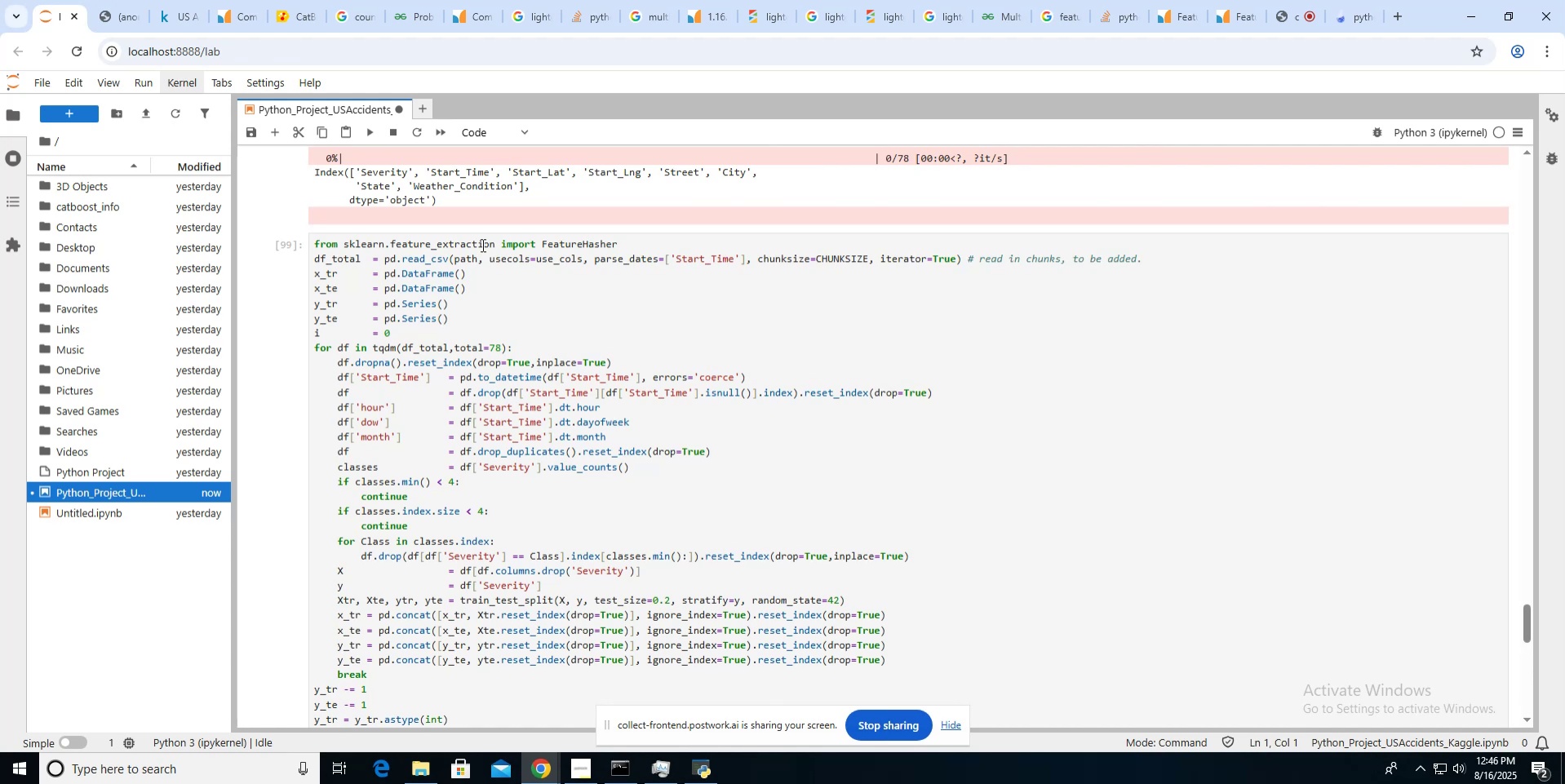 
scroll: coordinate [481, 245], scroll_direction: down, amount: 1.0
 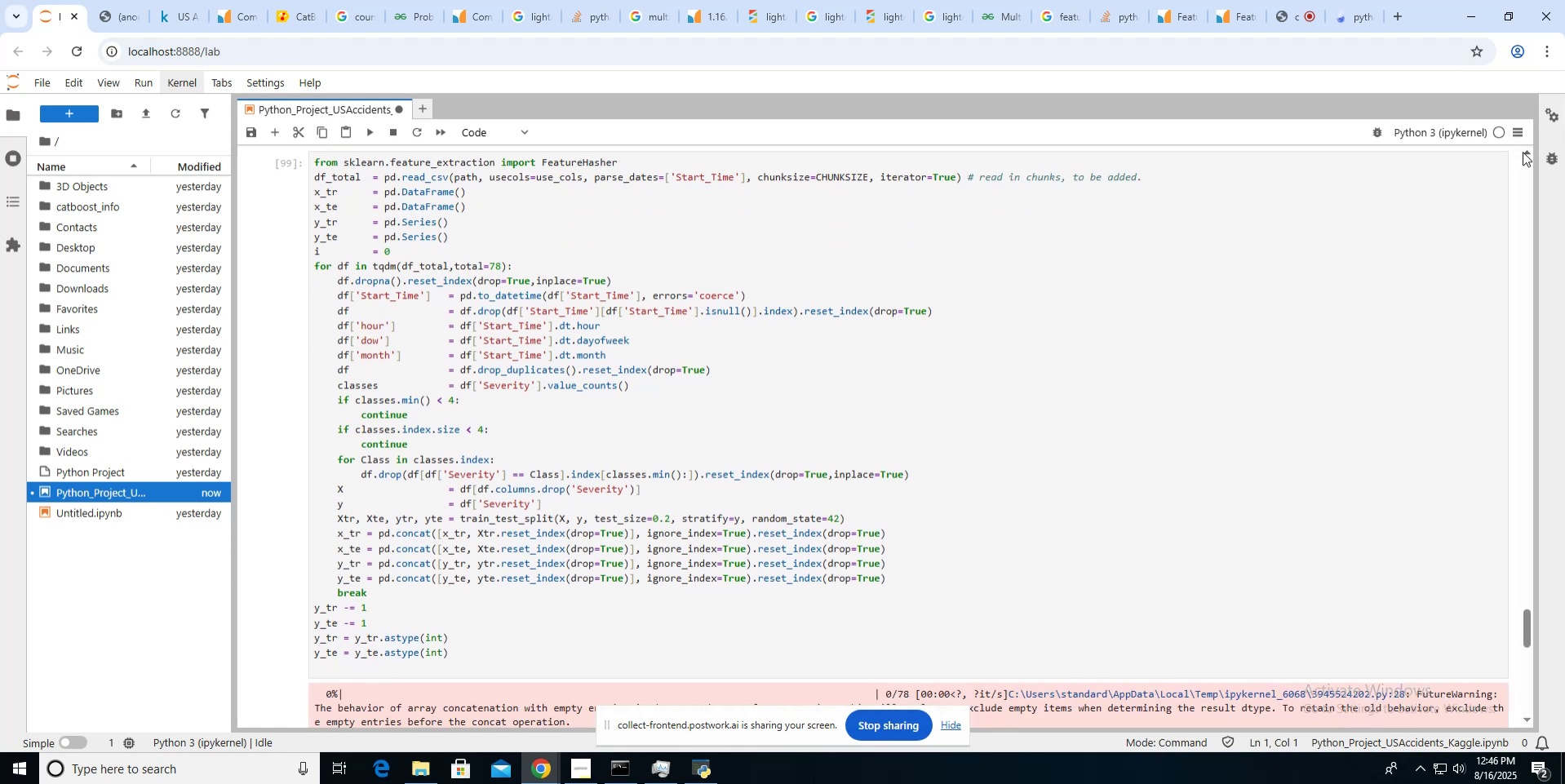 
left_click([1523, 158])
 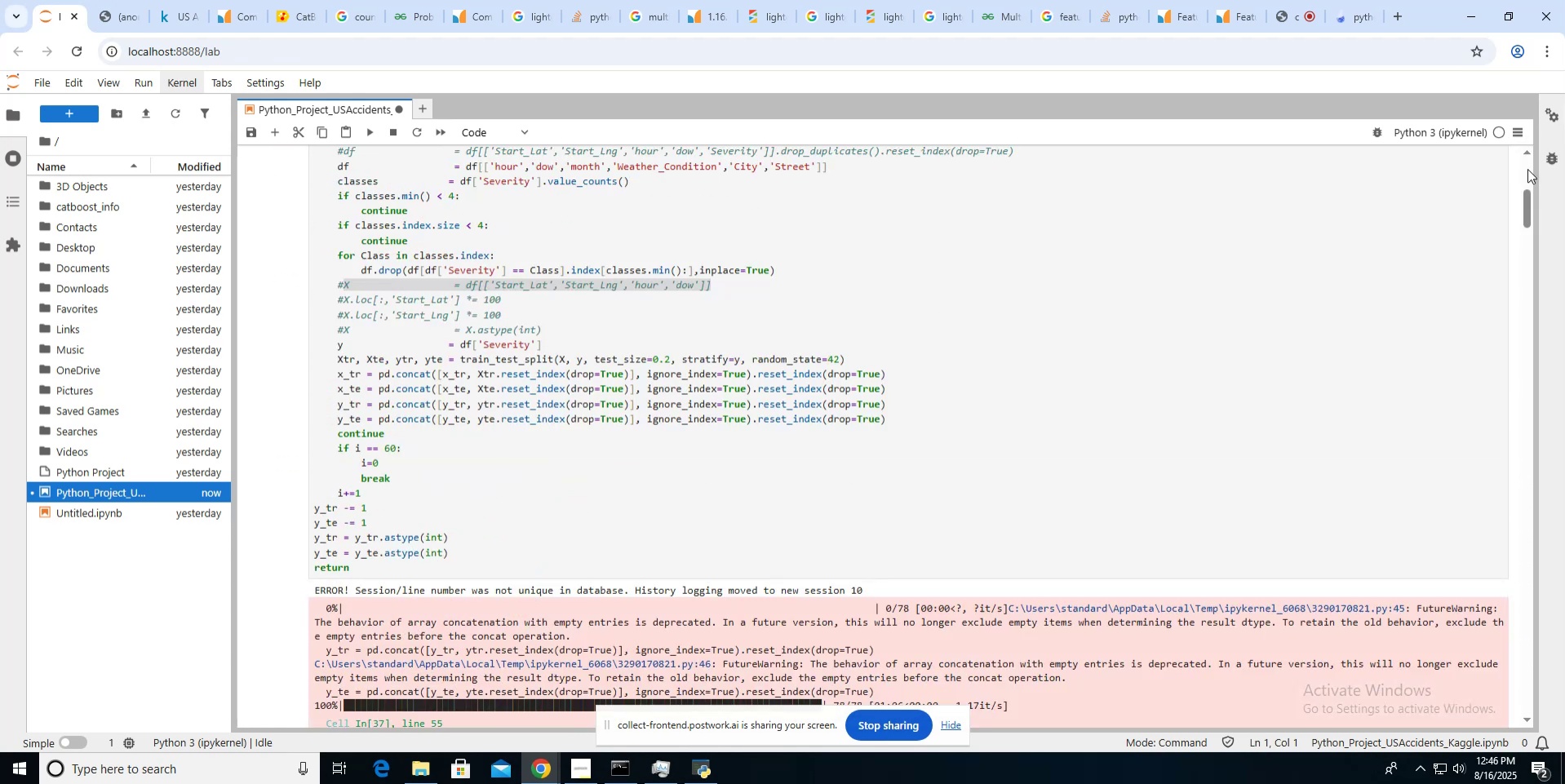 
left_click([1527, 169])
 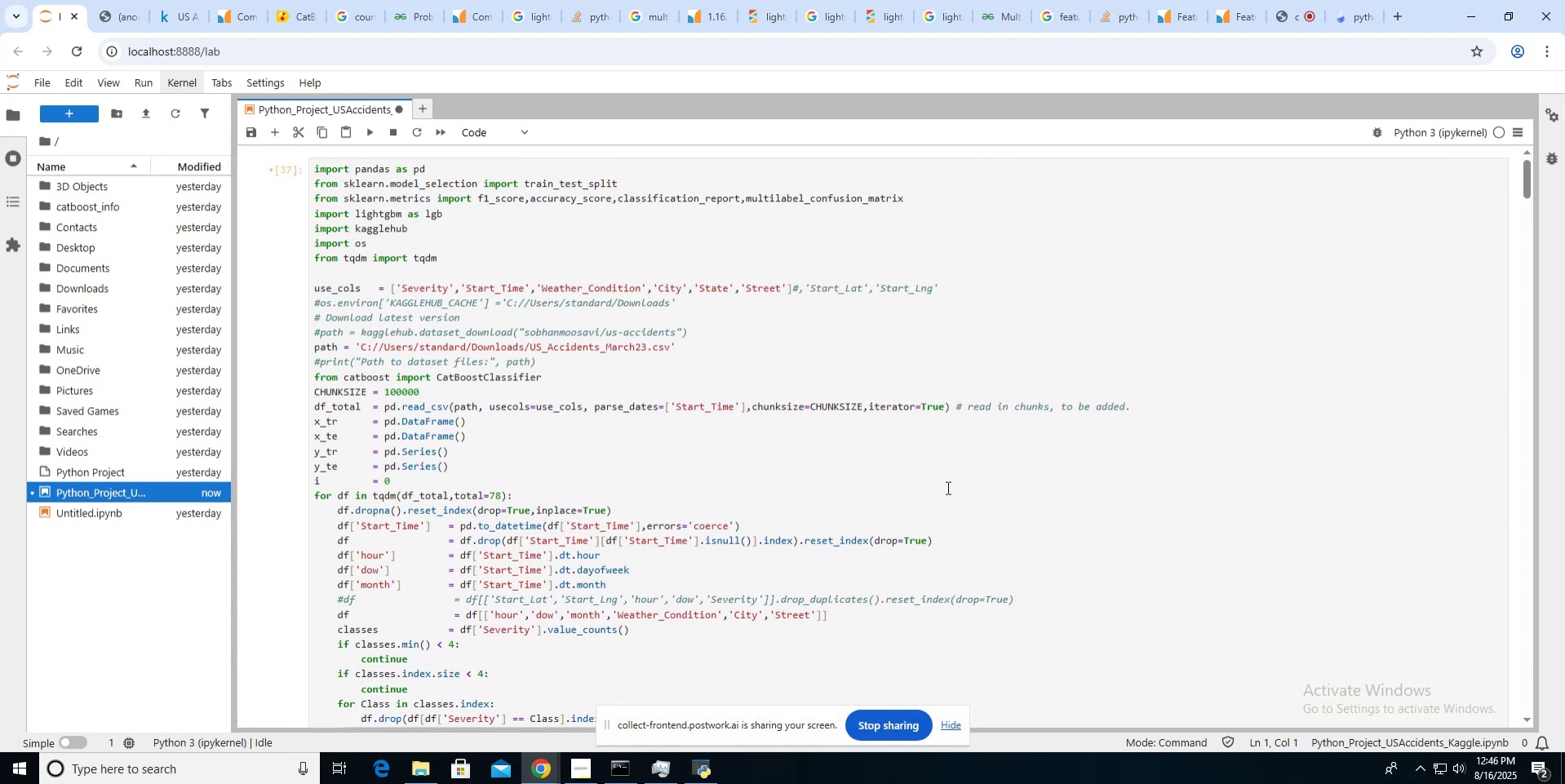 
scroll: coordinate [947, 487], scroll_direction: down, amount: 3.0
 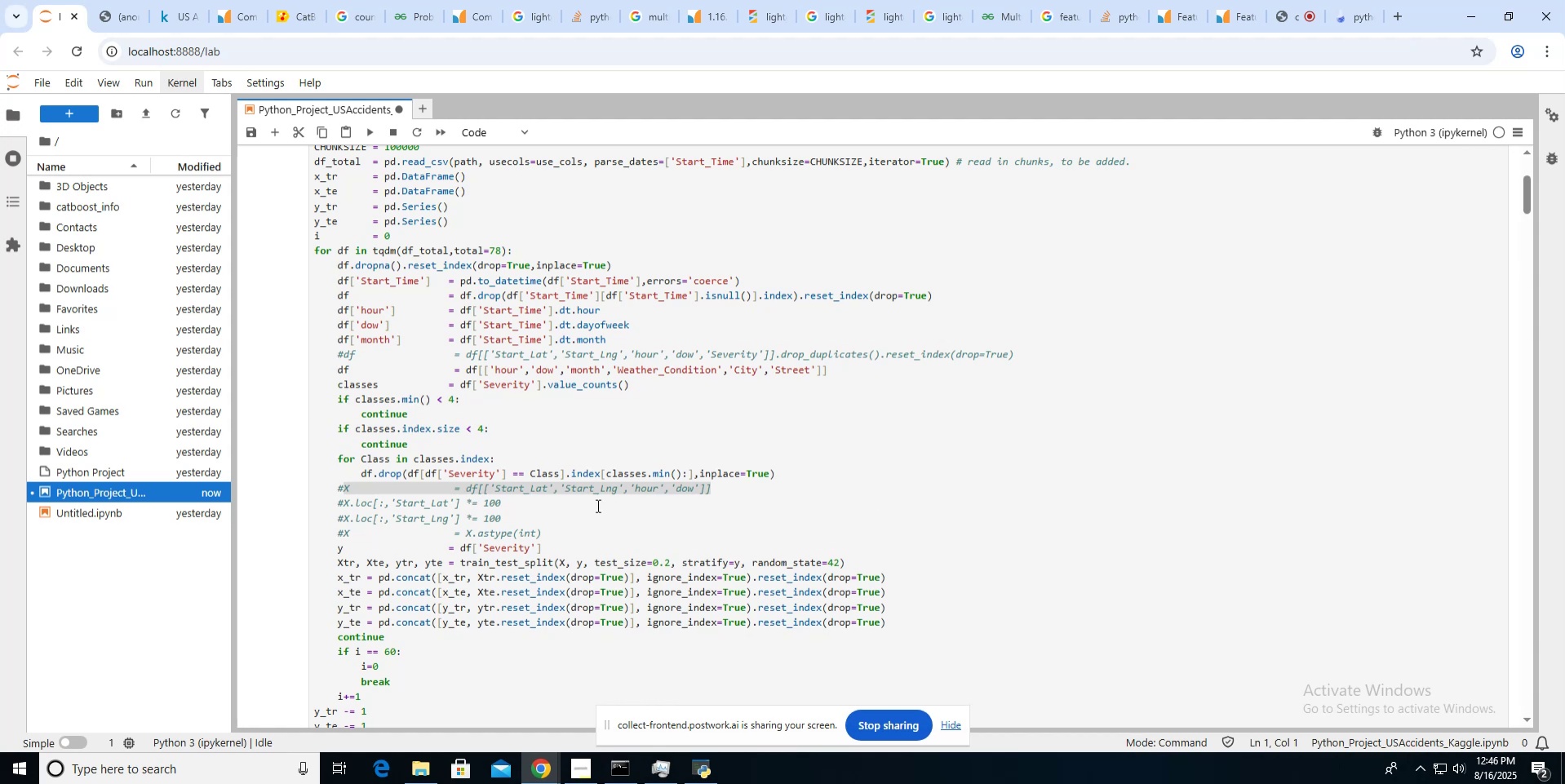 
left_click([534, 494])
 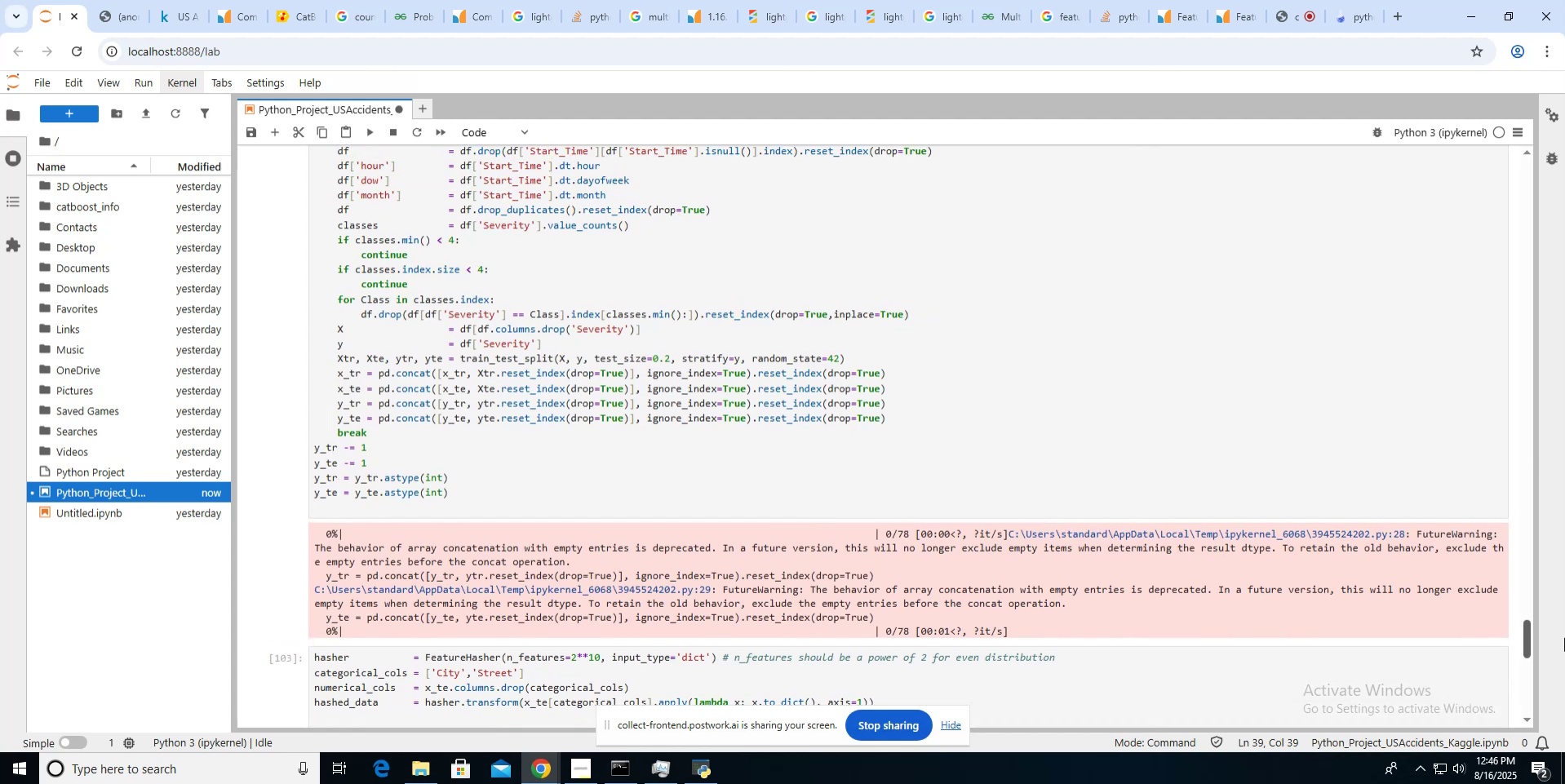 
wait(13.93)
 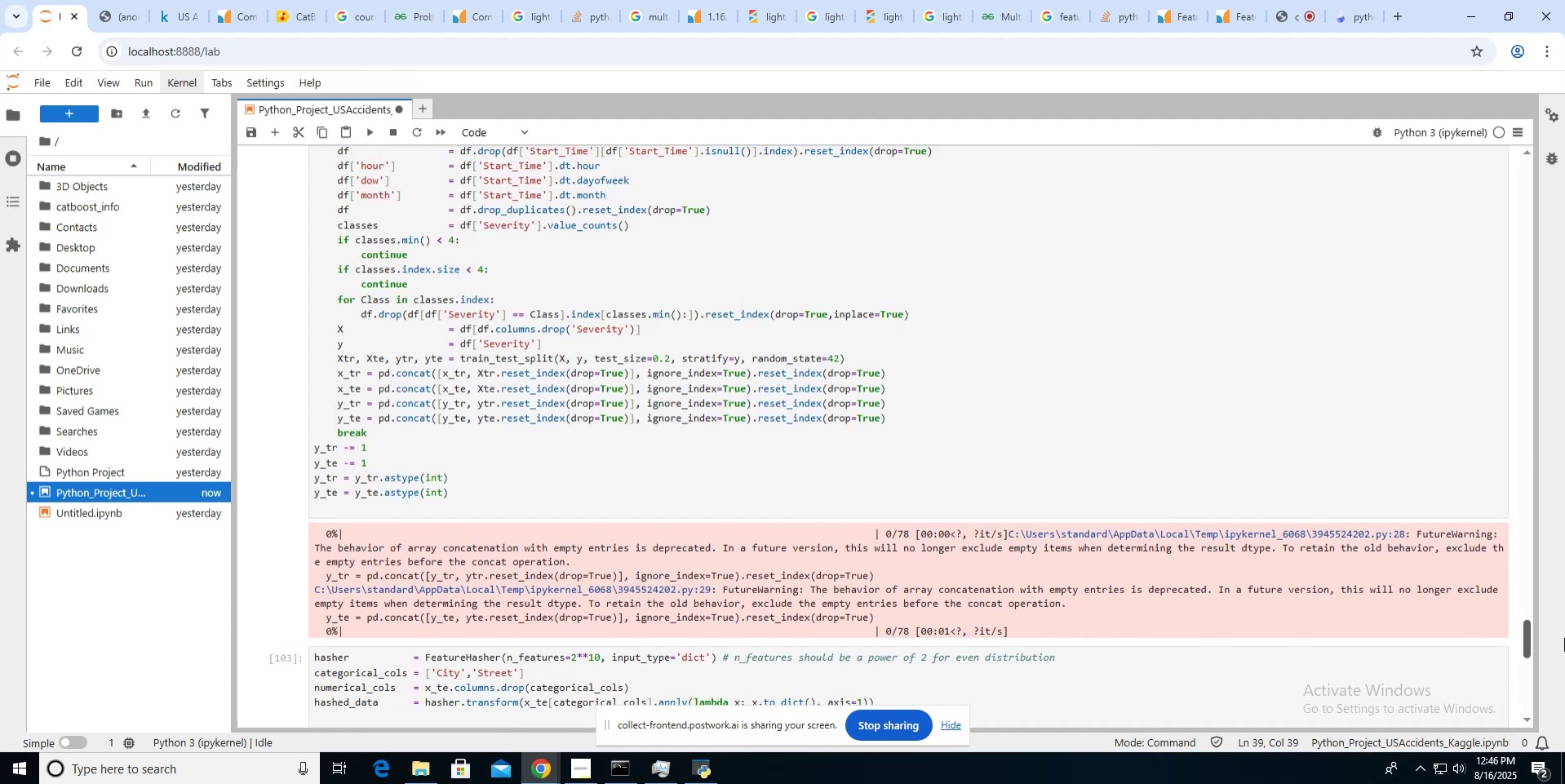 
left_click([311, 398])
 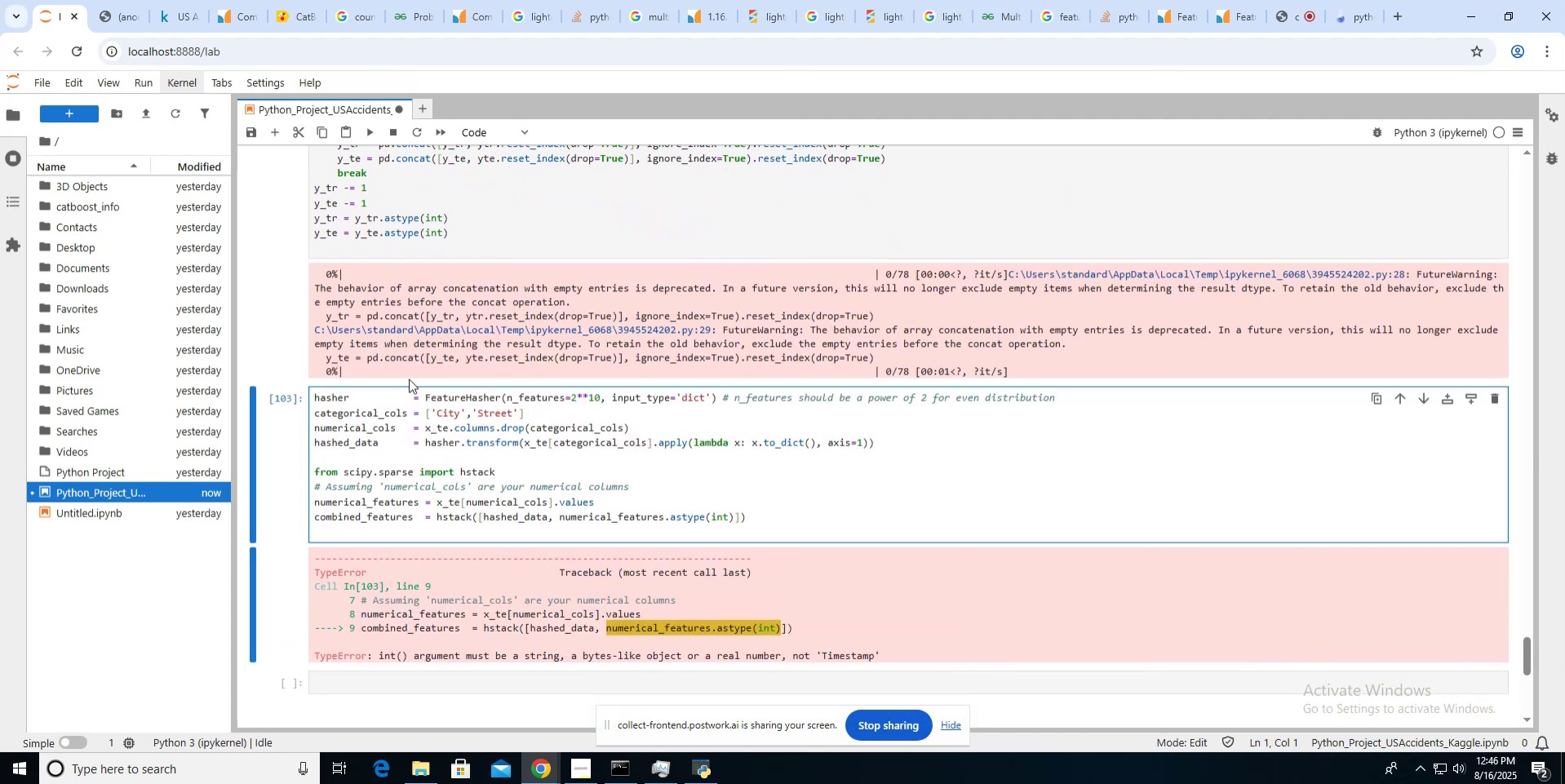 
key(Enter)
 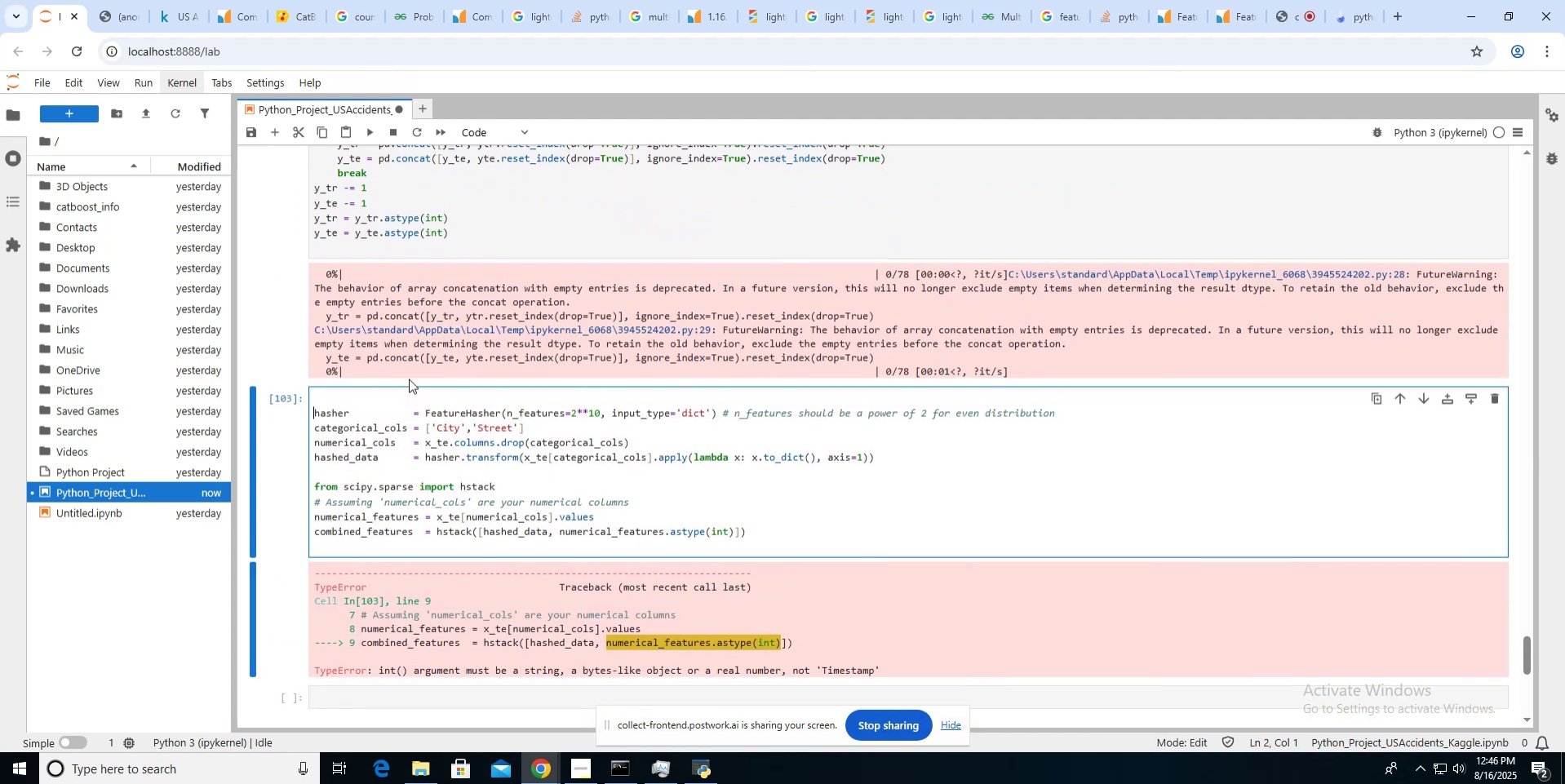 
key(ArrowUp)
 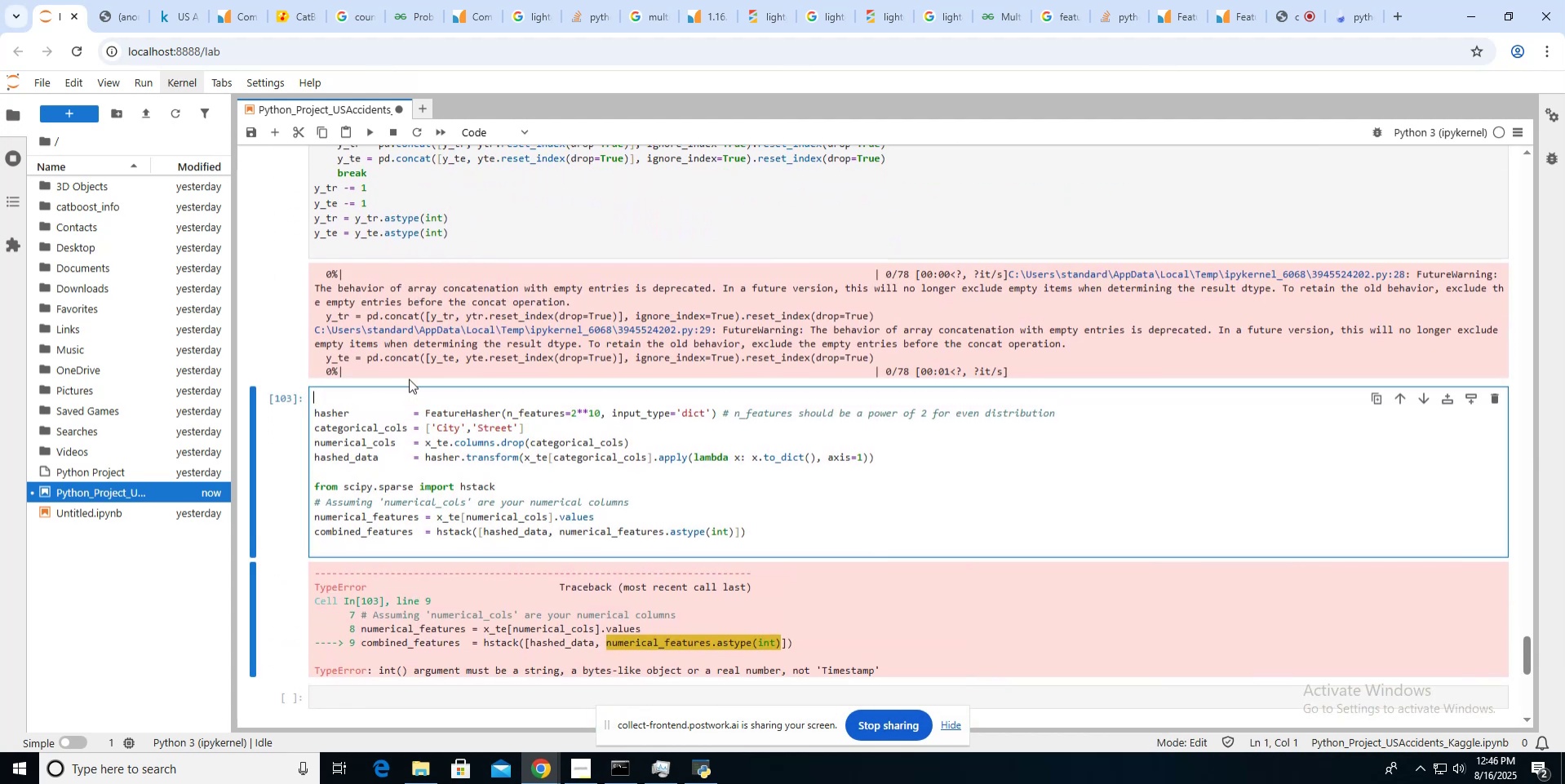 
type(print(df))
 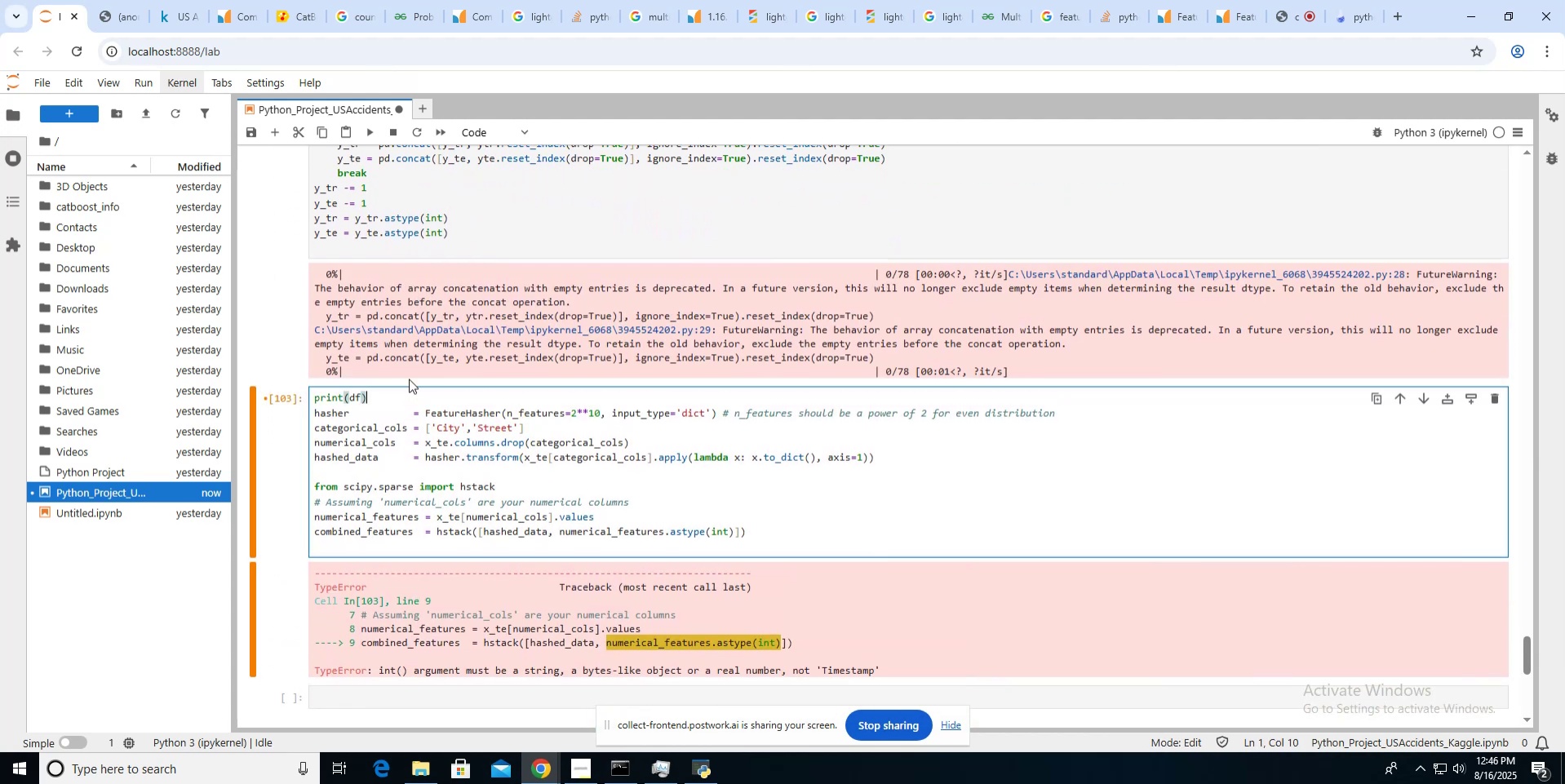 
left_click([366, 130])
 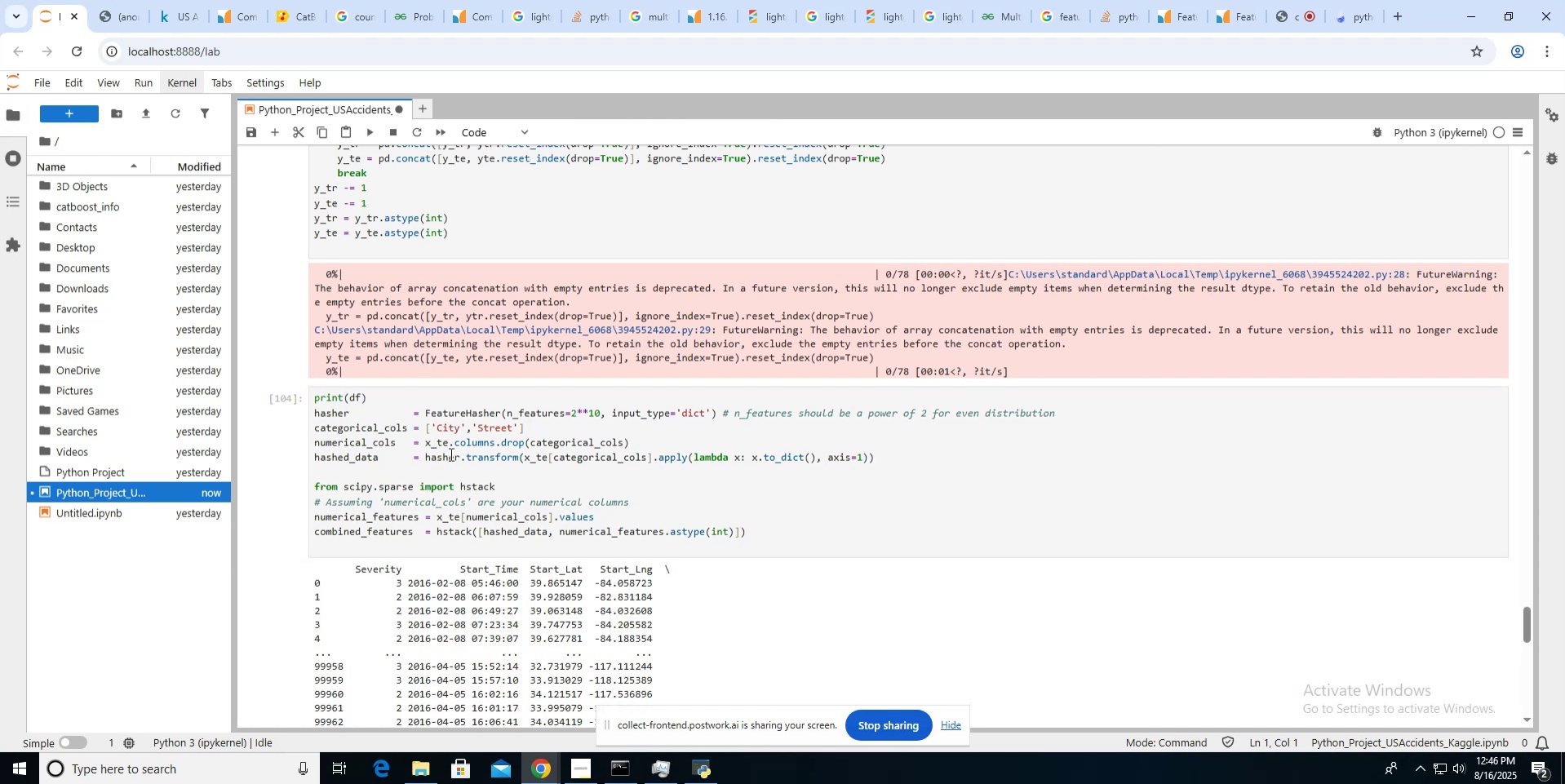 
scroll: coordinate [450, 454], scroll_direction: down, amount: 6.0
 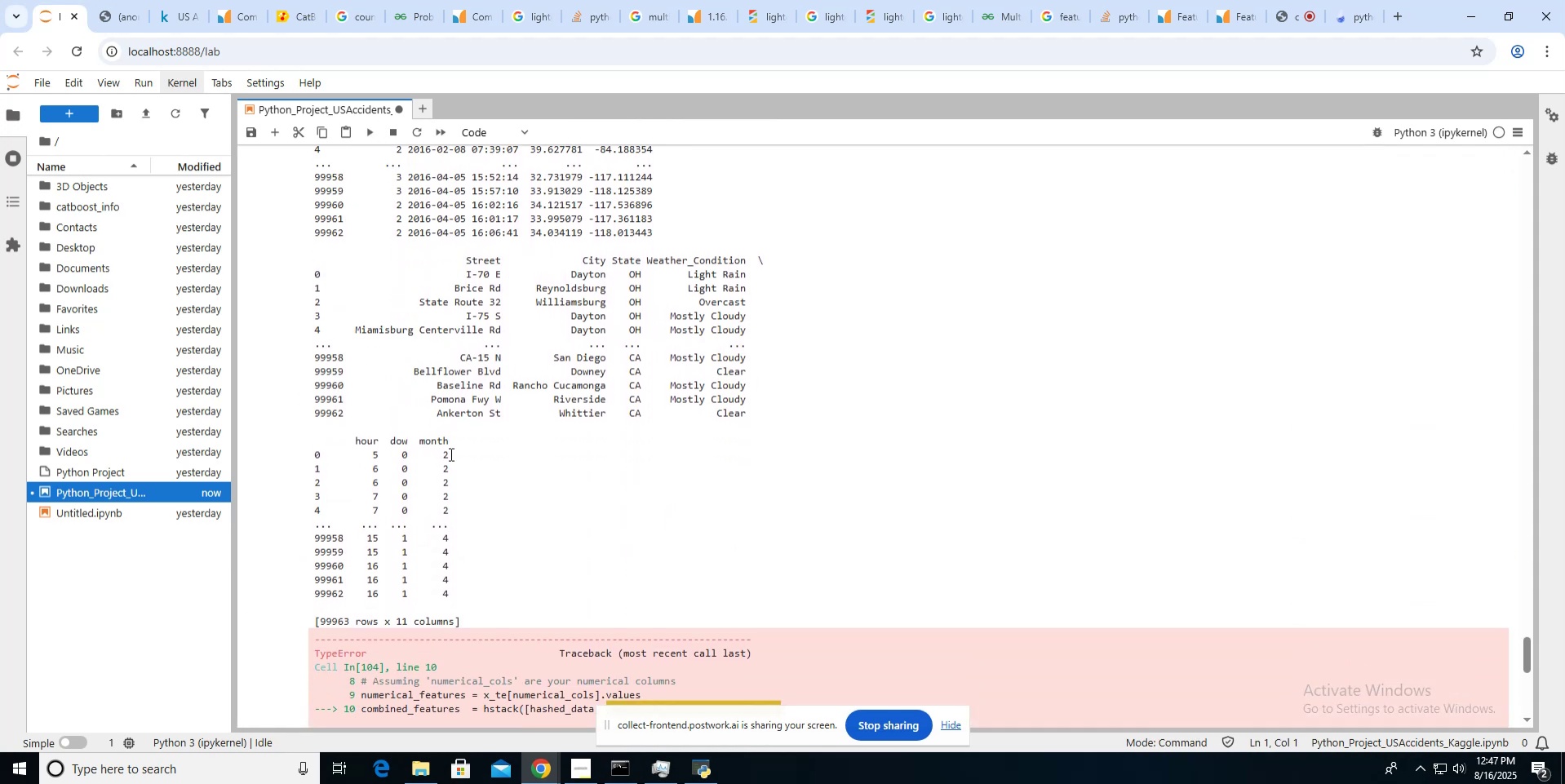 
wait(6.93)
 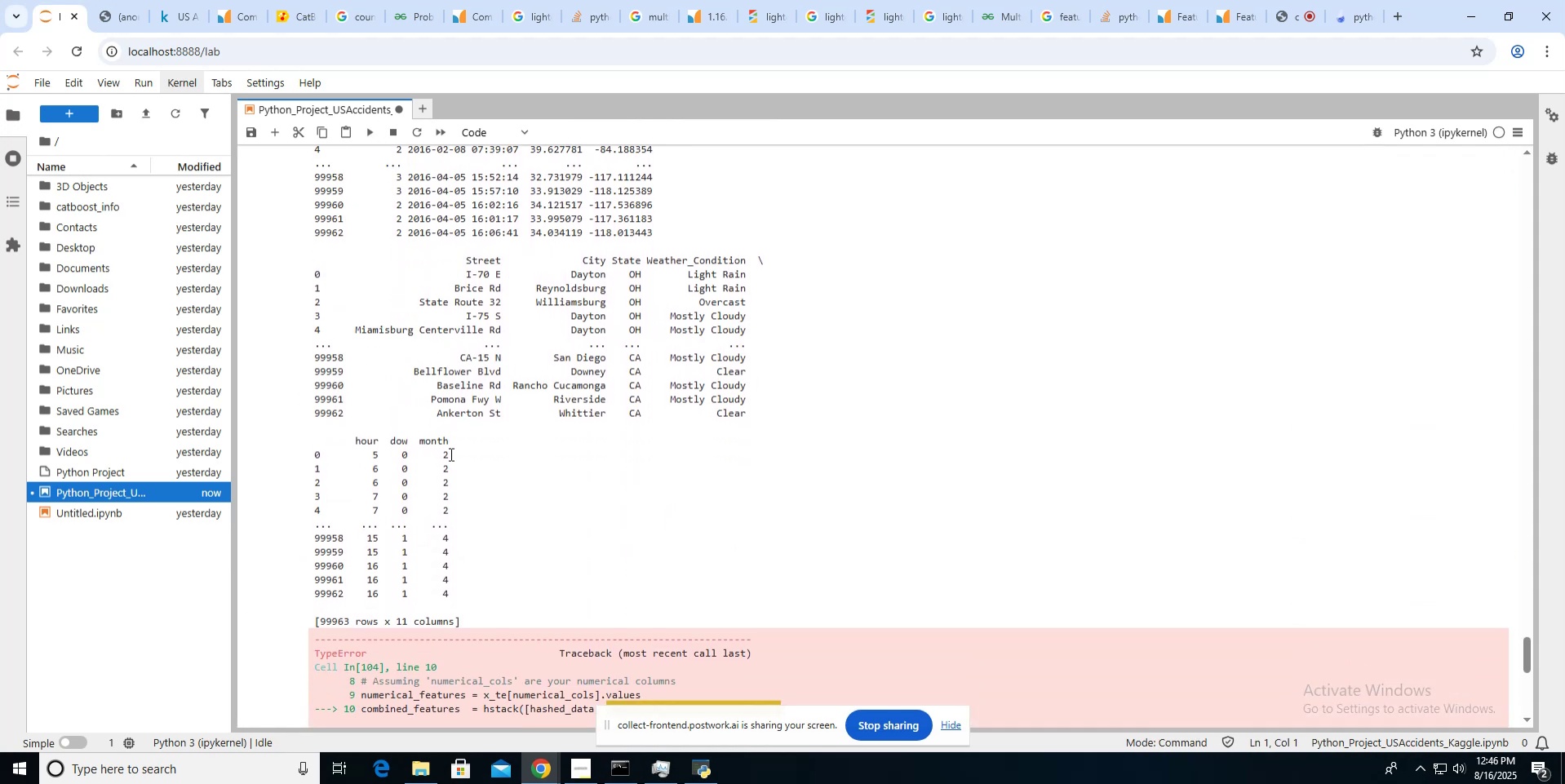 
scroll: coordinate [1235, 485], scroll_direction: down, amount: 5.0
 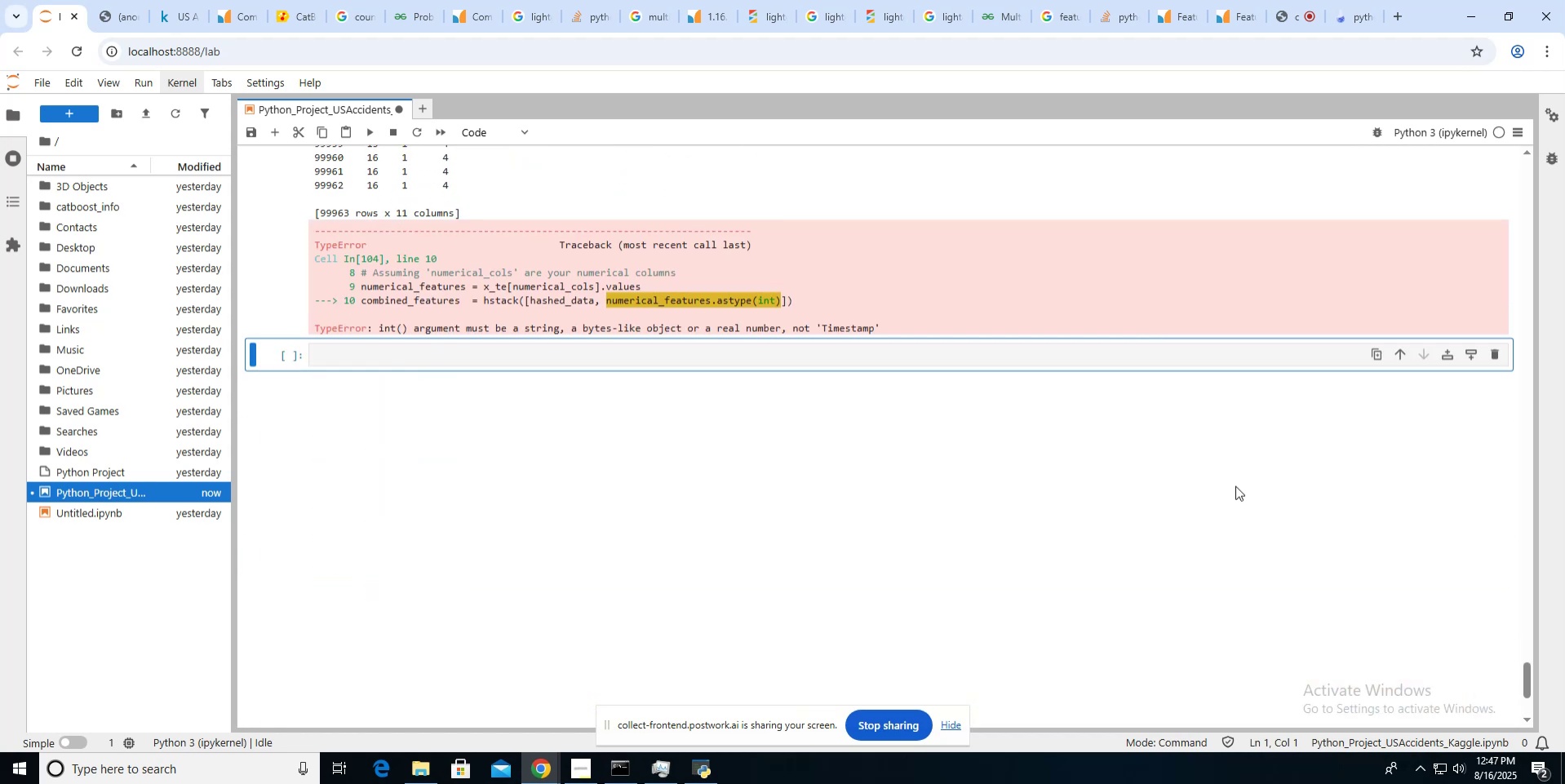 
scroll: coordinate [1235, 485], scroll_direction: up, amount: 7.0
 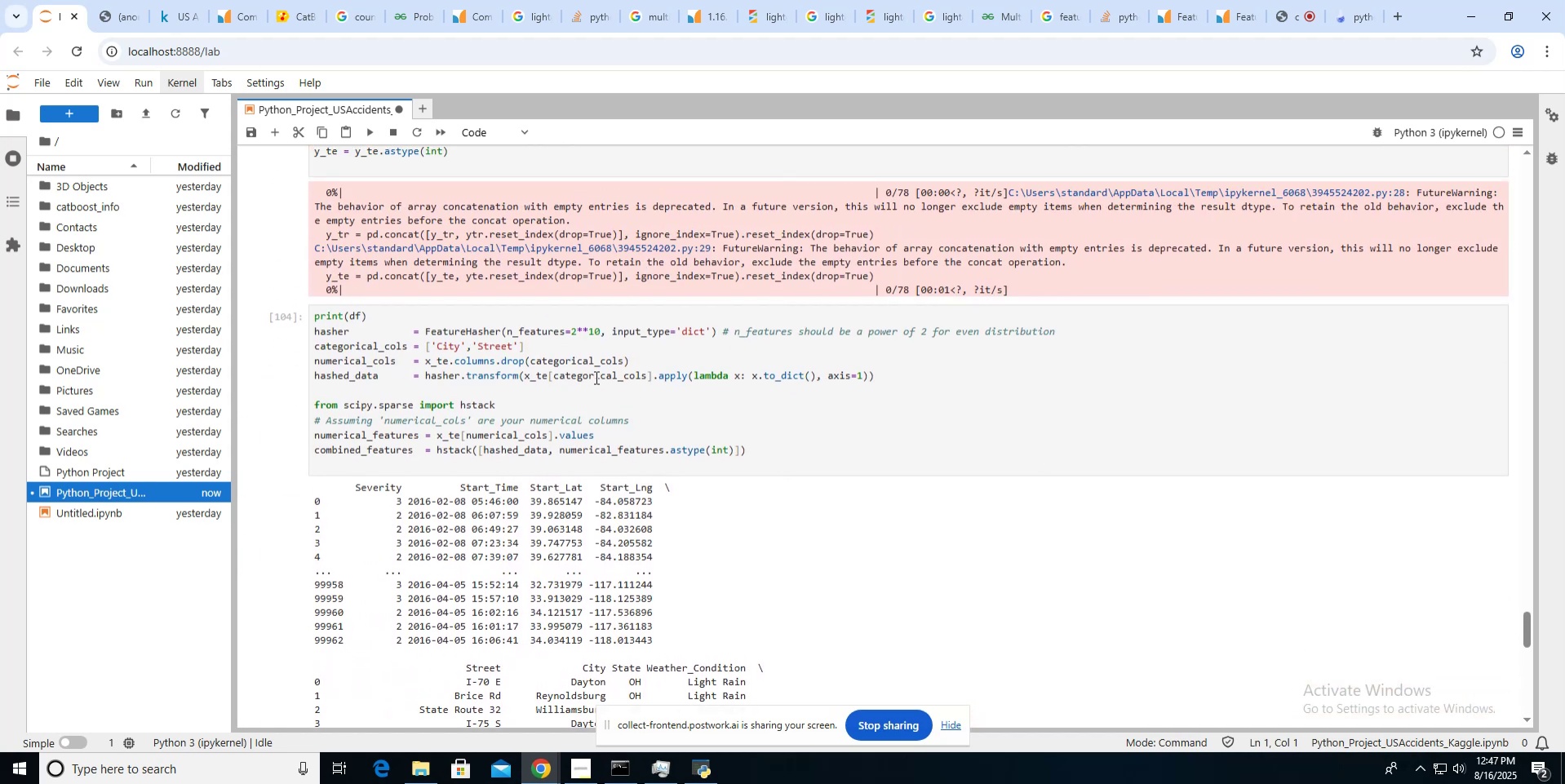 
wait(5.4)
 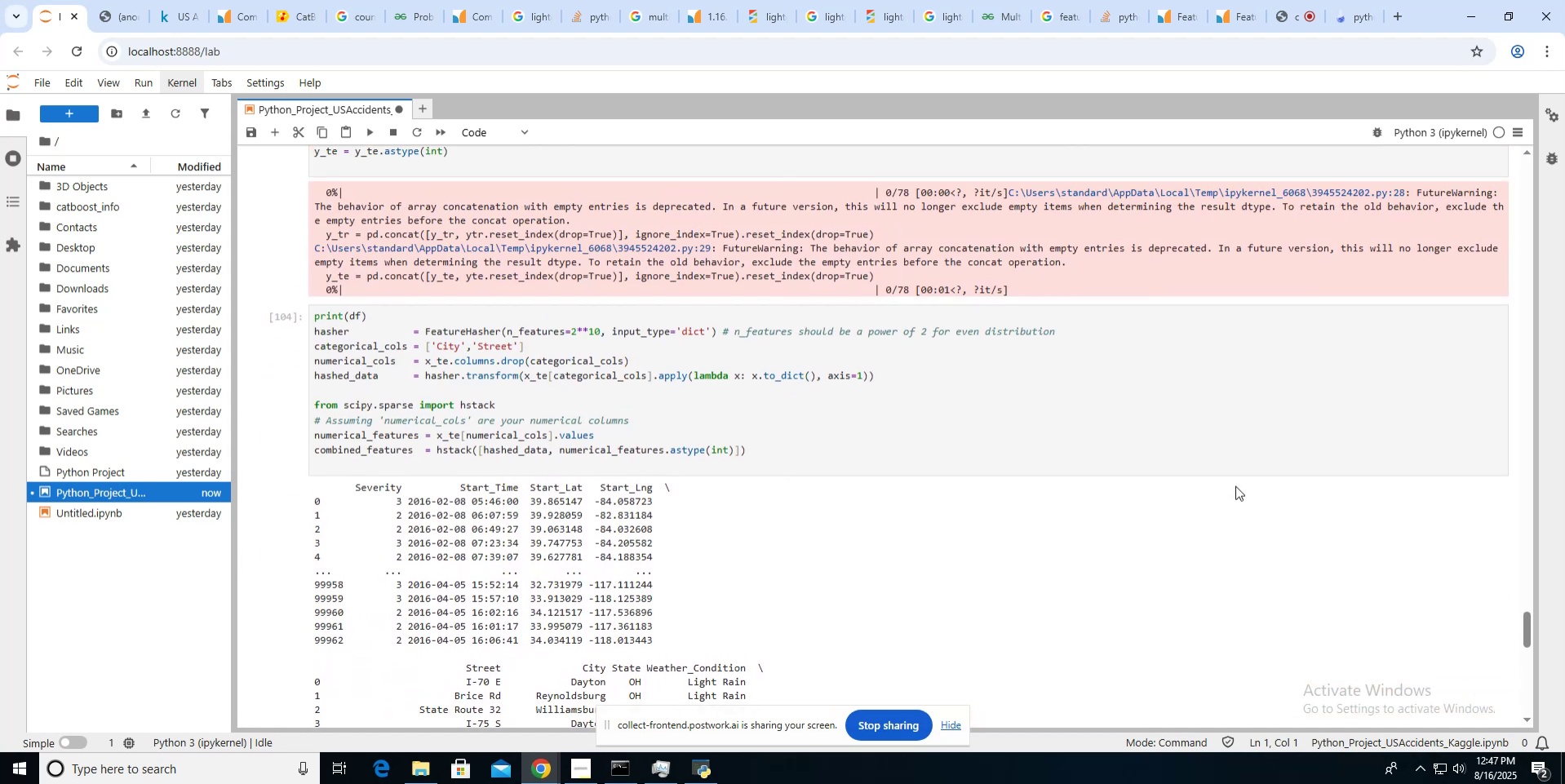 
scroll: coordinate [657, 371], scroll_direction: down, amount: 1.0
 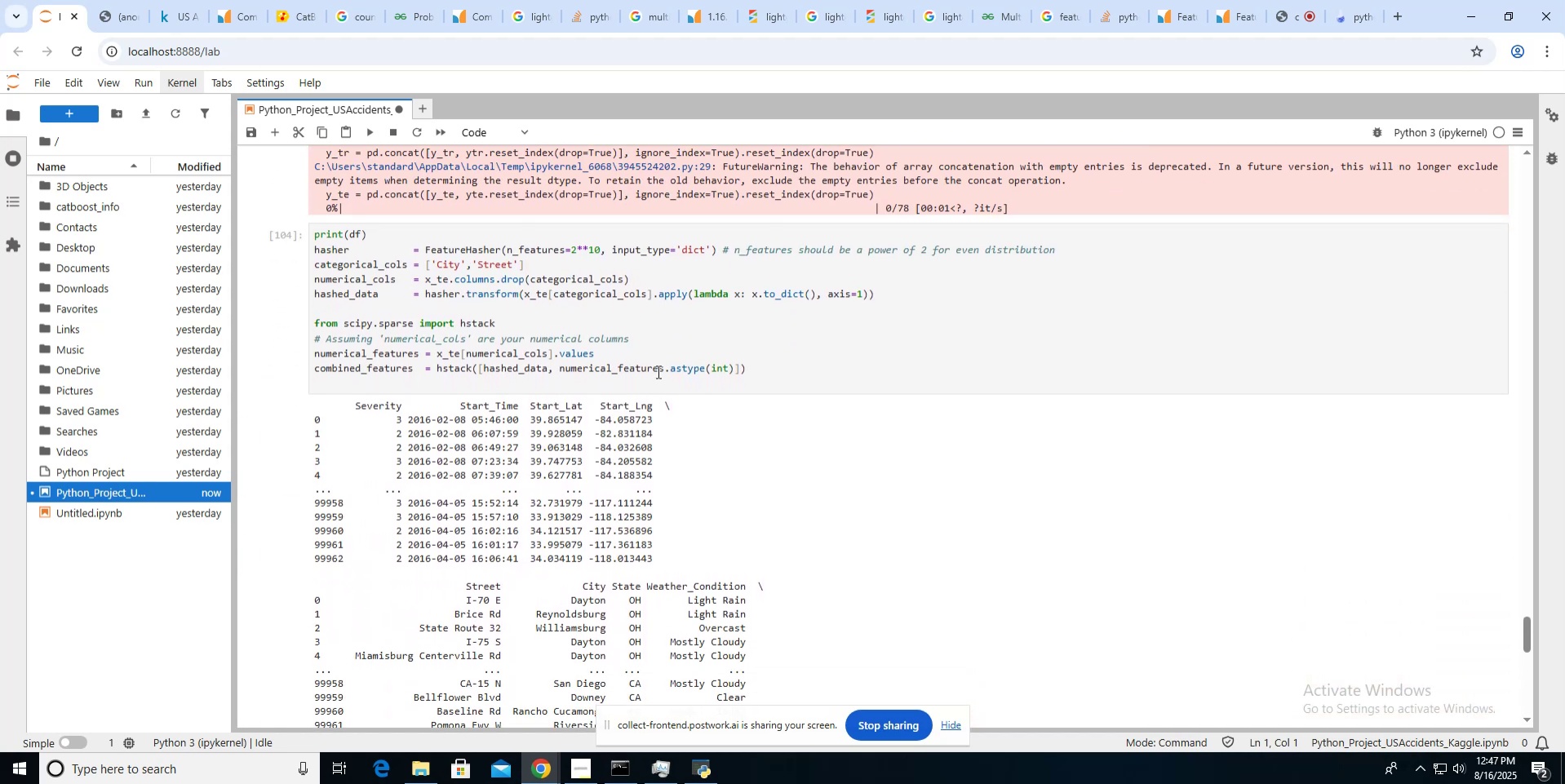 
scroll: coordinate [537, 324], scroll_direction: up, amount: 8.0
 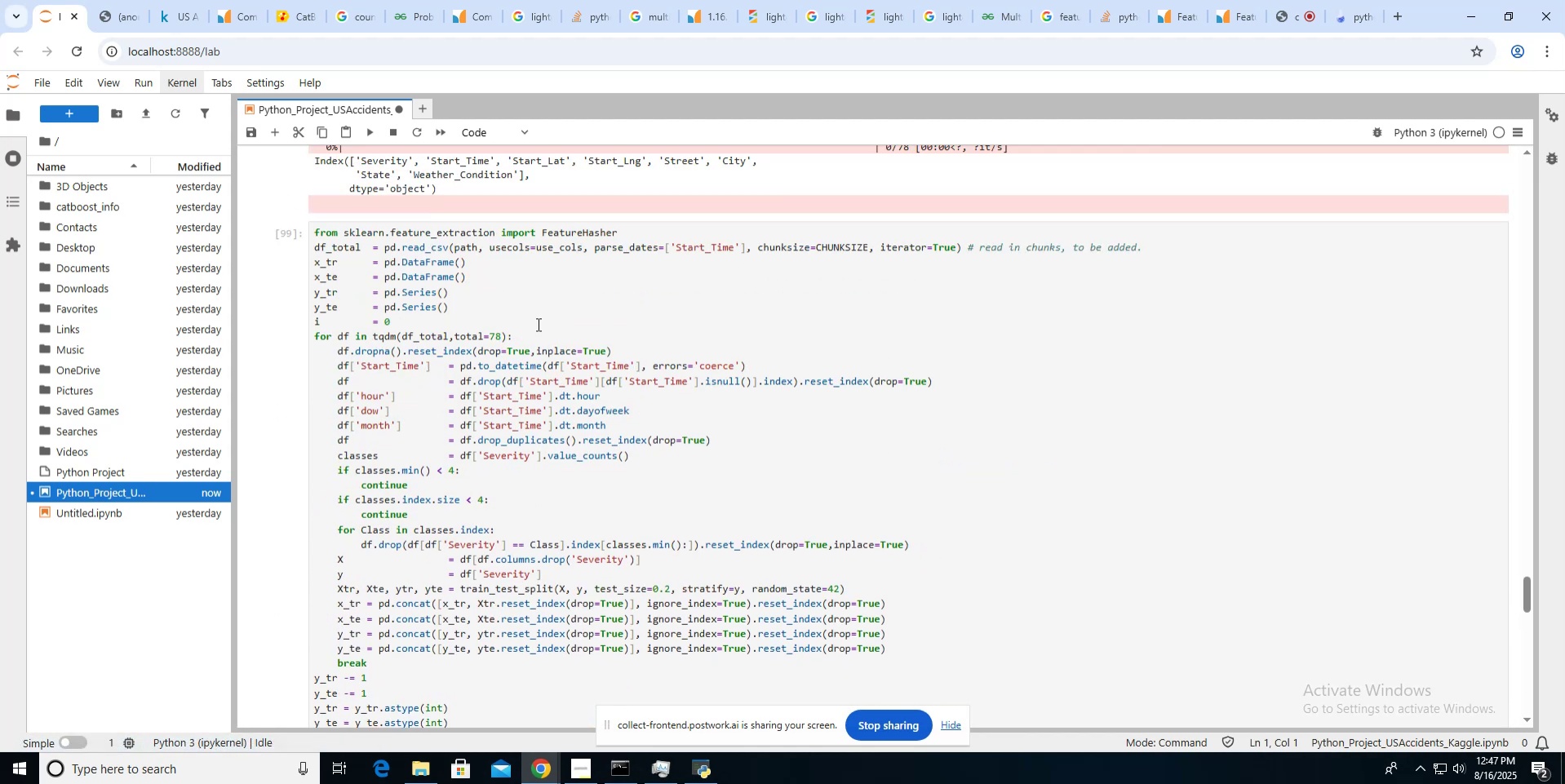 
scroll: coordinate [537, 324], scroll_direction: down, amount: 3.0
 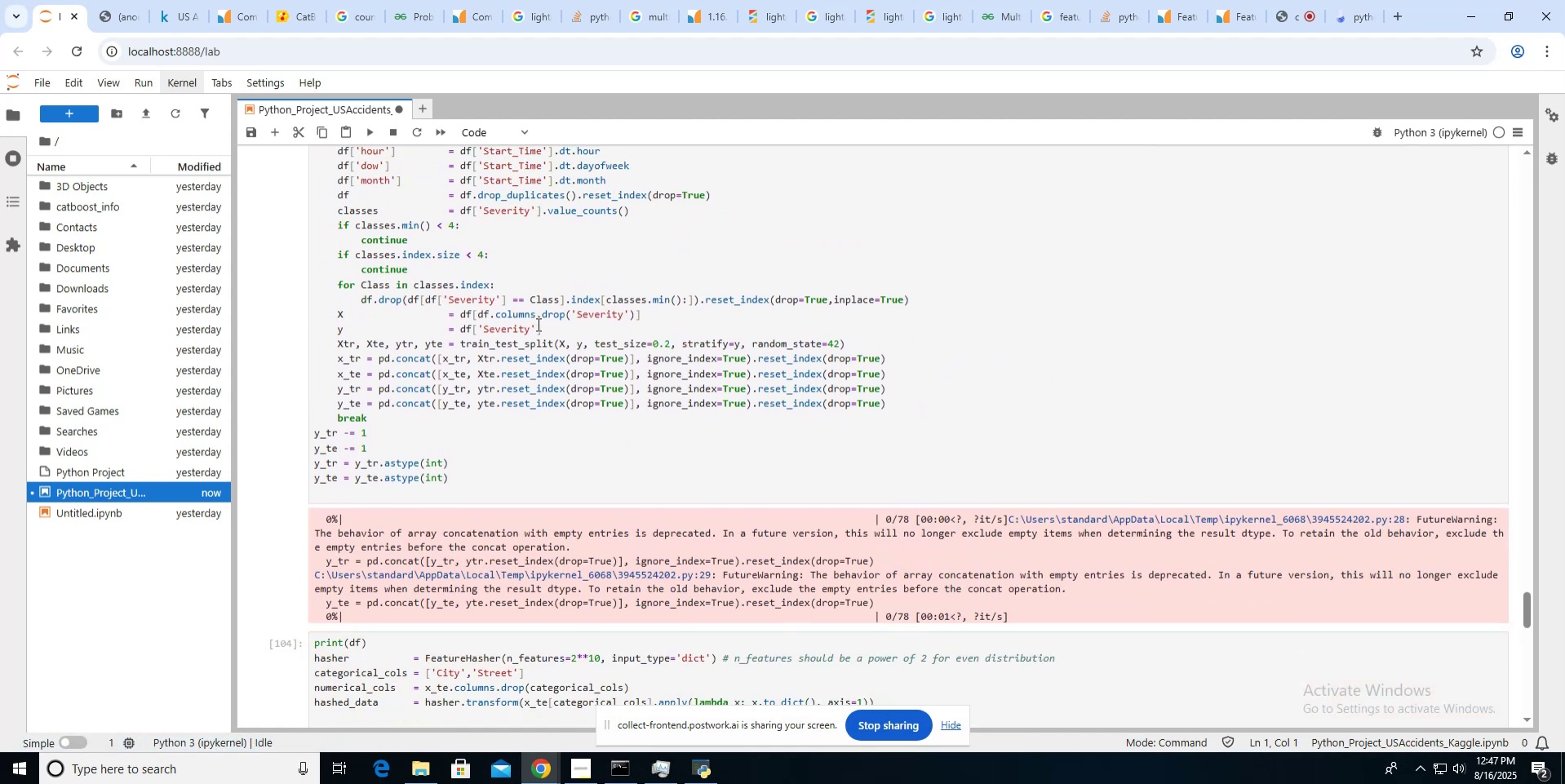 
scroll: coordinate [644, 313], scroll_direction: up, amount: 5.0
 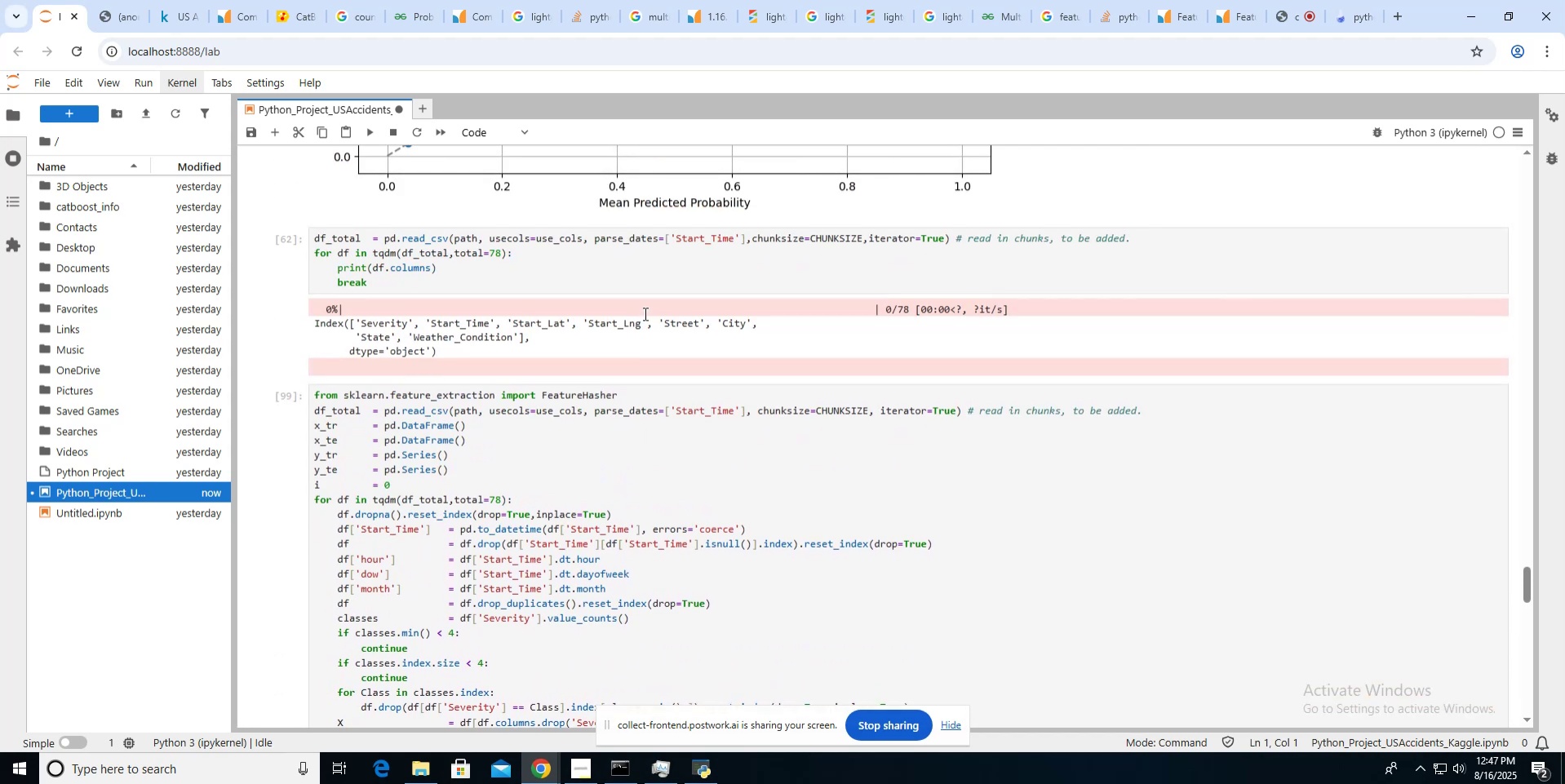 
scroll: coordinate [644, 313], scroll_direction: down, amount: 3.0
 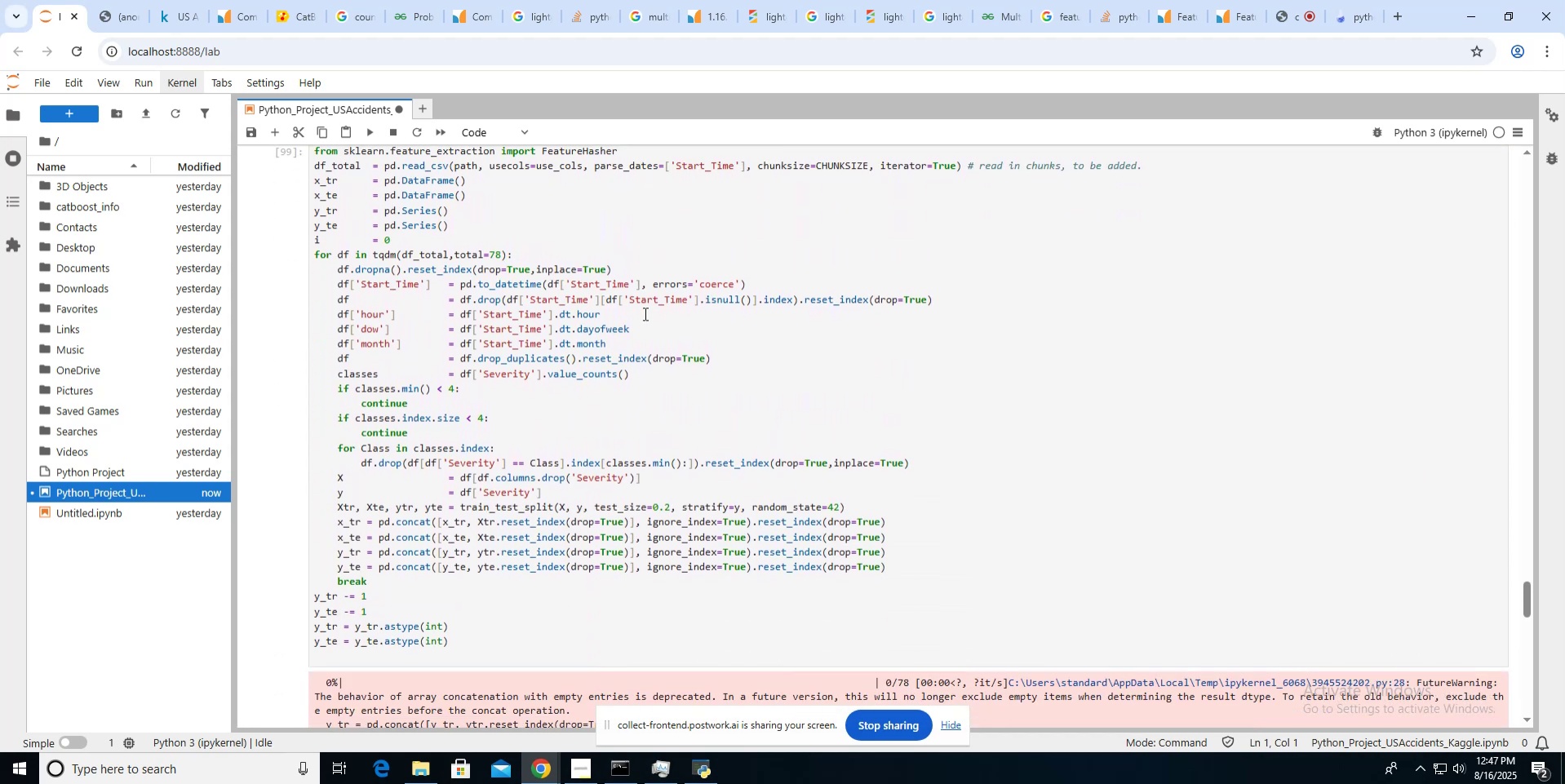 
scroll: coordinate [644, 313], scroll_direction: up, amount: 1.0
 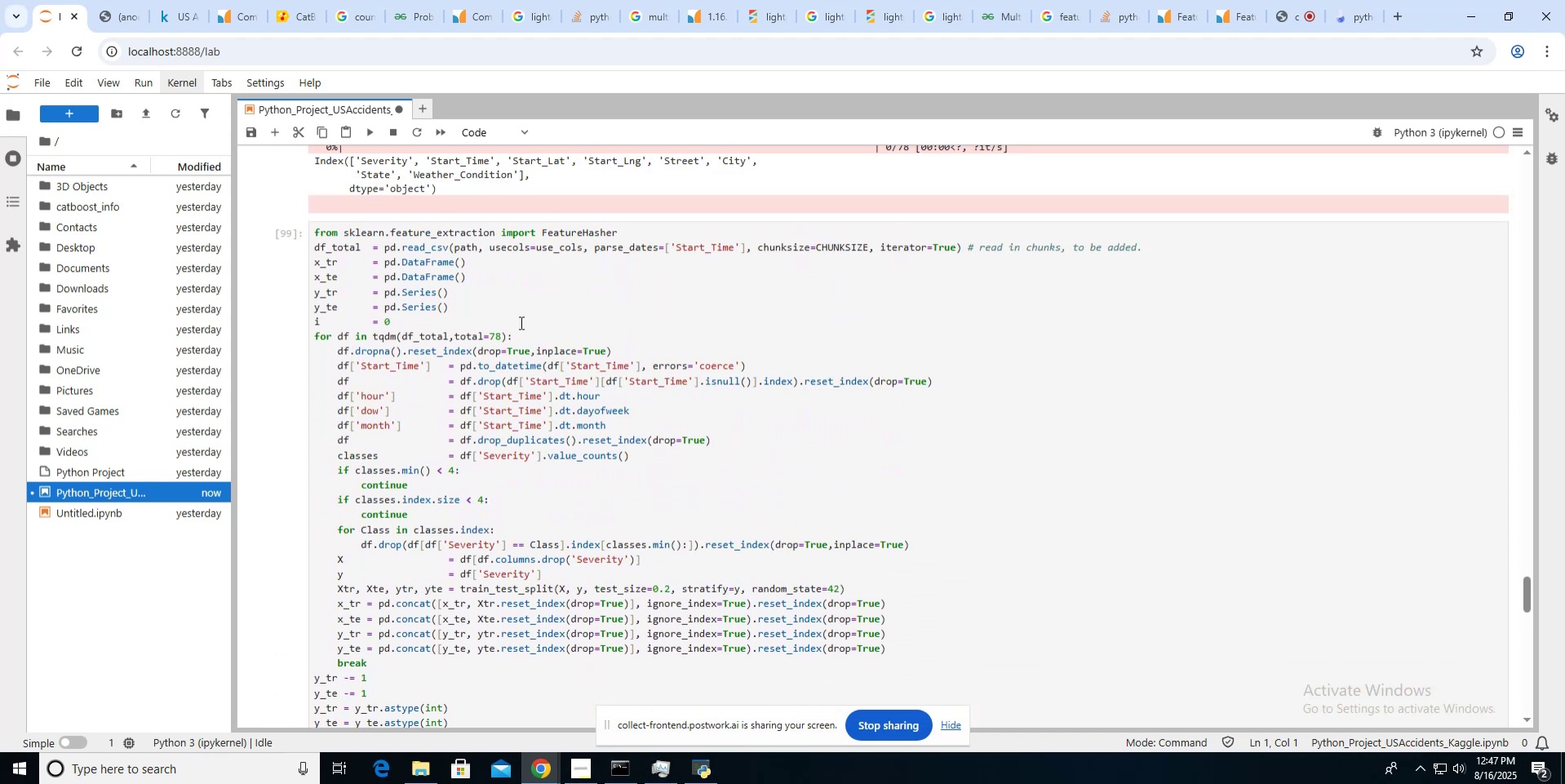 
scroll: coordinate [520, 322], scroll_direction: down, amount: 11.0
 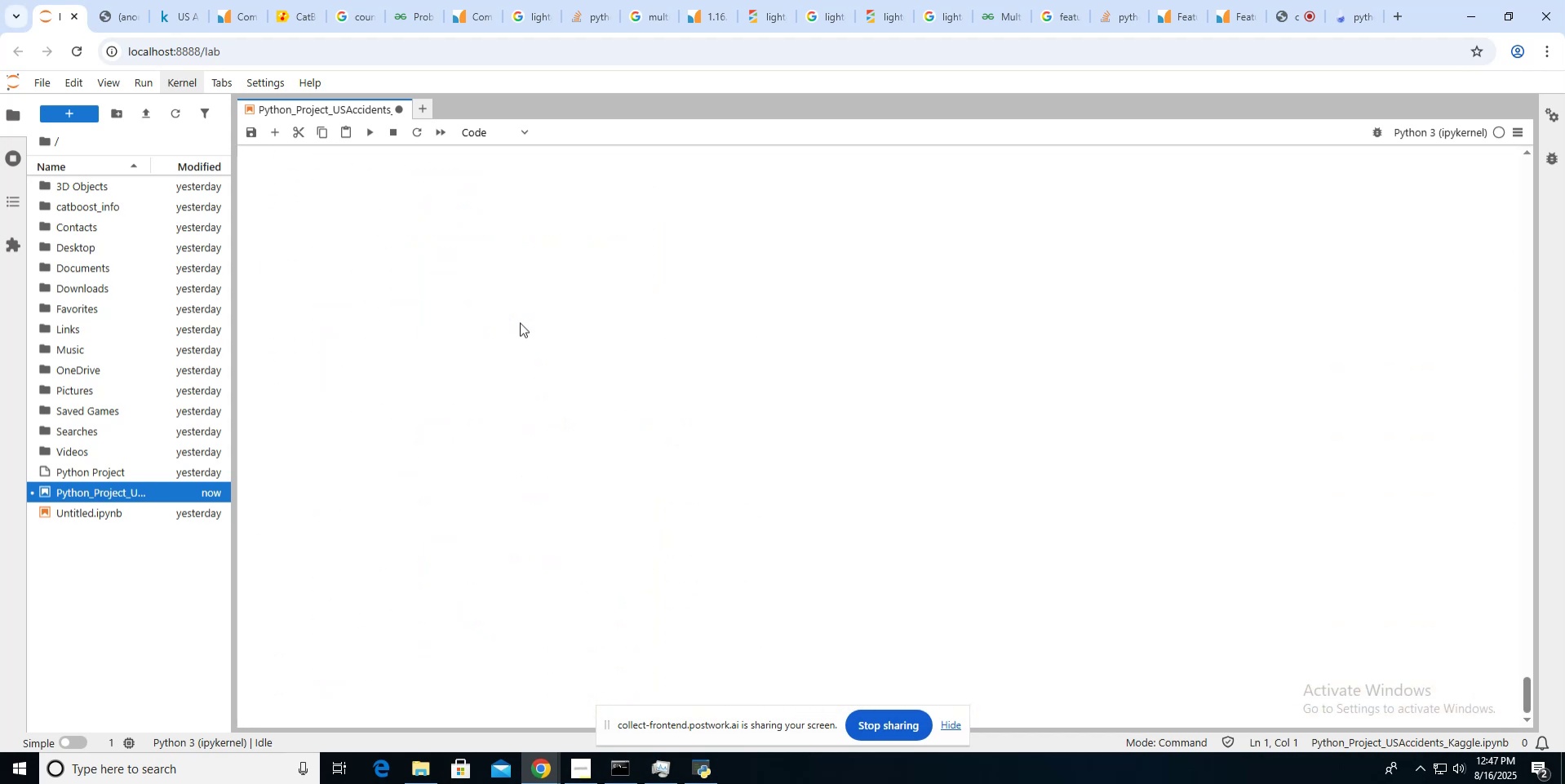 
scroll: coordinate [520, 322], scroll_direction: up, amount: 13.0
 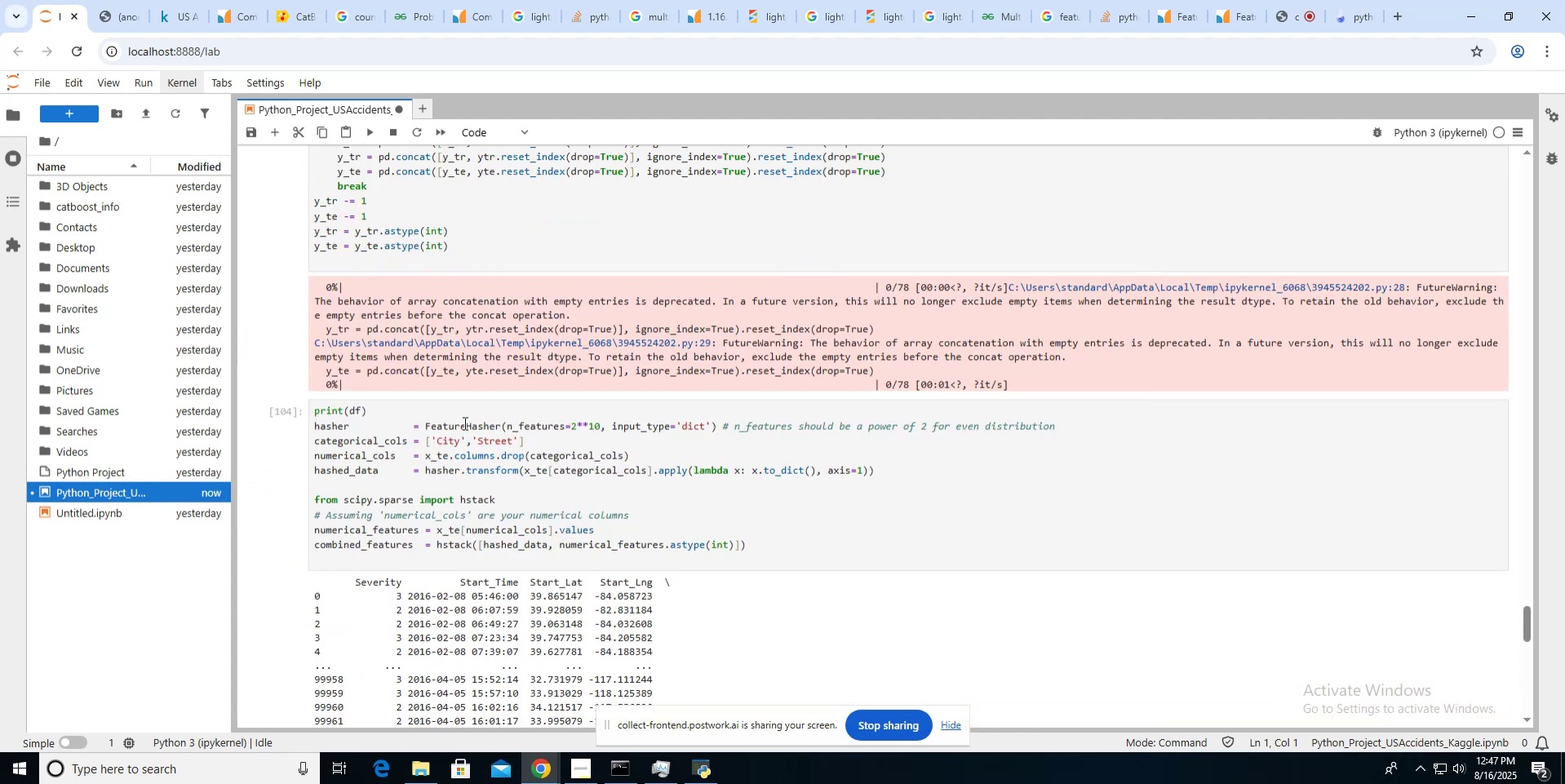 
double_click([464, 435])
 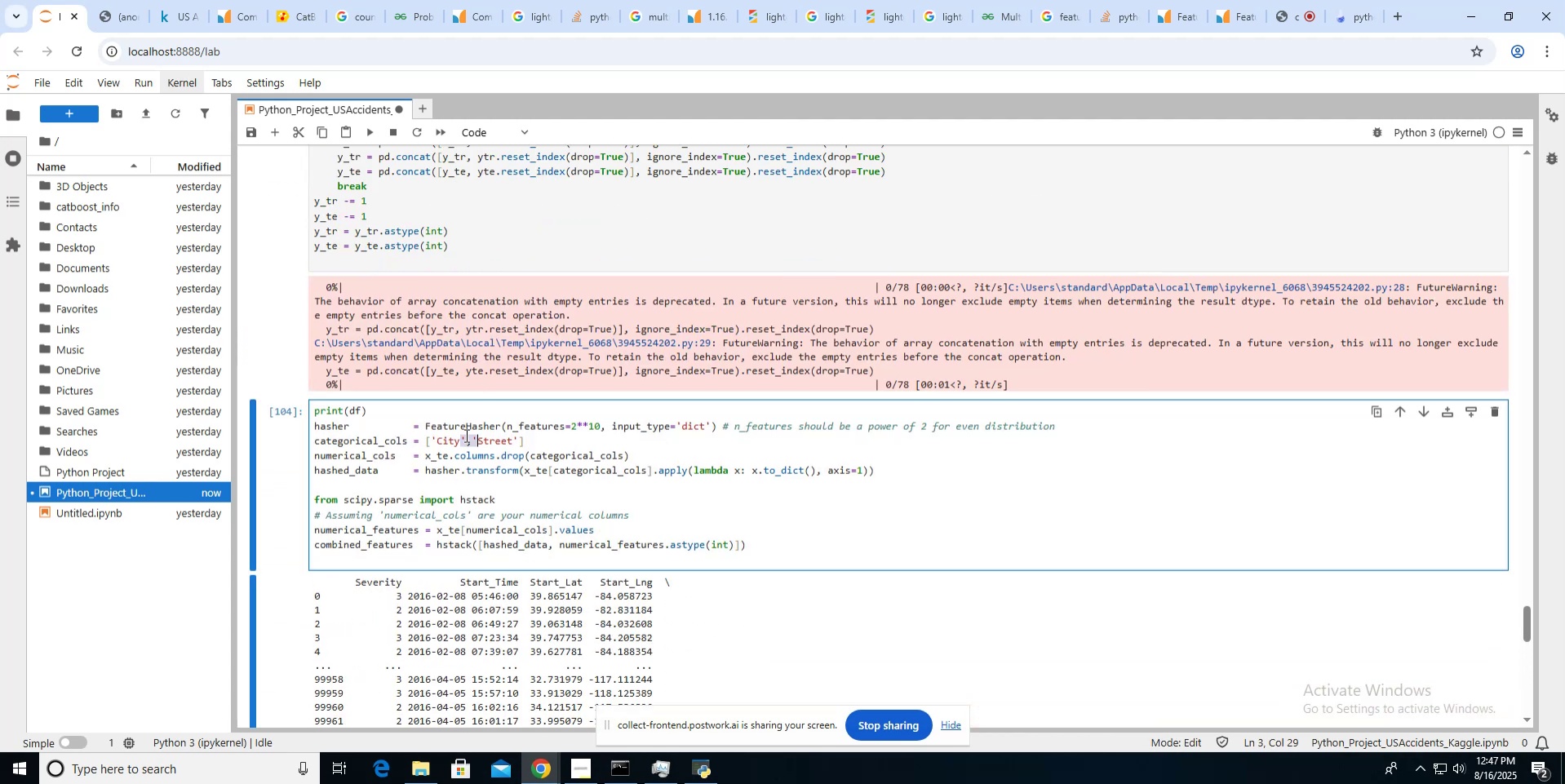 
triple_click([465, 435])
 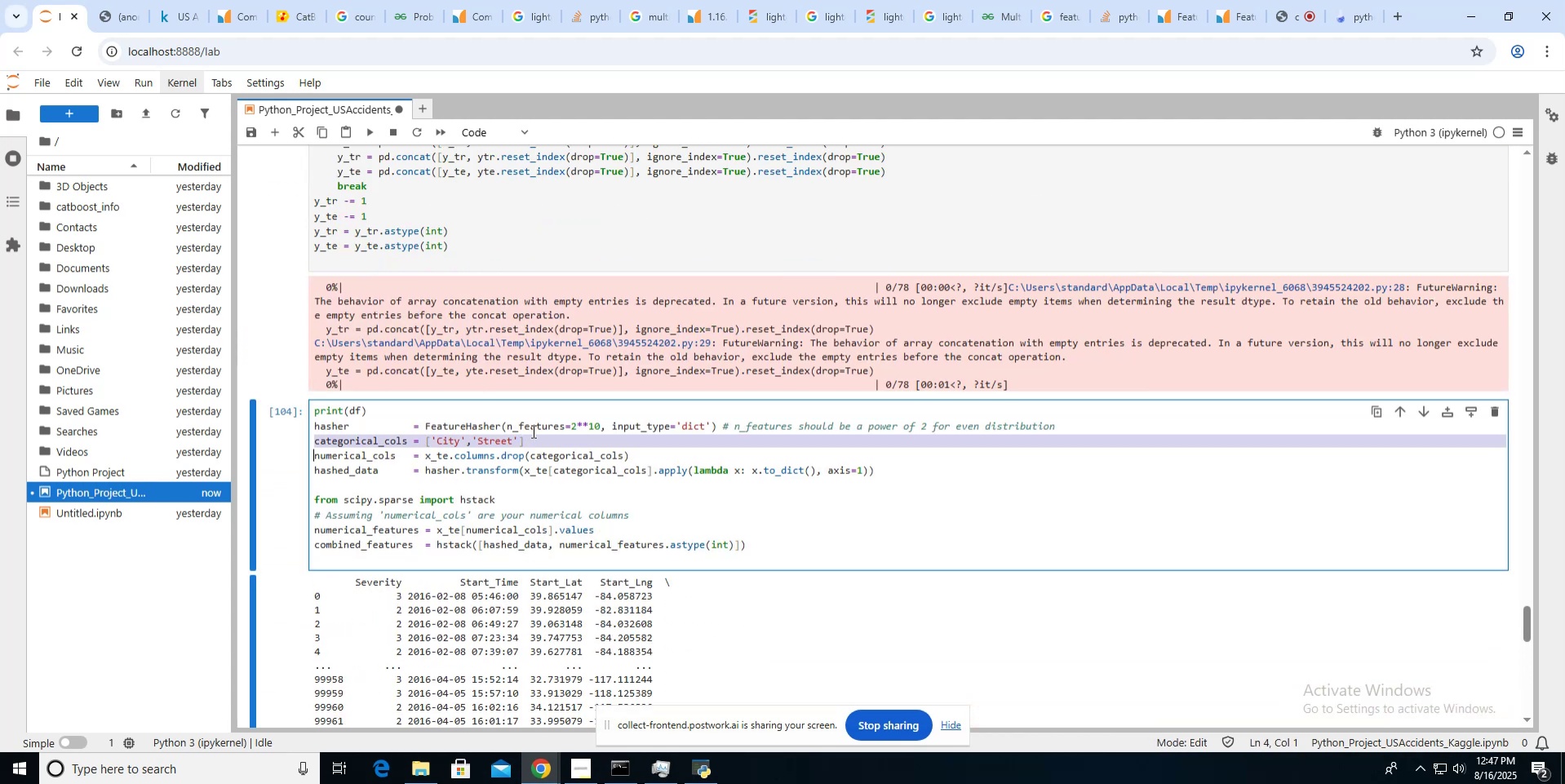 
hold_key(key=ControlLeft, duration=1.01)
 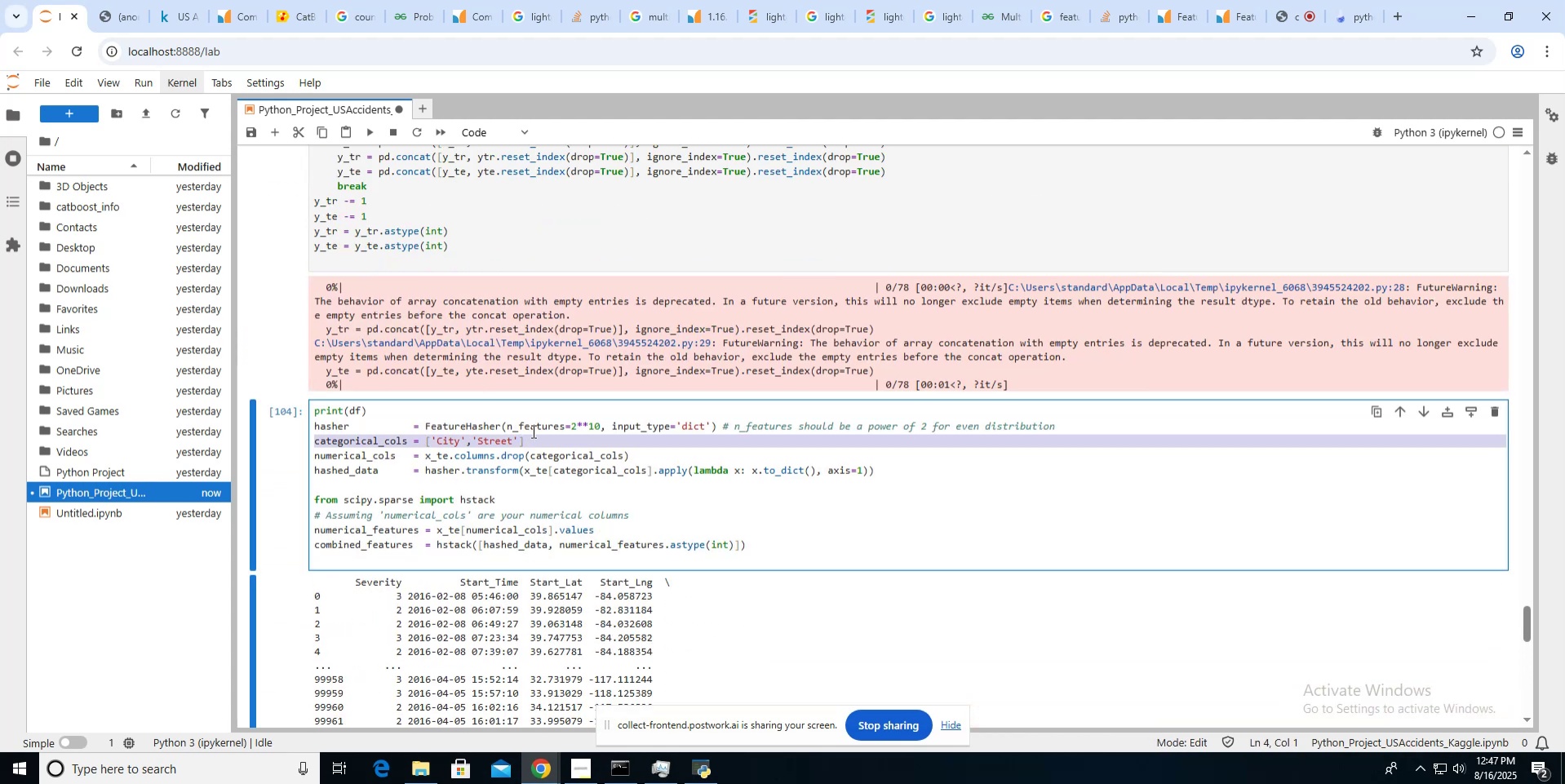 
hold_key(key=C, duration=0.36)
 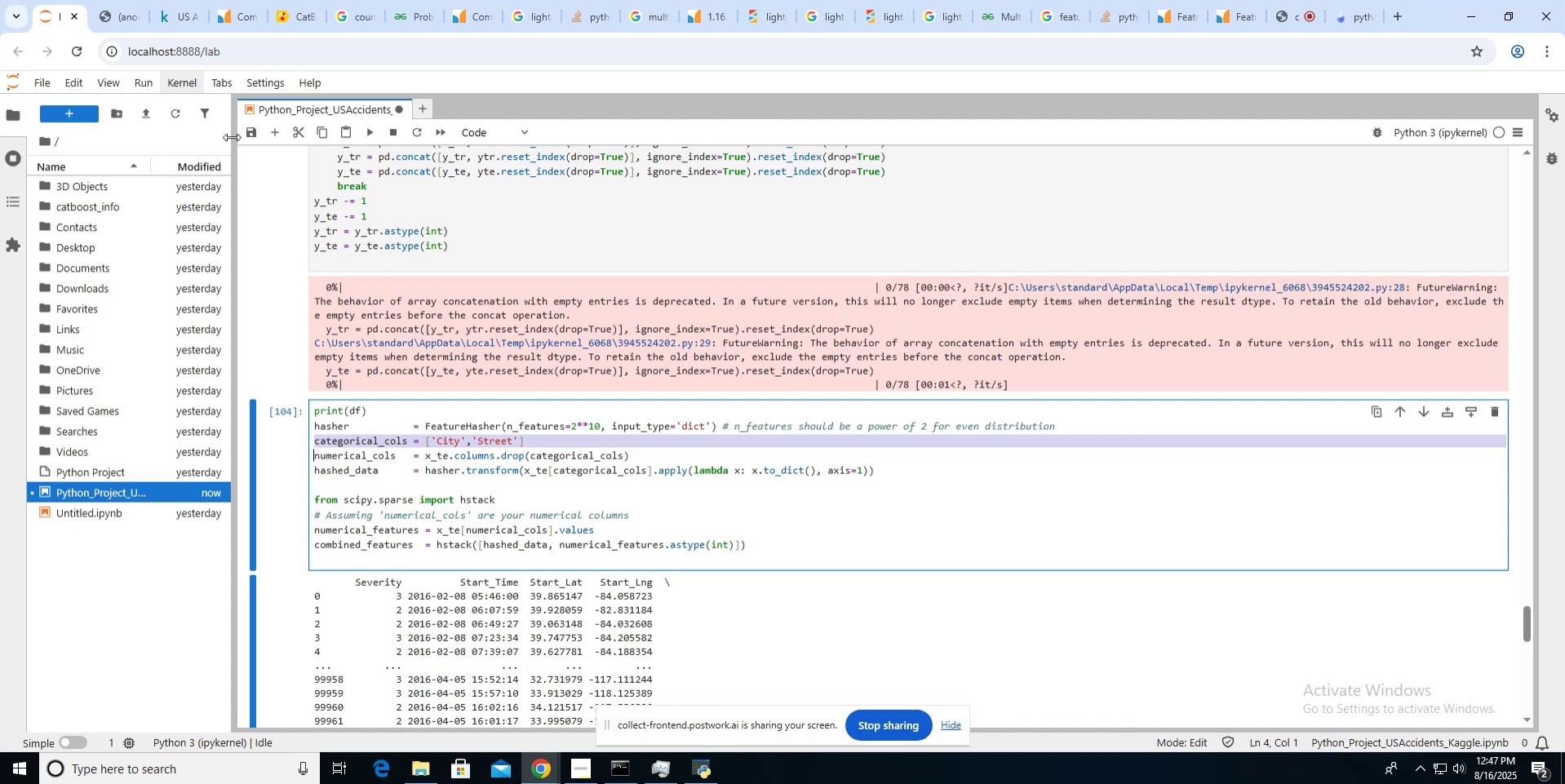 
left_click([135, 24])
 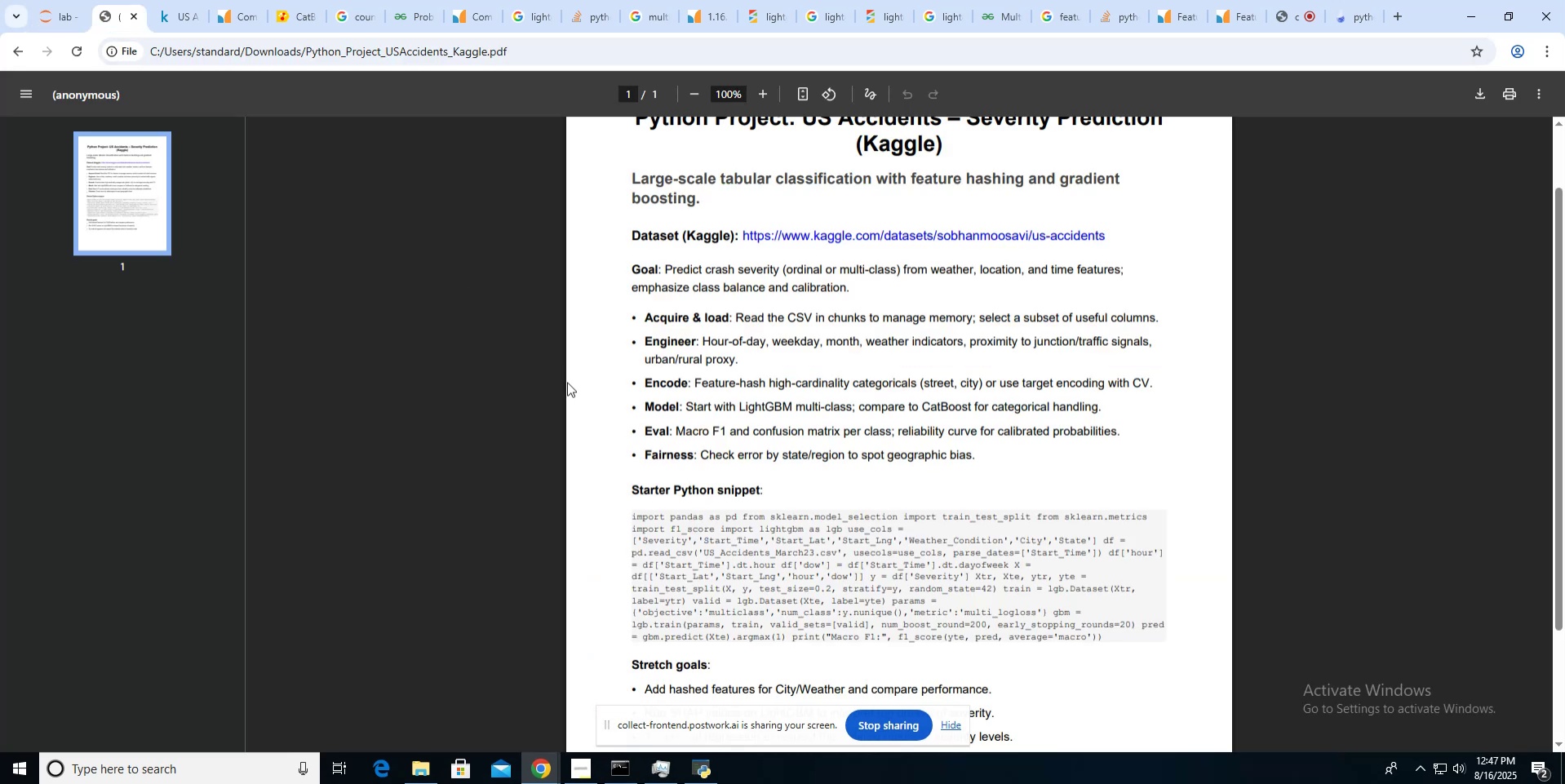 
wait(8.42)
 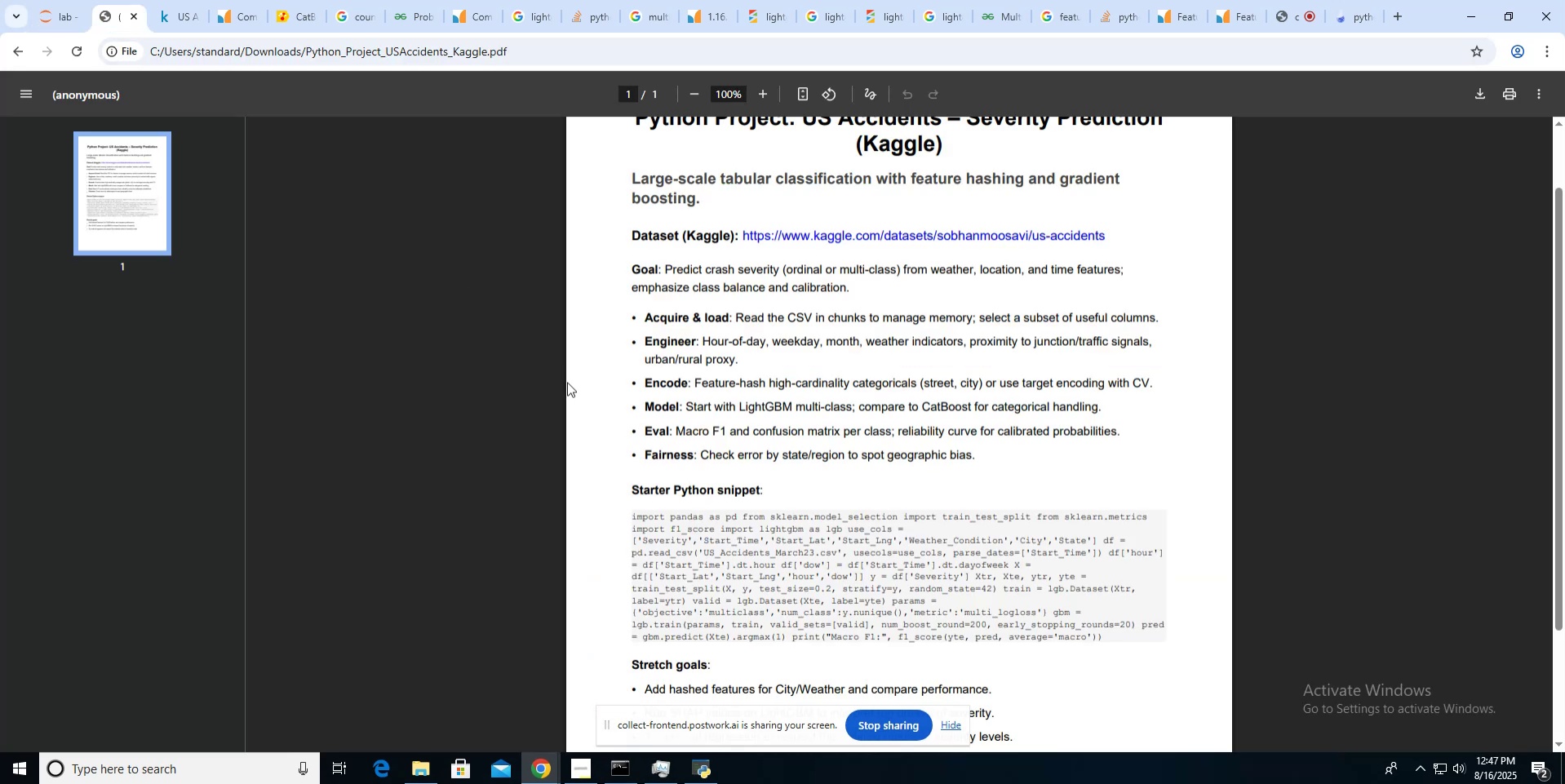 
left_click([71, 22])
 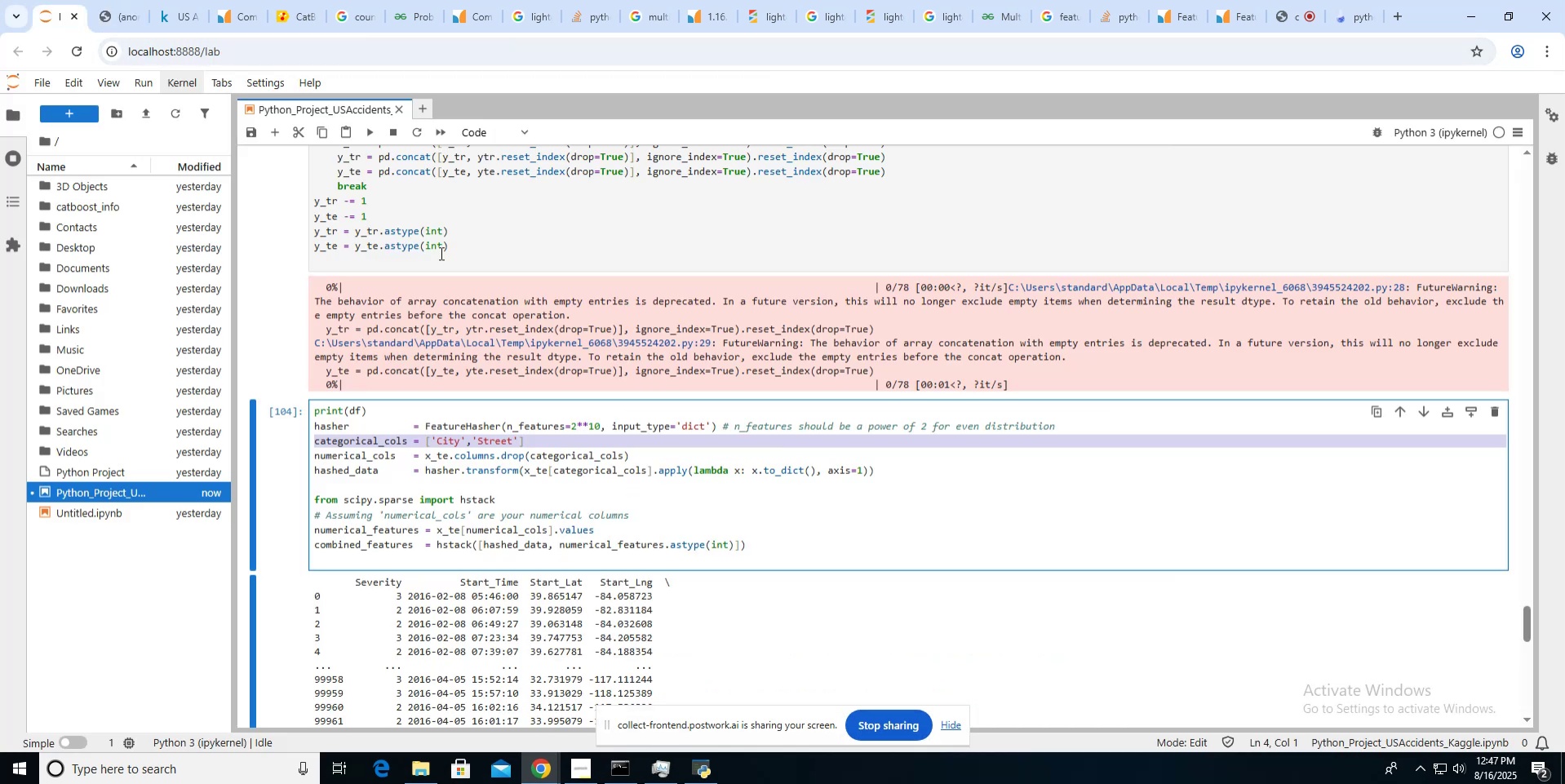 
scroll: coordinate [440, 253], scroll_direction: up, amount: 10.0
 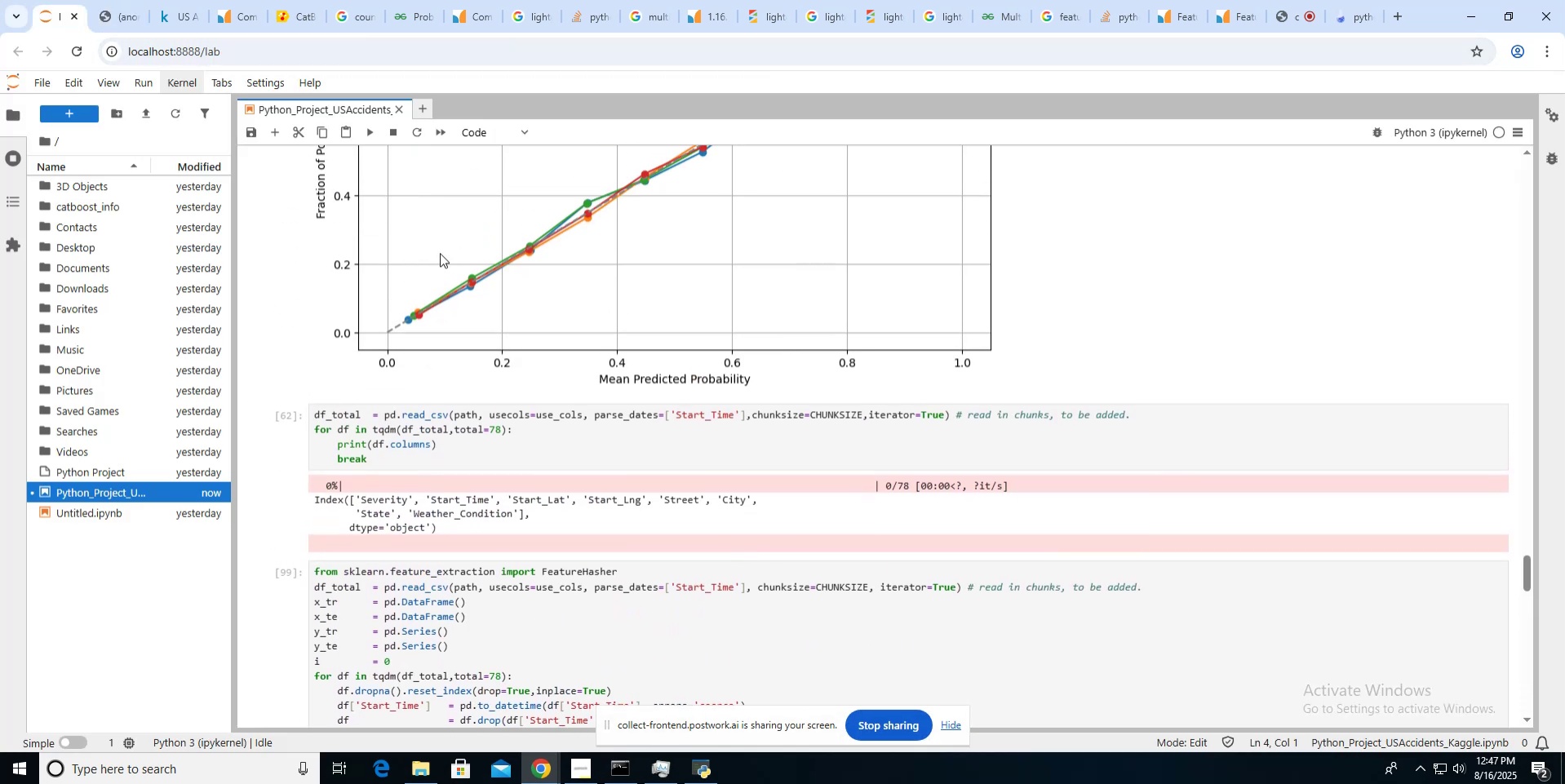 
scroll: coordinate [440, 253], scroll_direction: down, amount: 9.0
 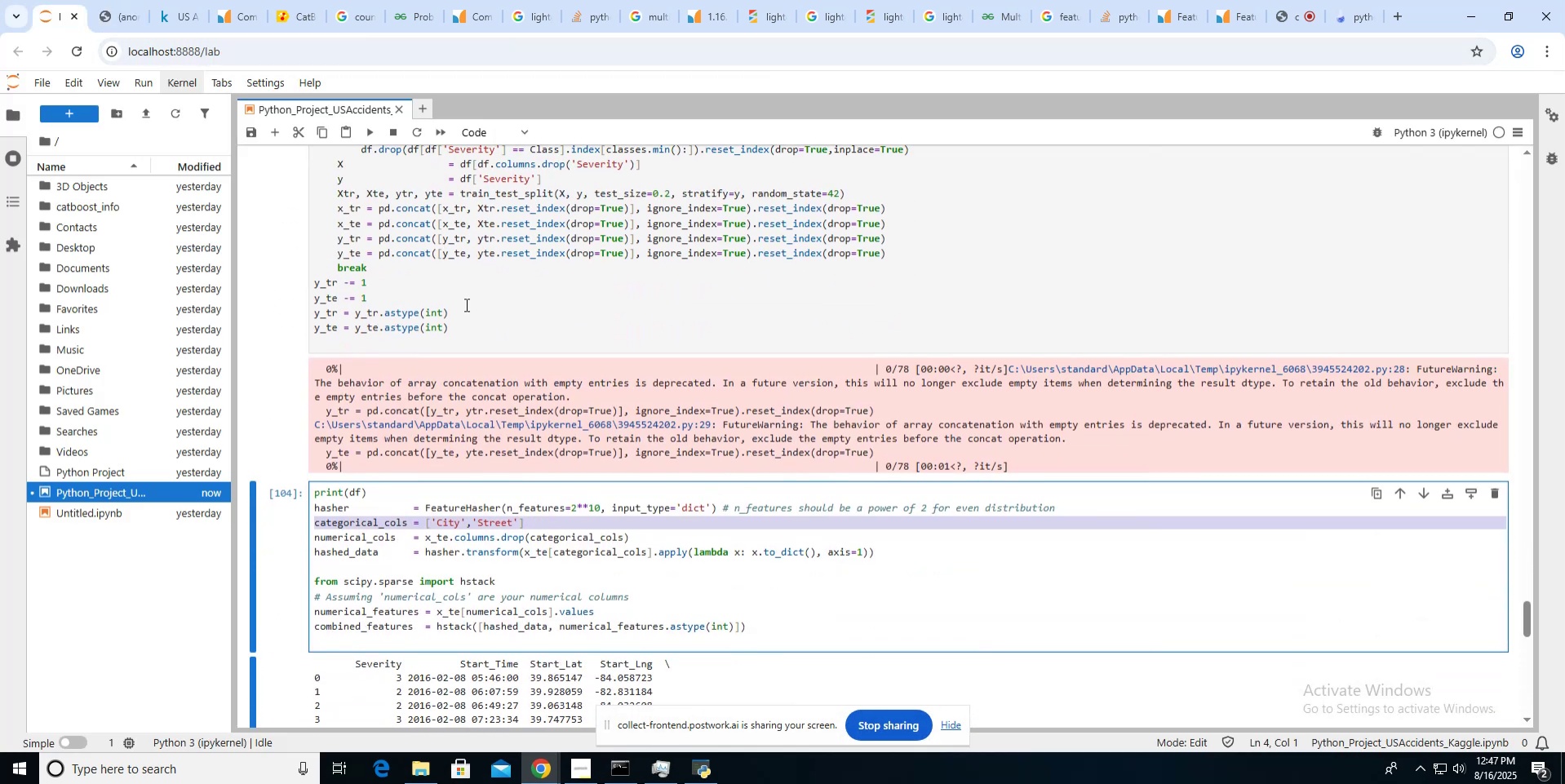 
hold_key(key=ControlLeft, duration=0.85)
 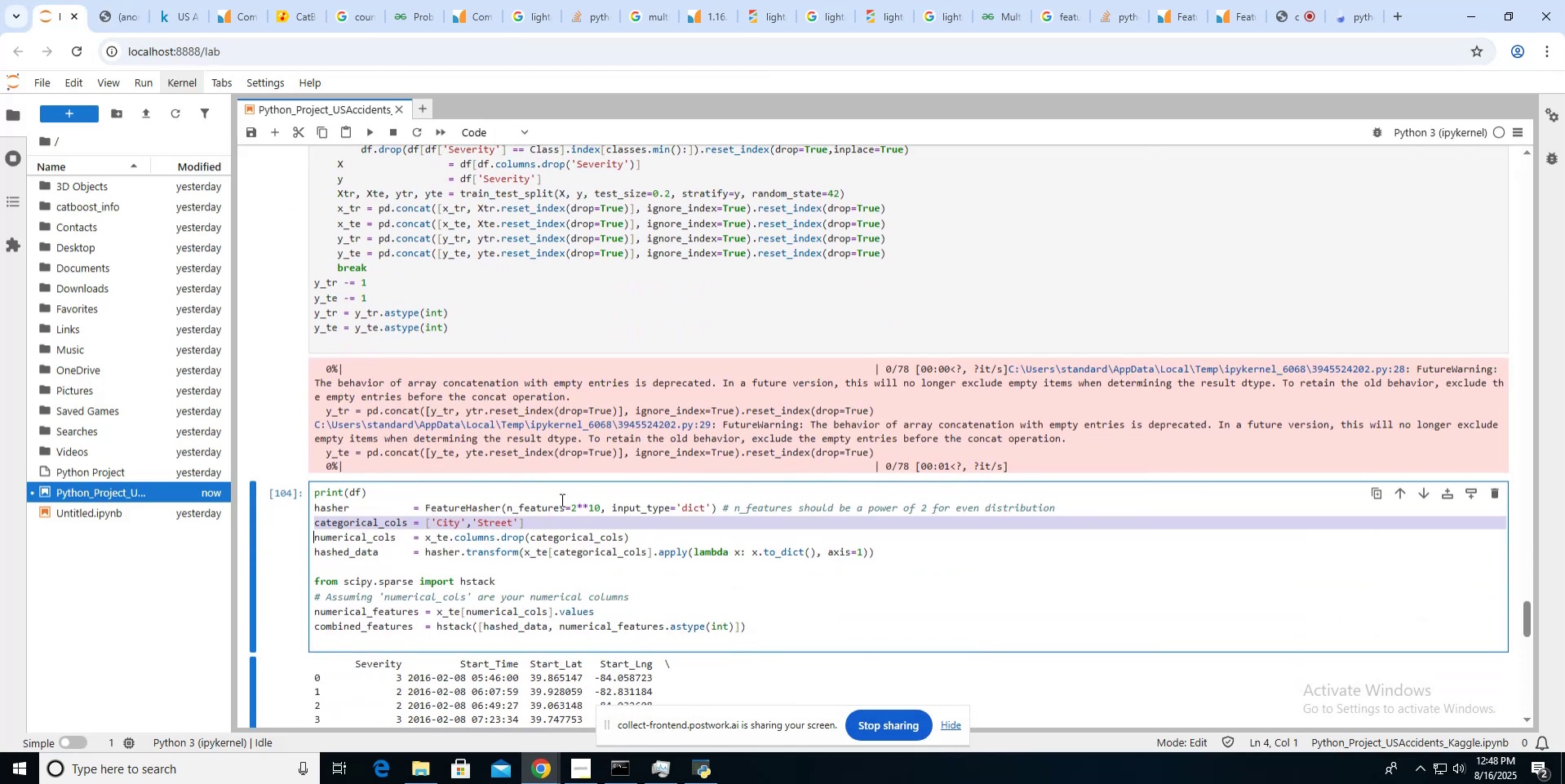 
hold_key(key=ControlLeft, duration=0.93)
 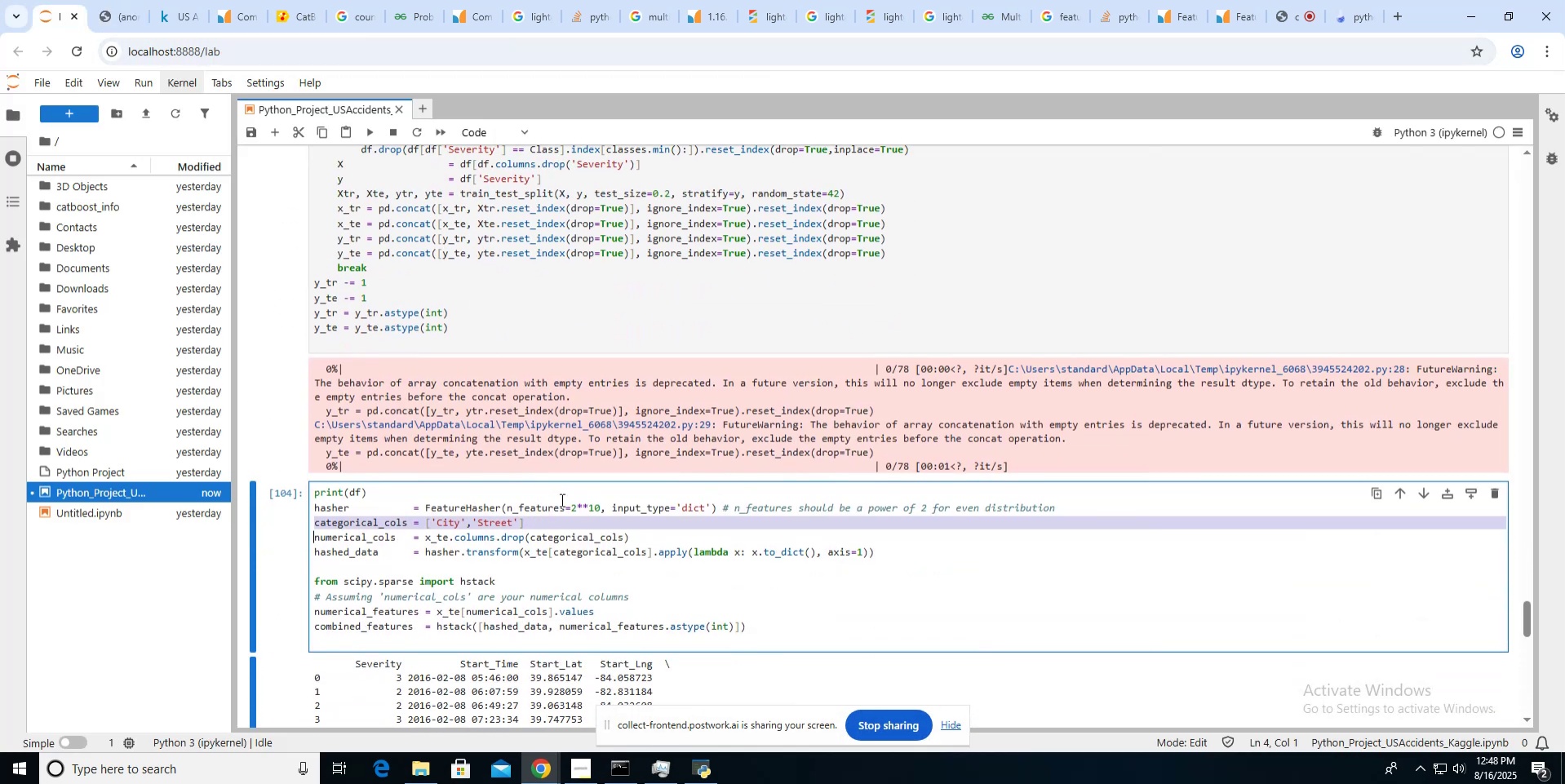 
key(Shift+ArrowDown)
 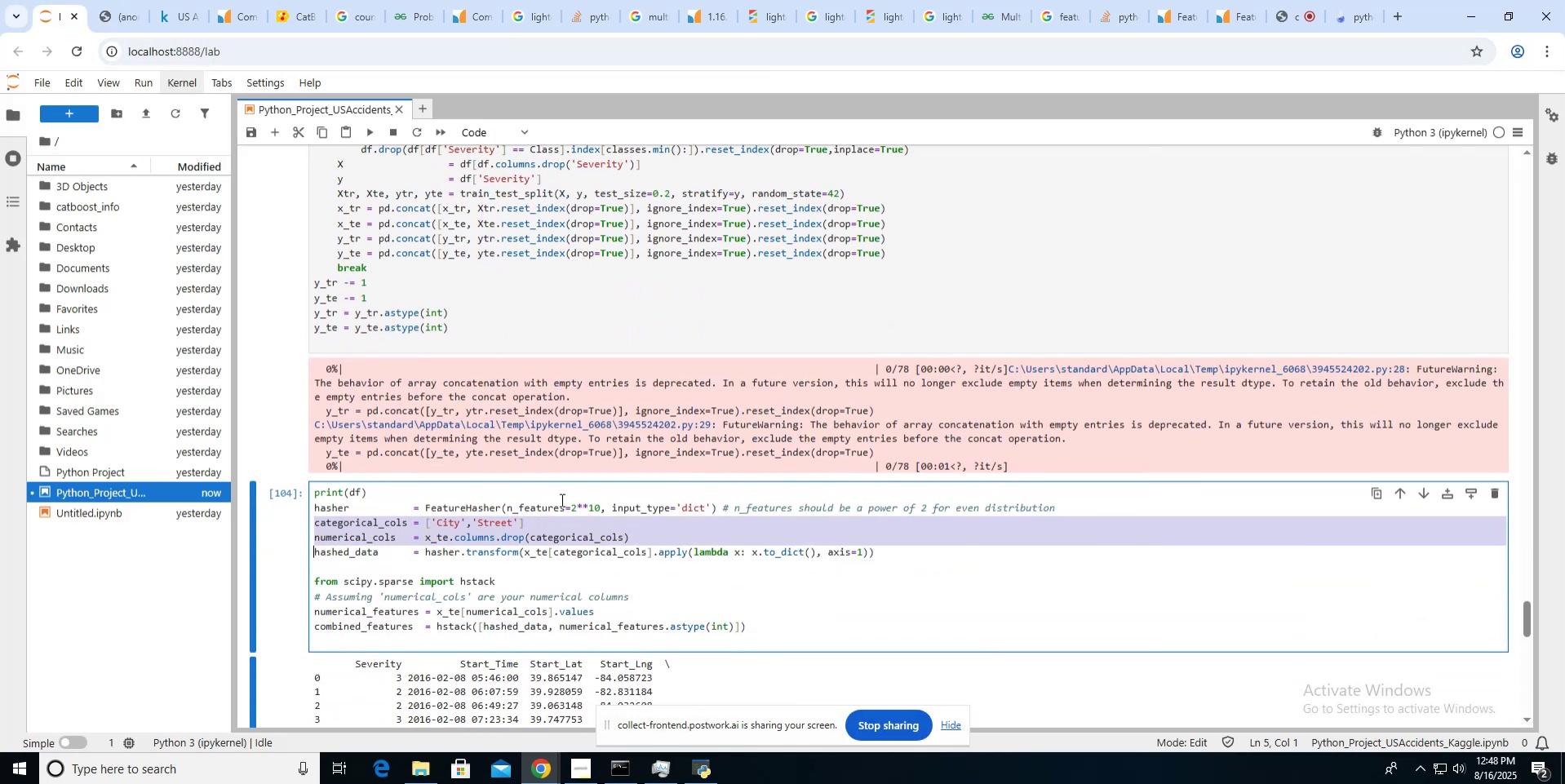 
key(Control+X)
 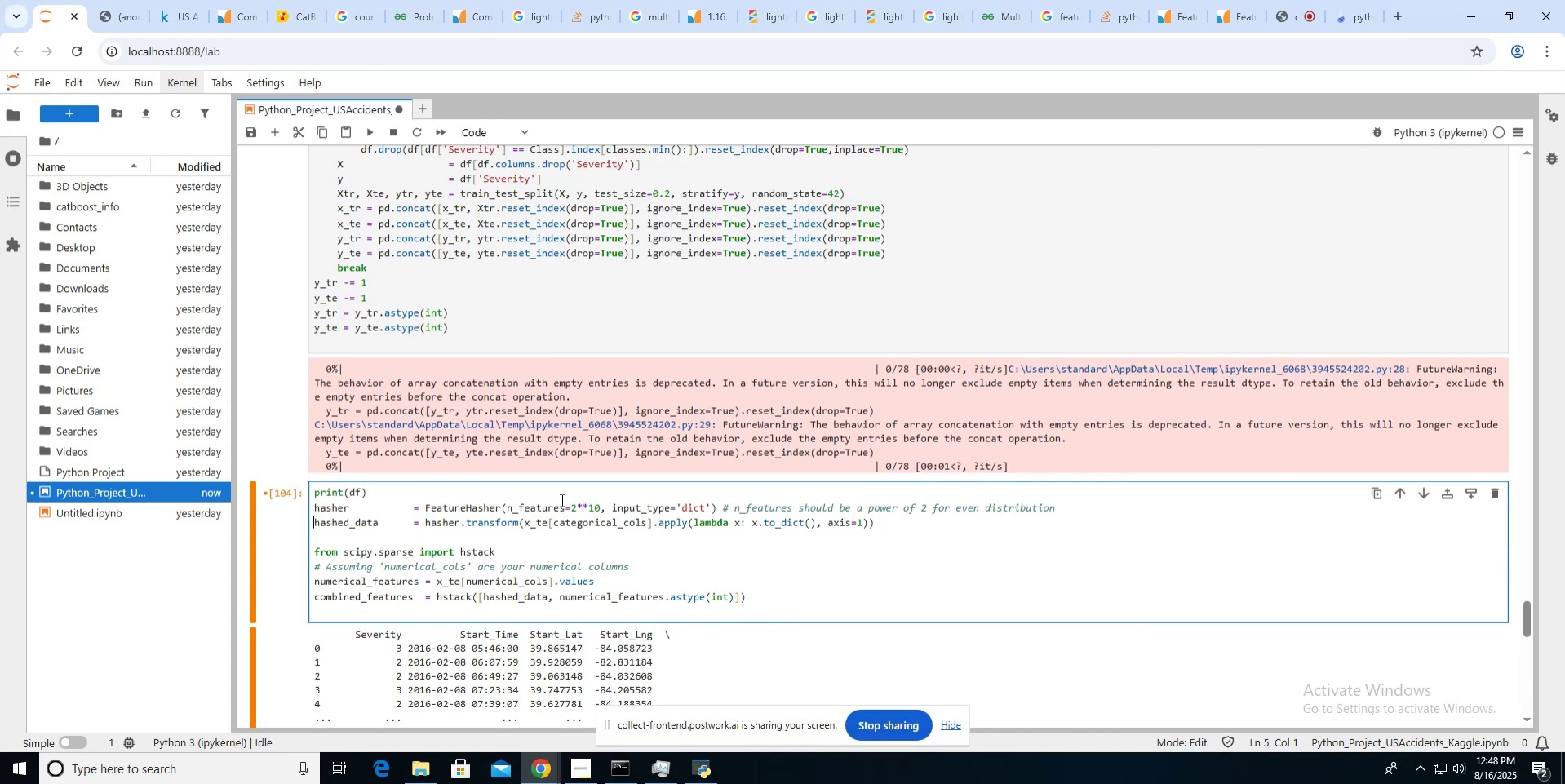 
scroll: coordinate [561, 499], scroll_direction: up, amount: 18.0
 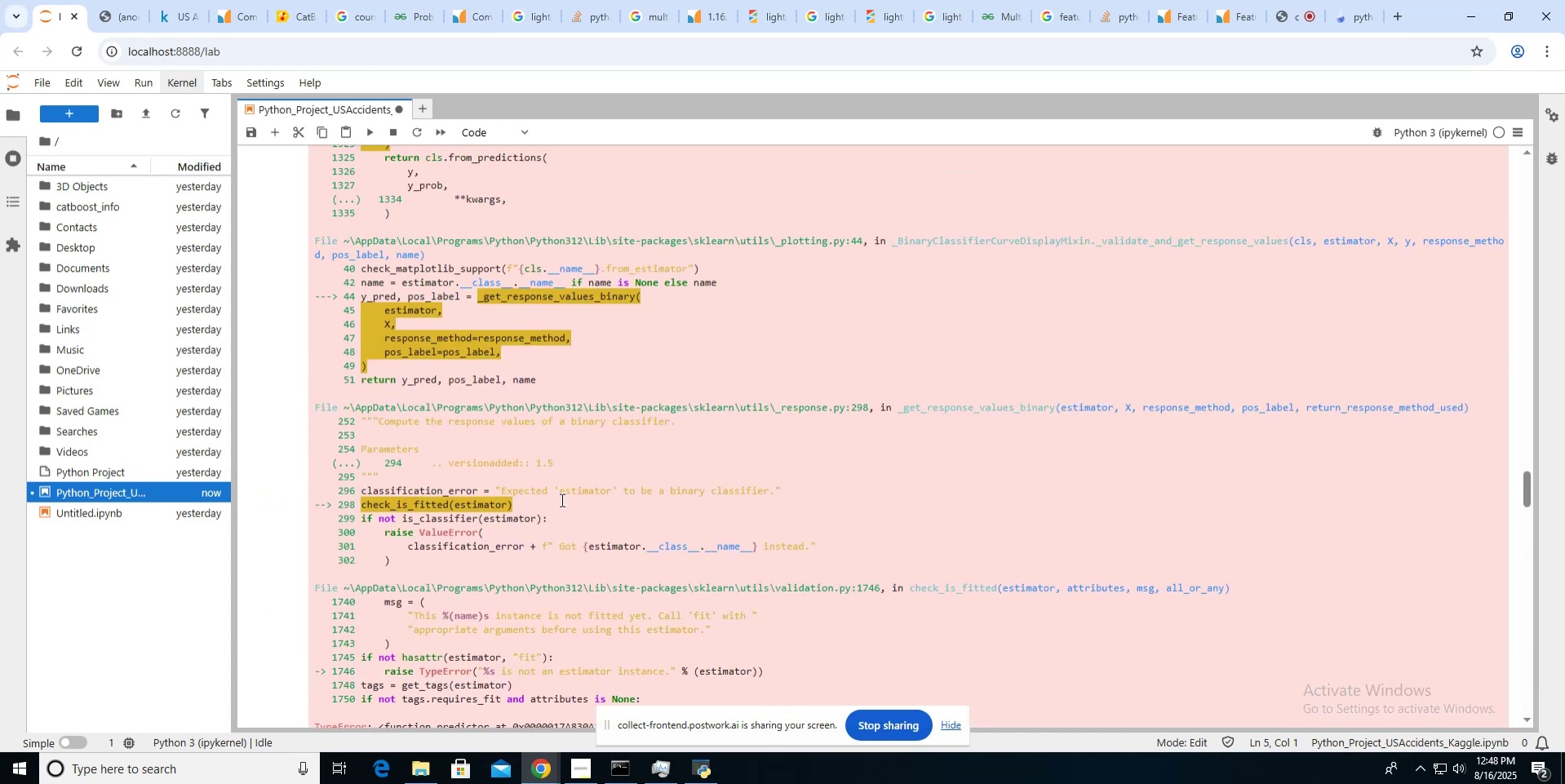 
scroll: coordinate [561, 499], scroll_direction: down, amount: 16.0
 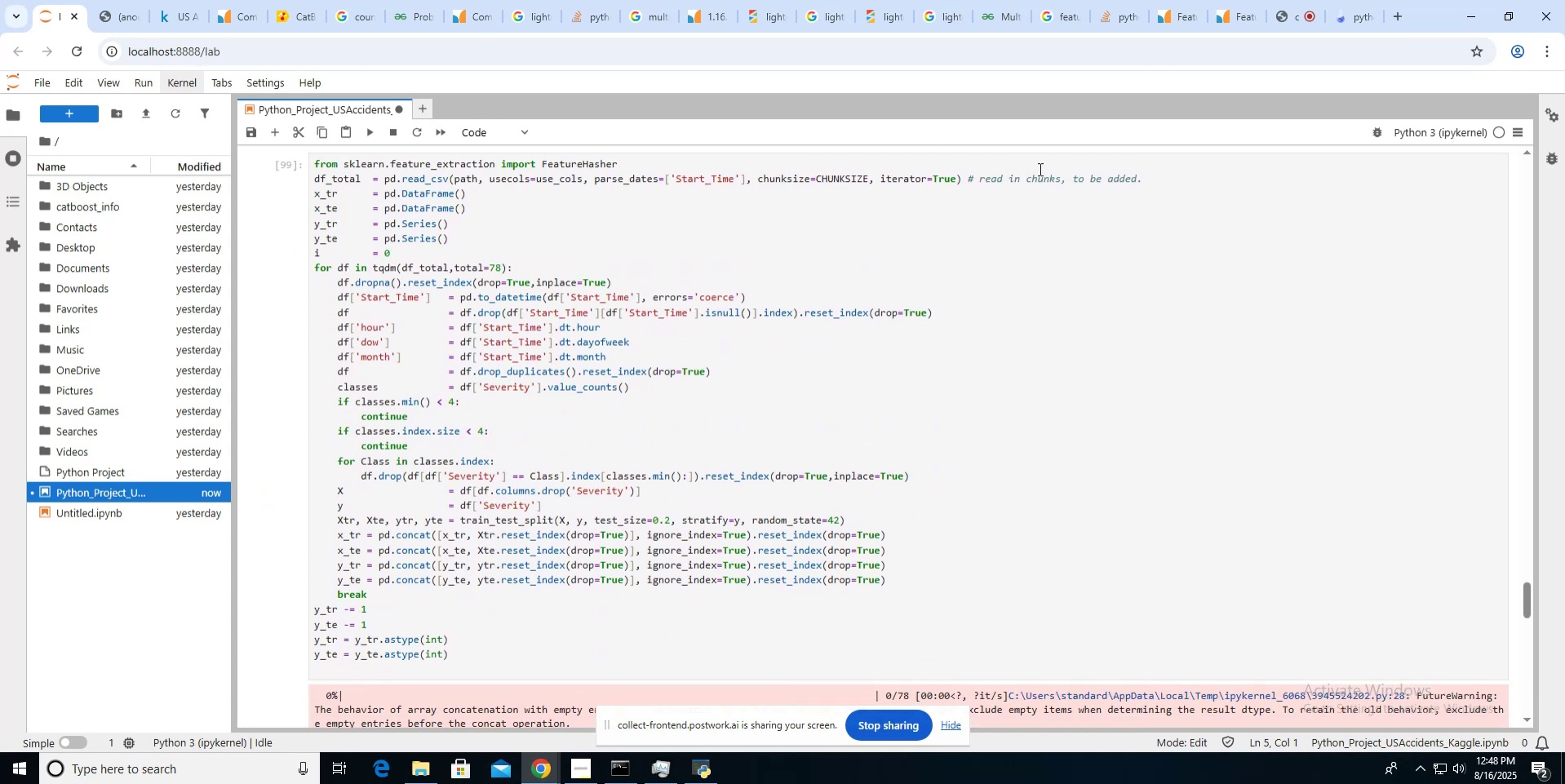 
left_click([1022, 165])
 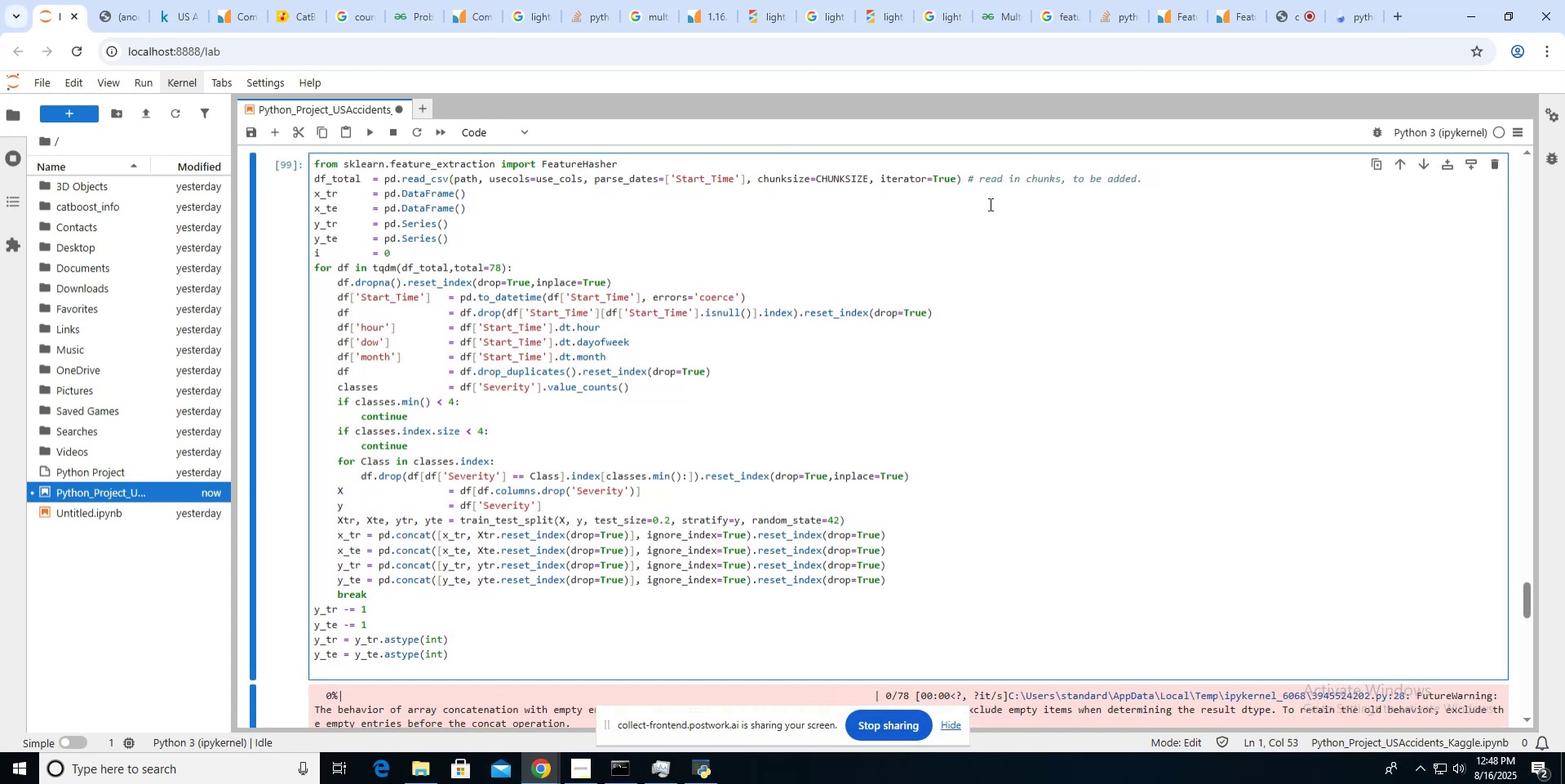 
key(Enter)
 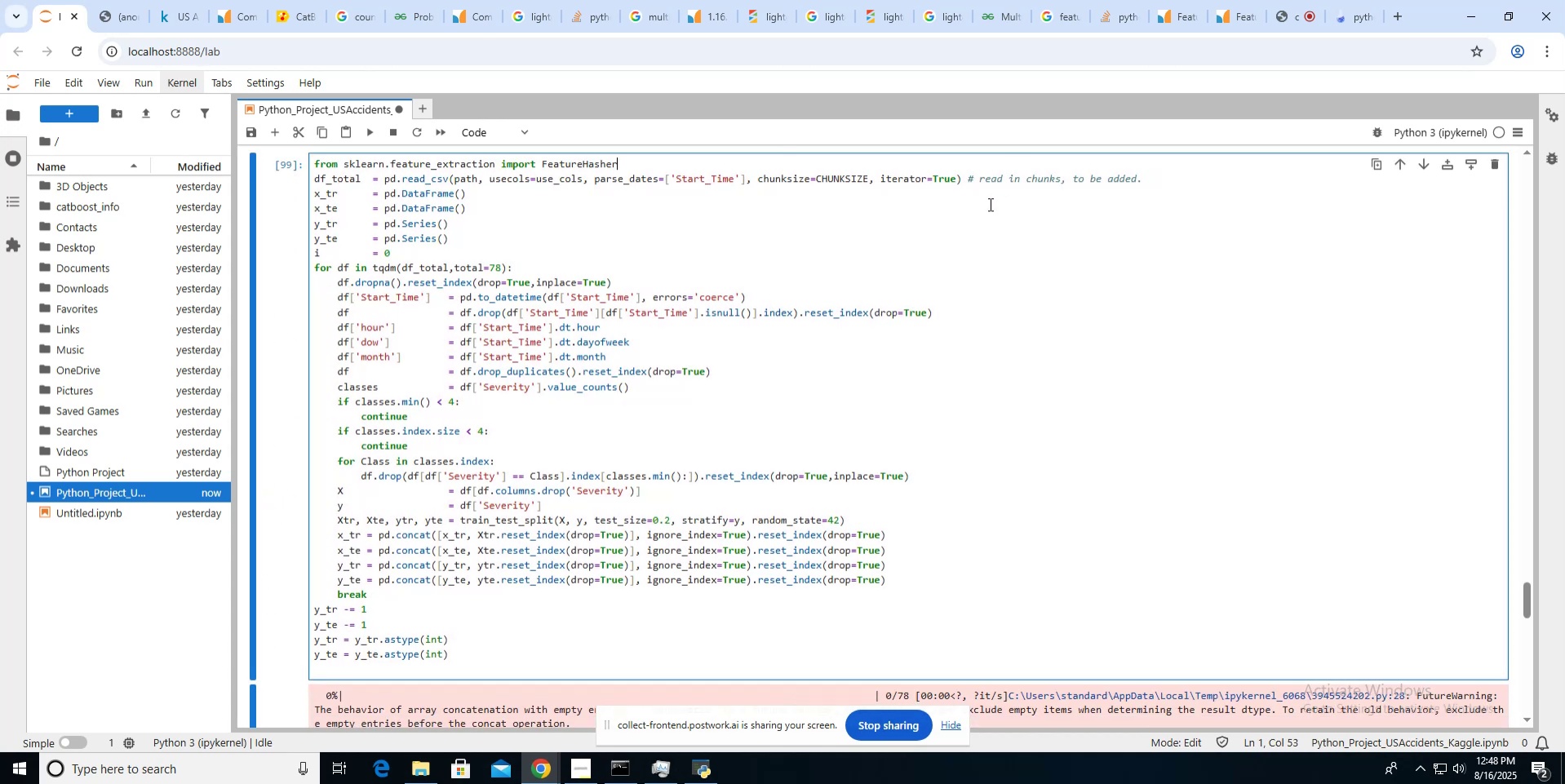 
key(Control+V)
 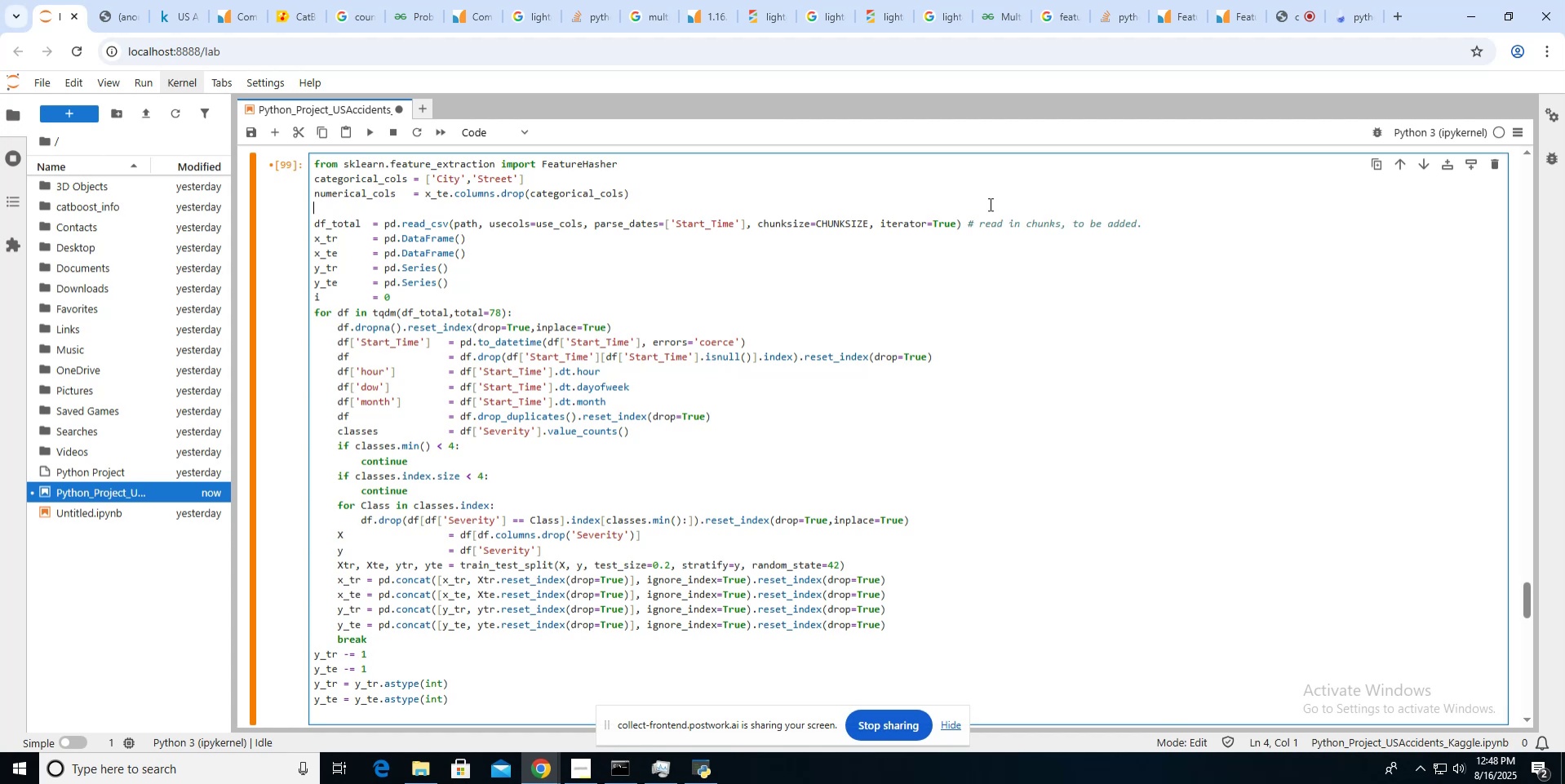 
scroll: coordinate [989, 204], scroll_direction: up, amount: 91.0
 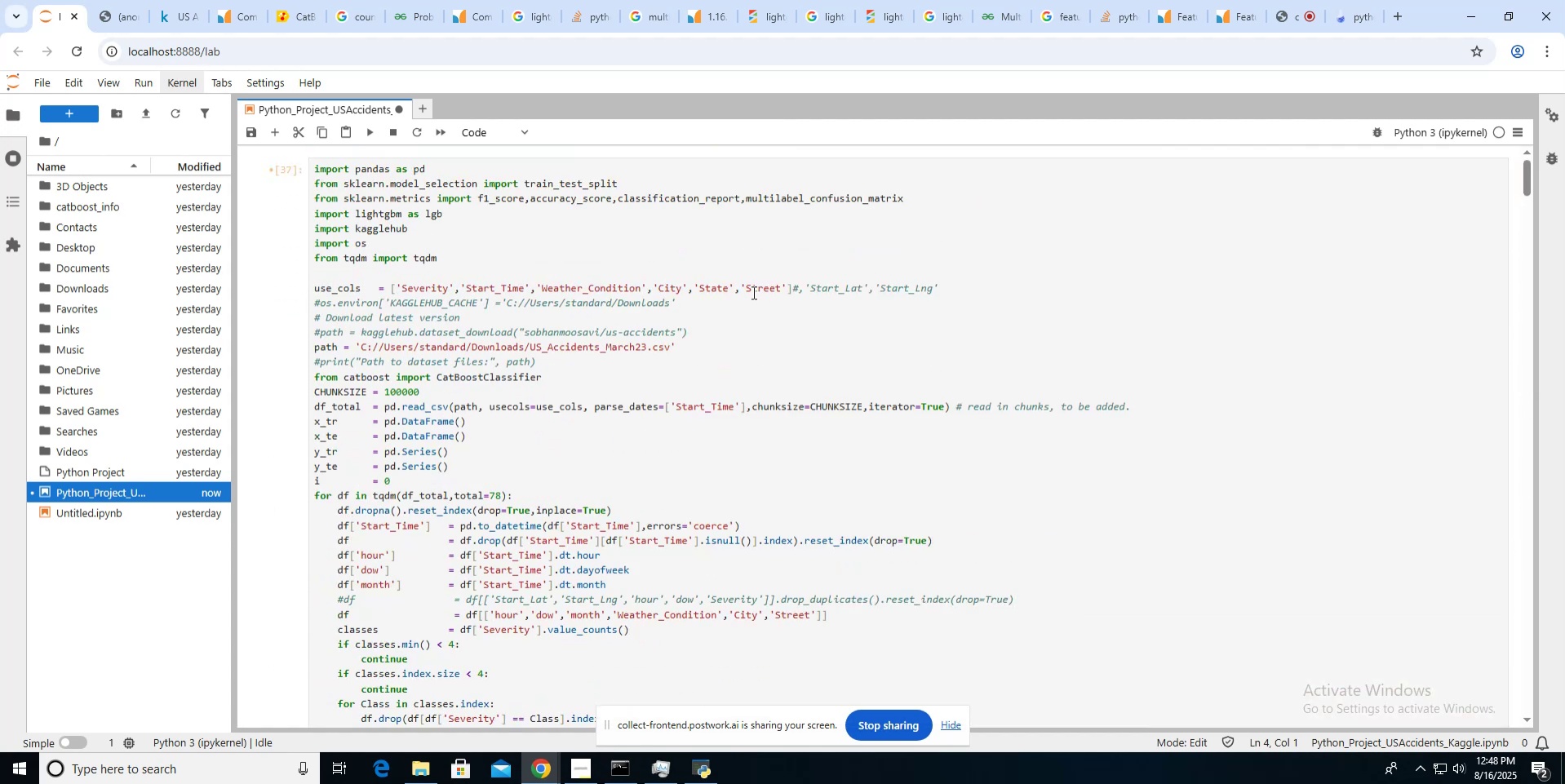 
double_click([752, 291])
 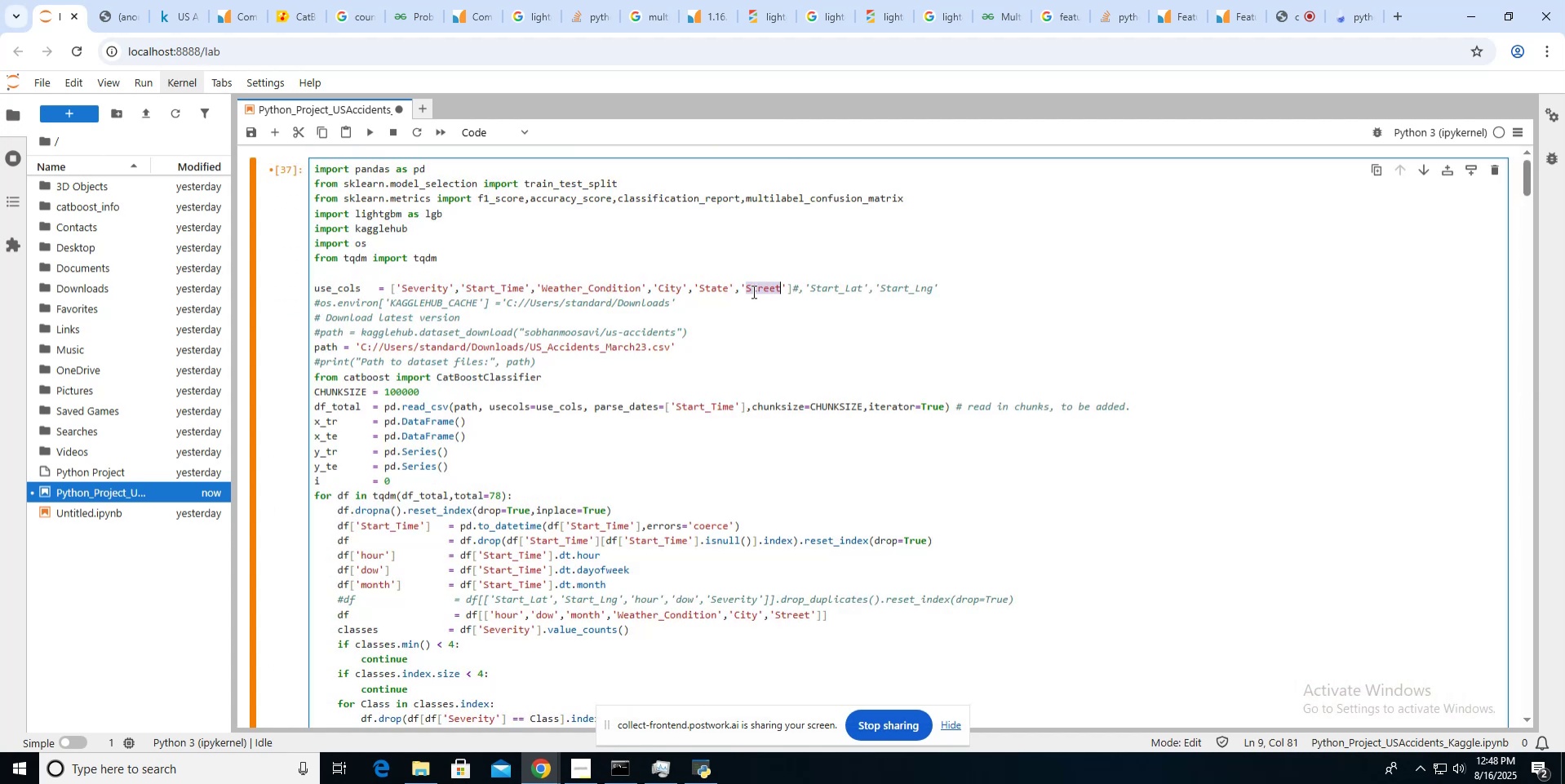 
triple_click([752, 291])
 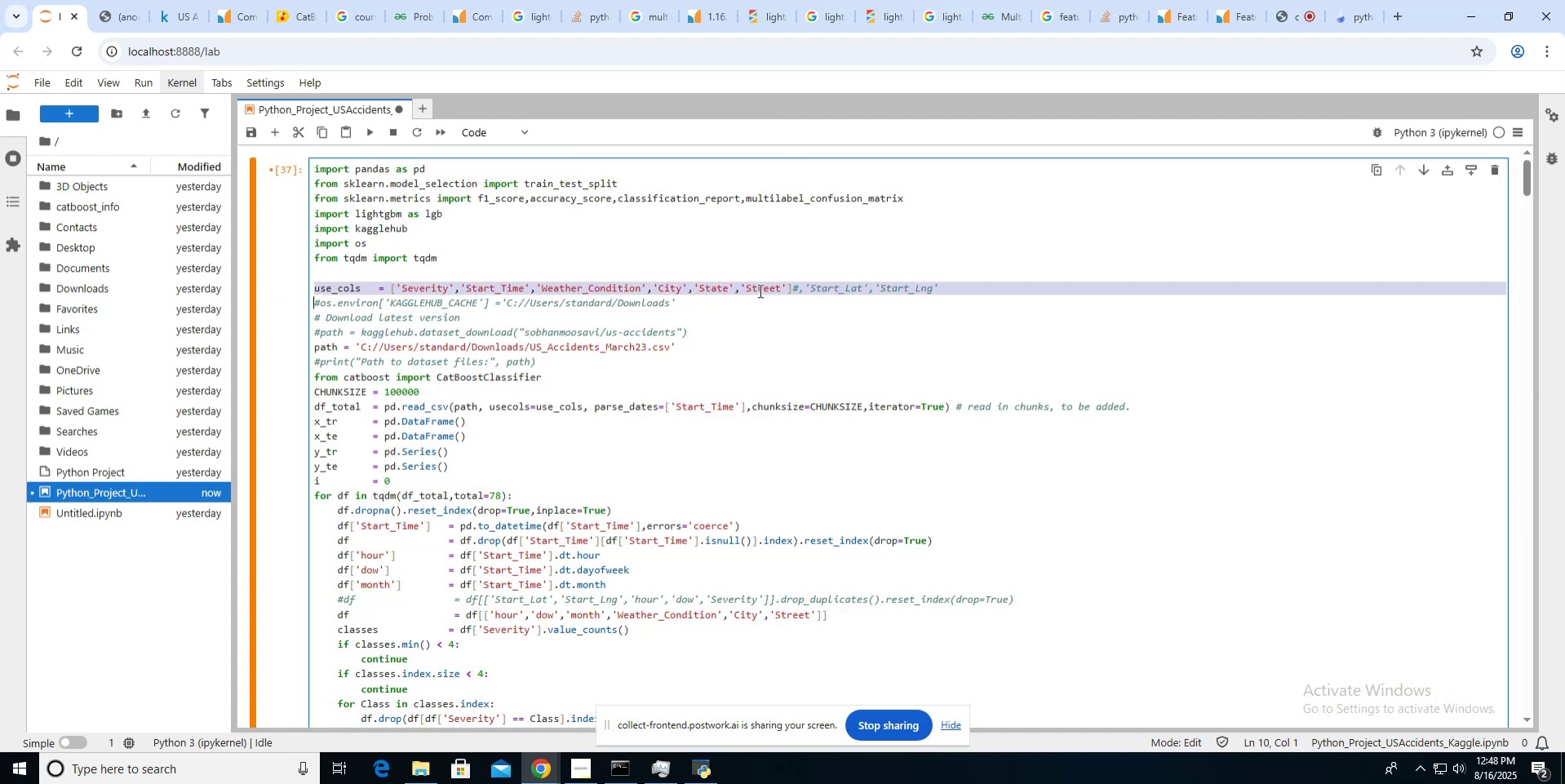 
key(Control+X)
 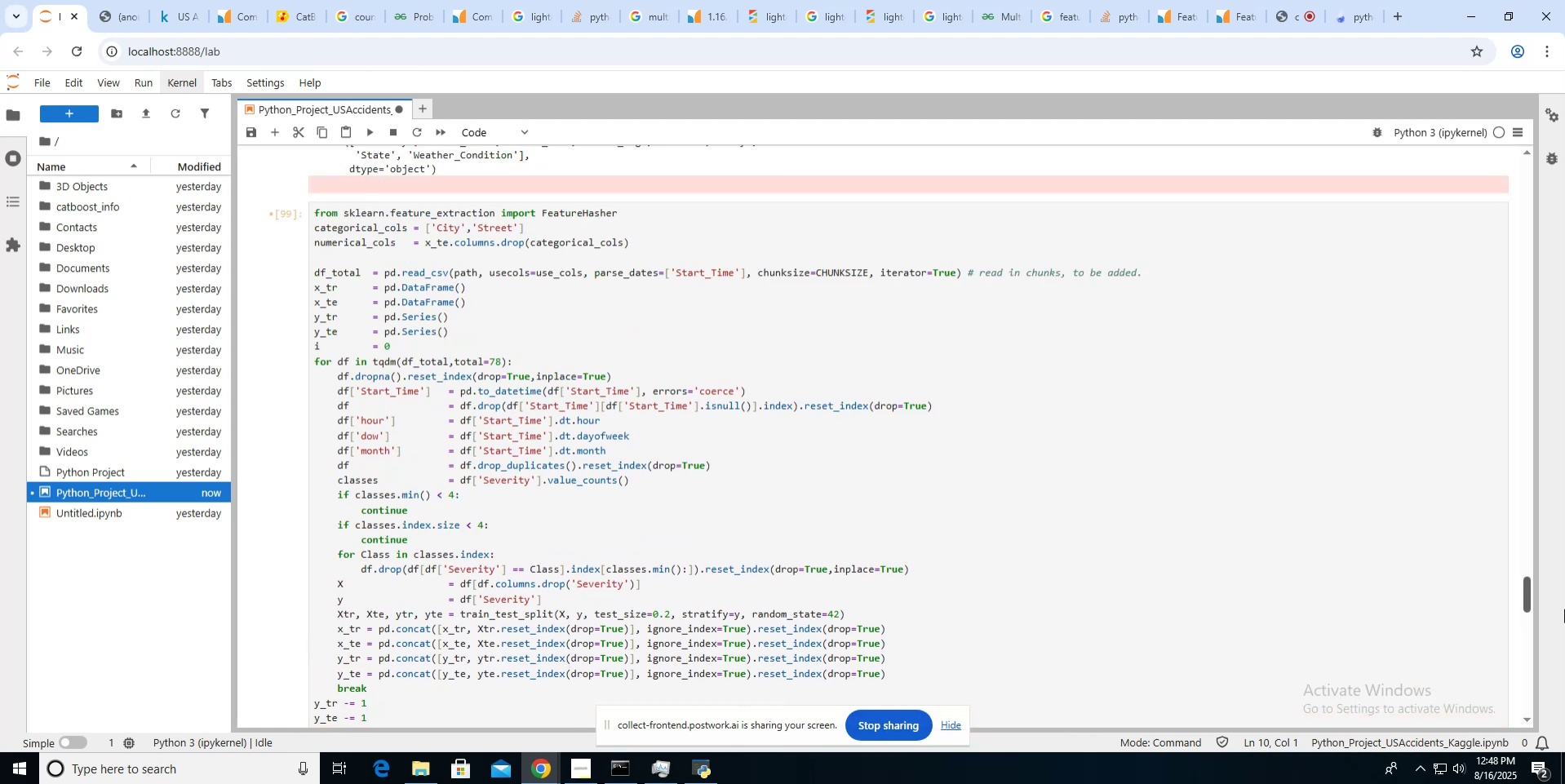 
wait(7.19)
 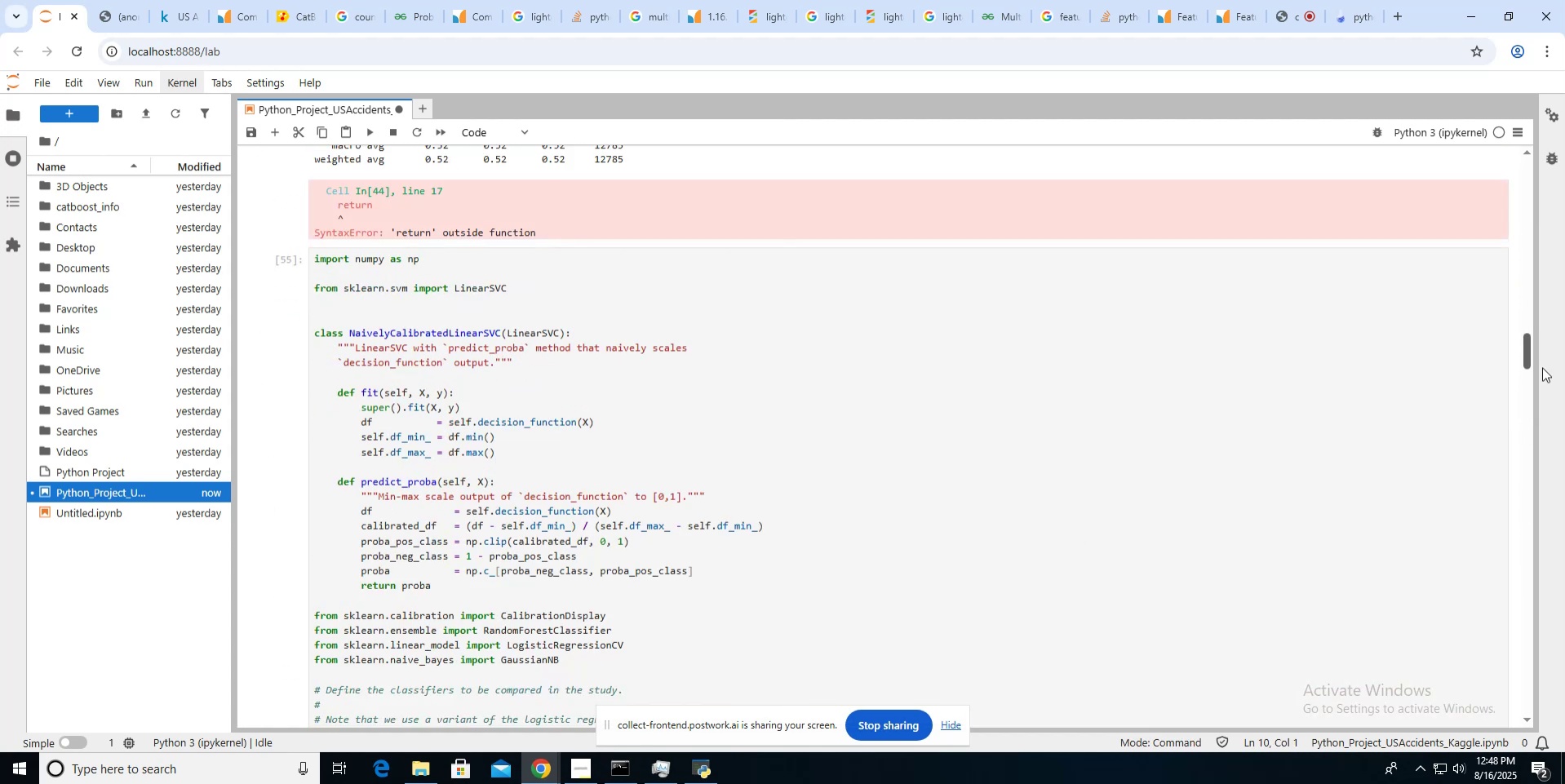 
left_click([649, 252])
 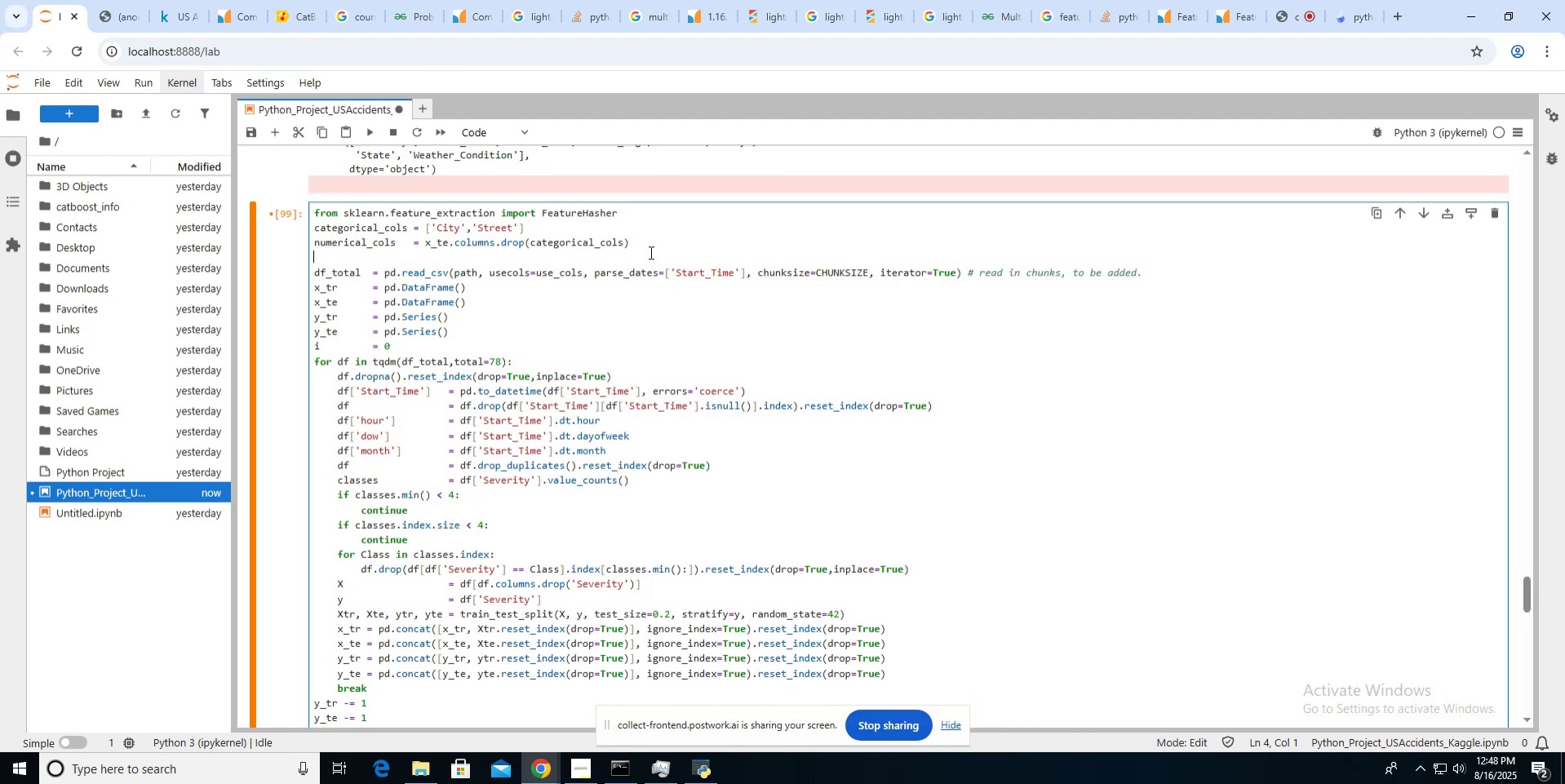 
key(Control+V)
 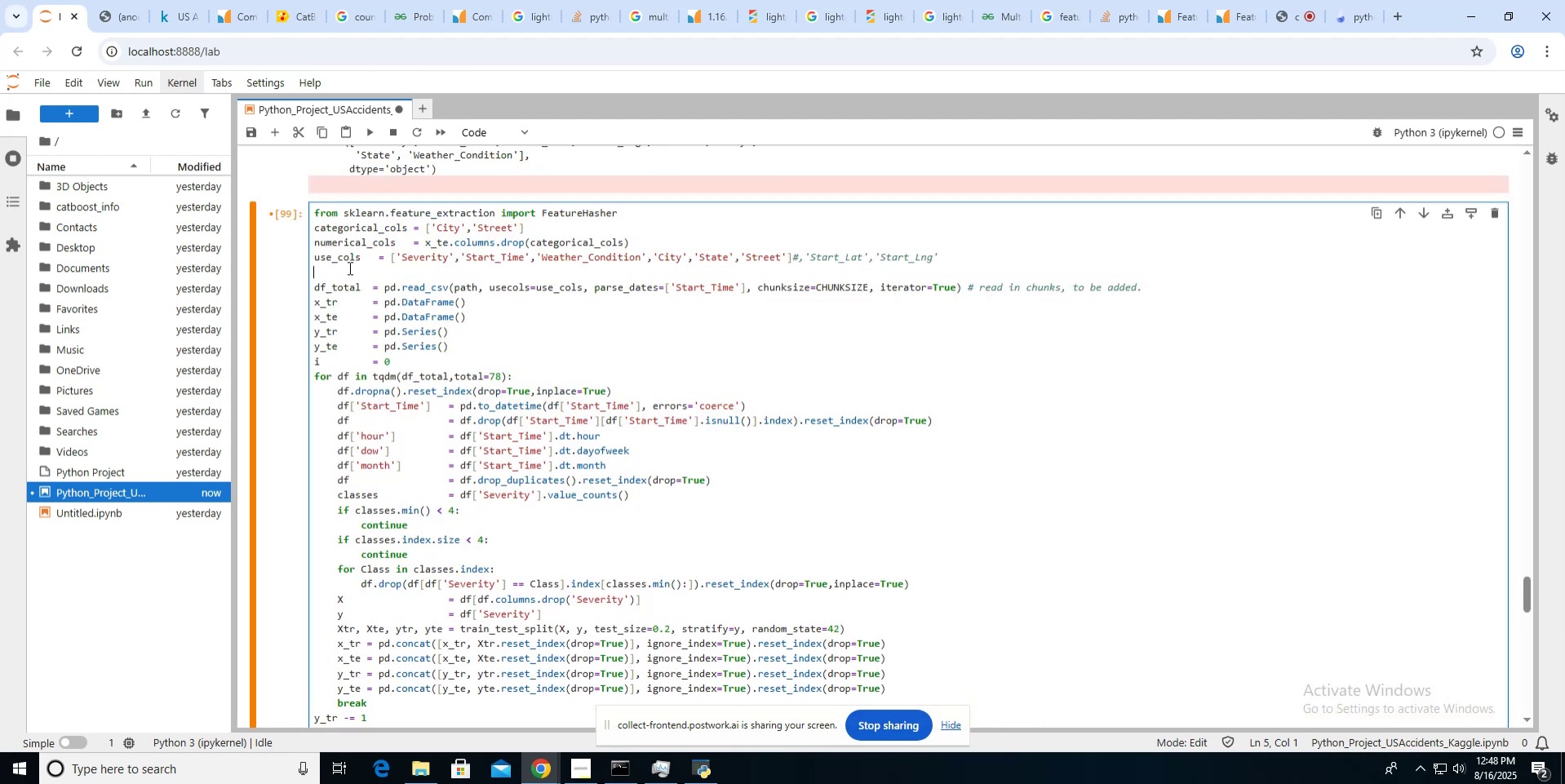 
key(Space)
 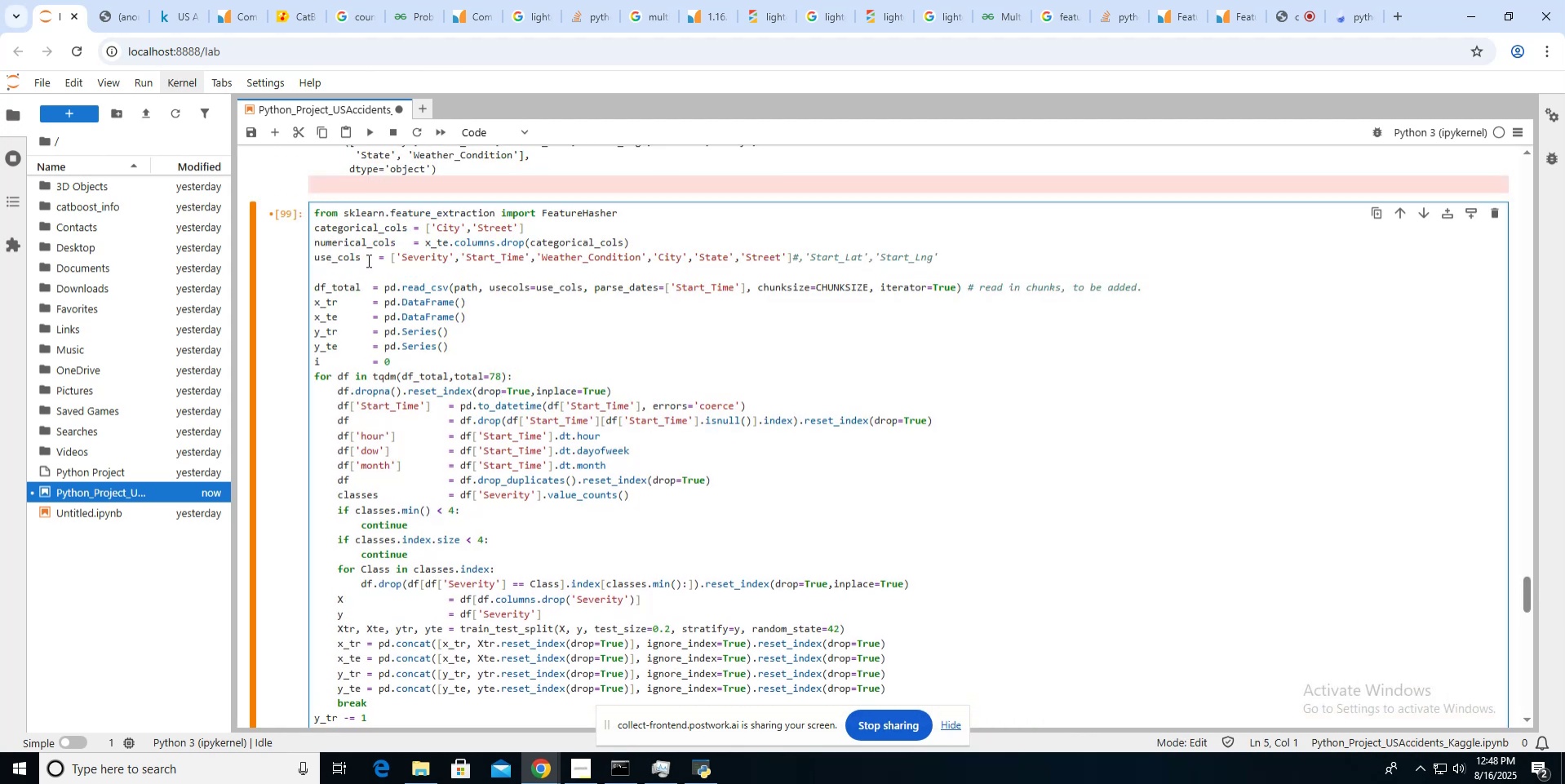 
left_click([367, 260])
 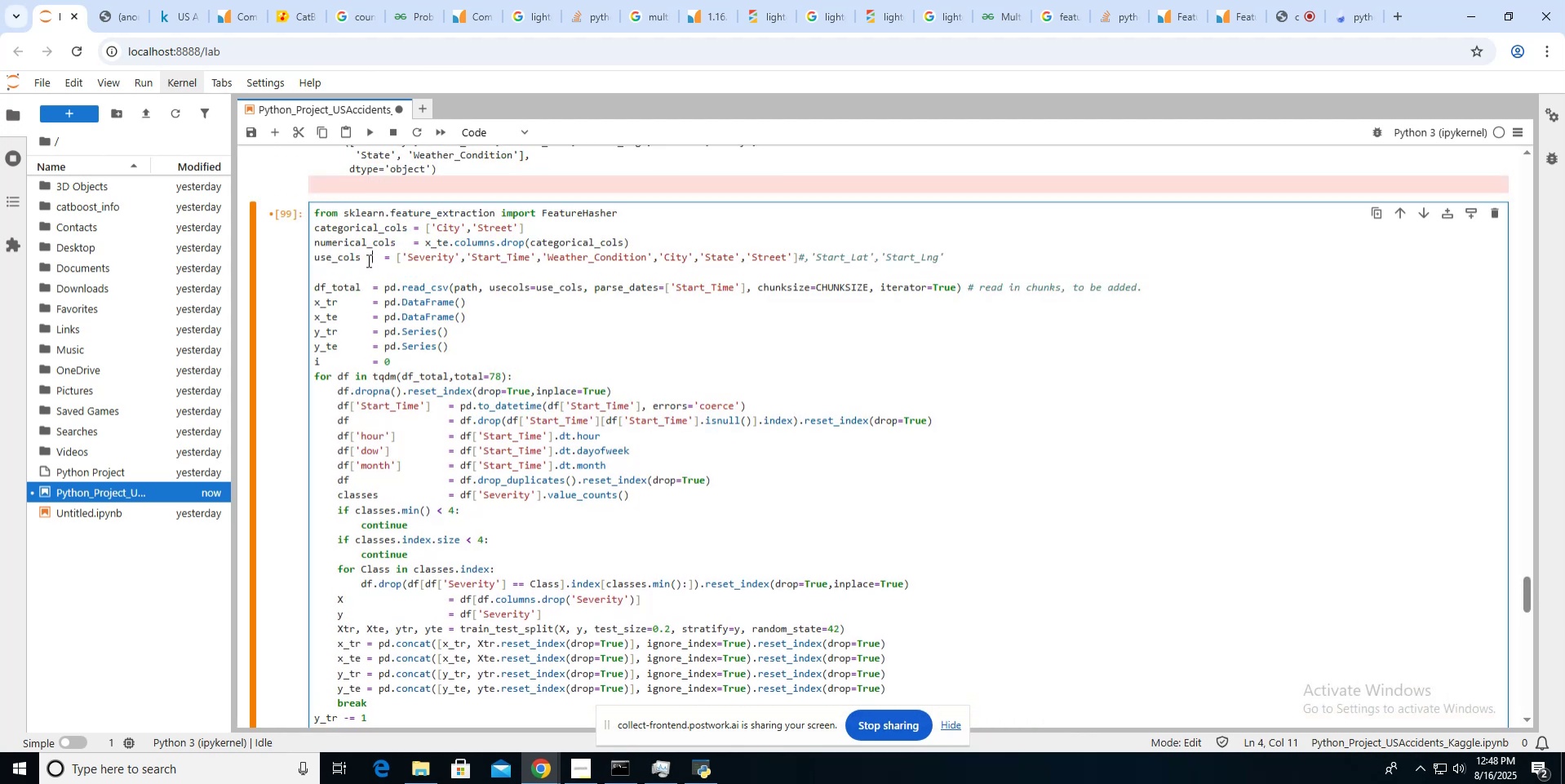 
hold_key(key=Space, duration=0.52)
 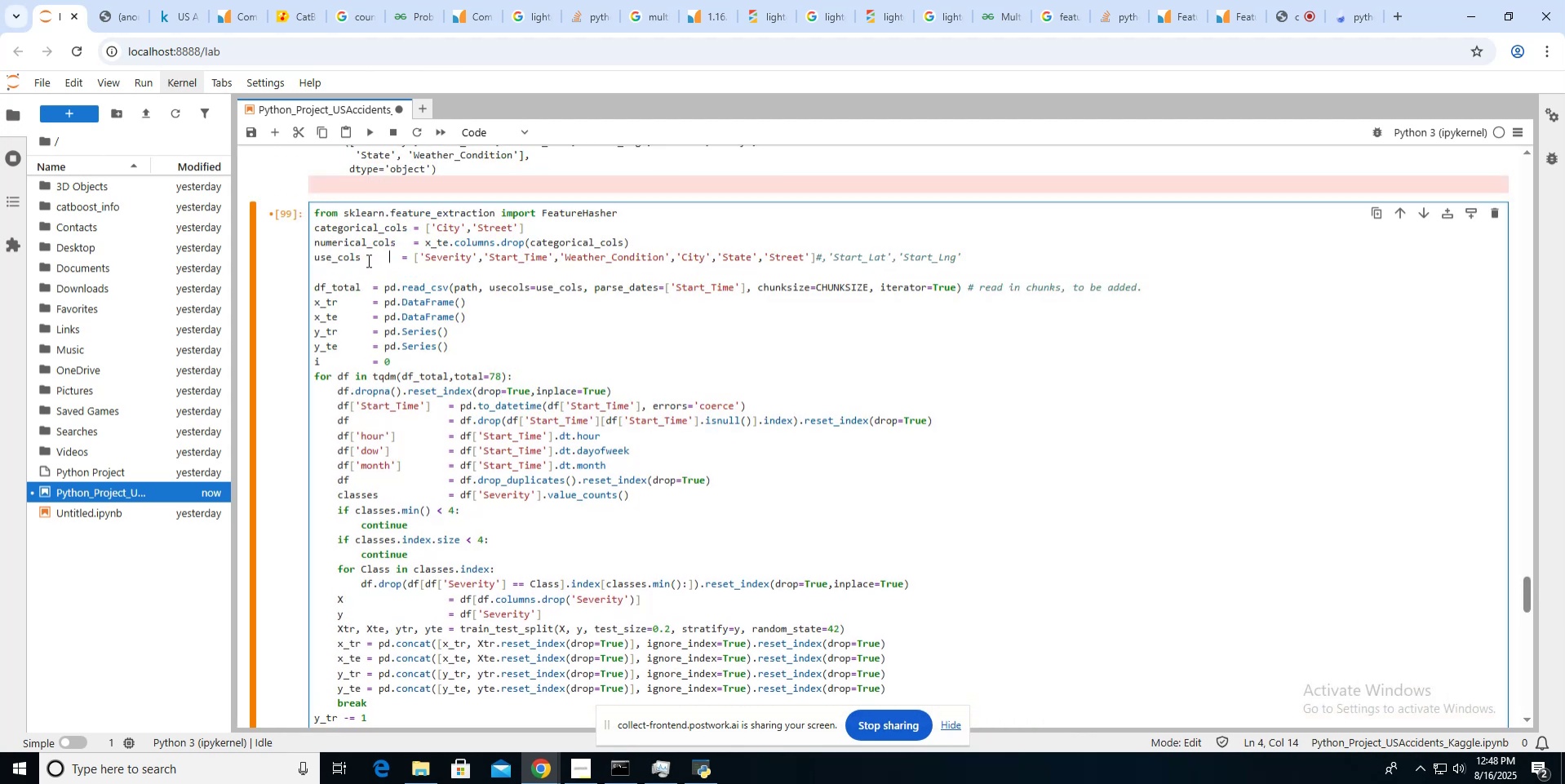 
key(Space)
 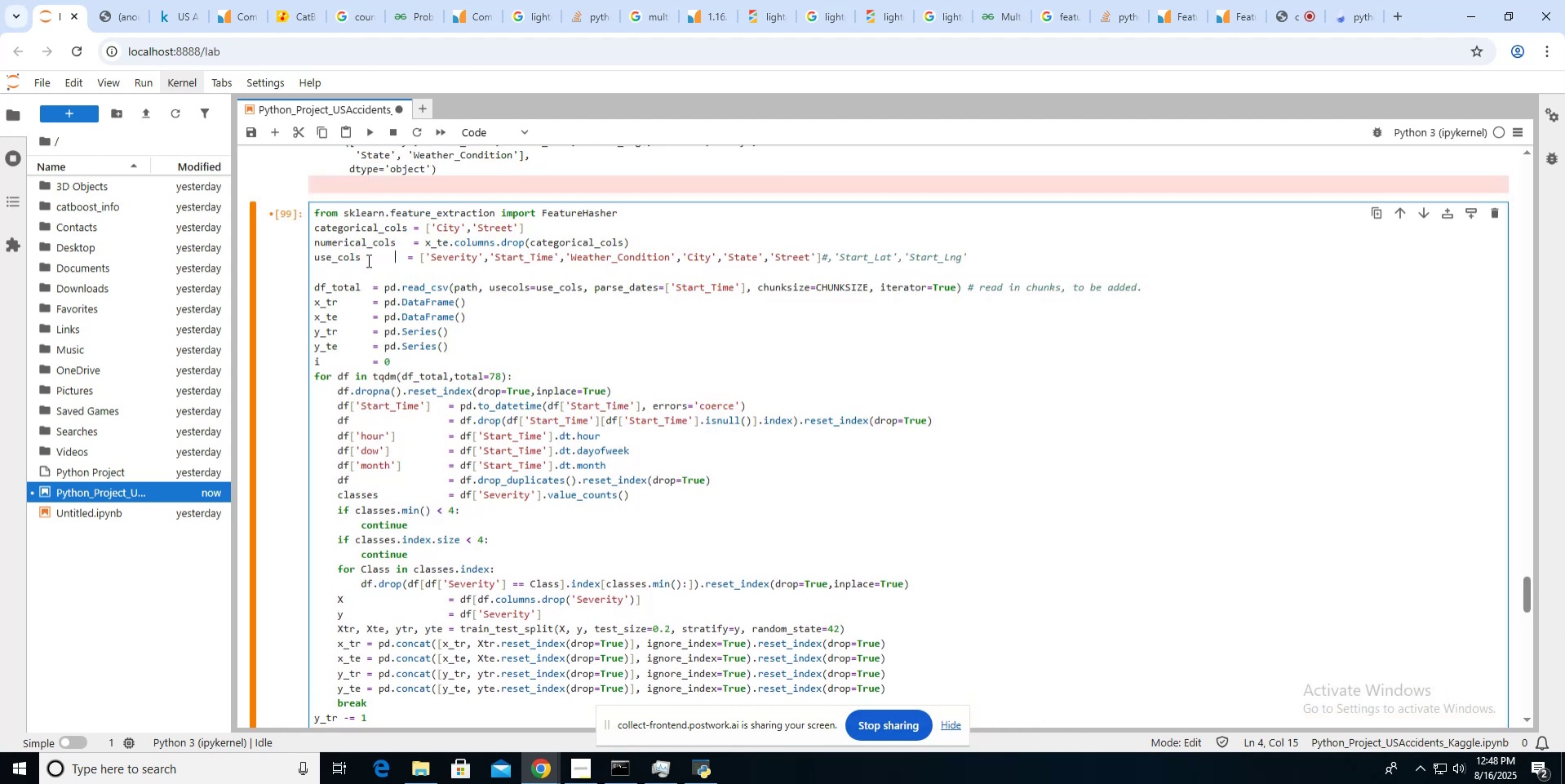 
key(Space)
 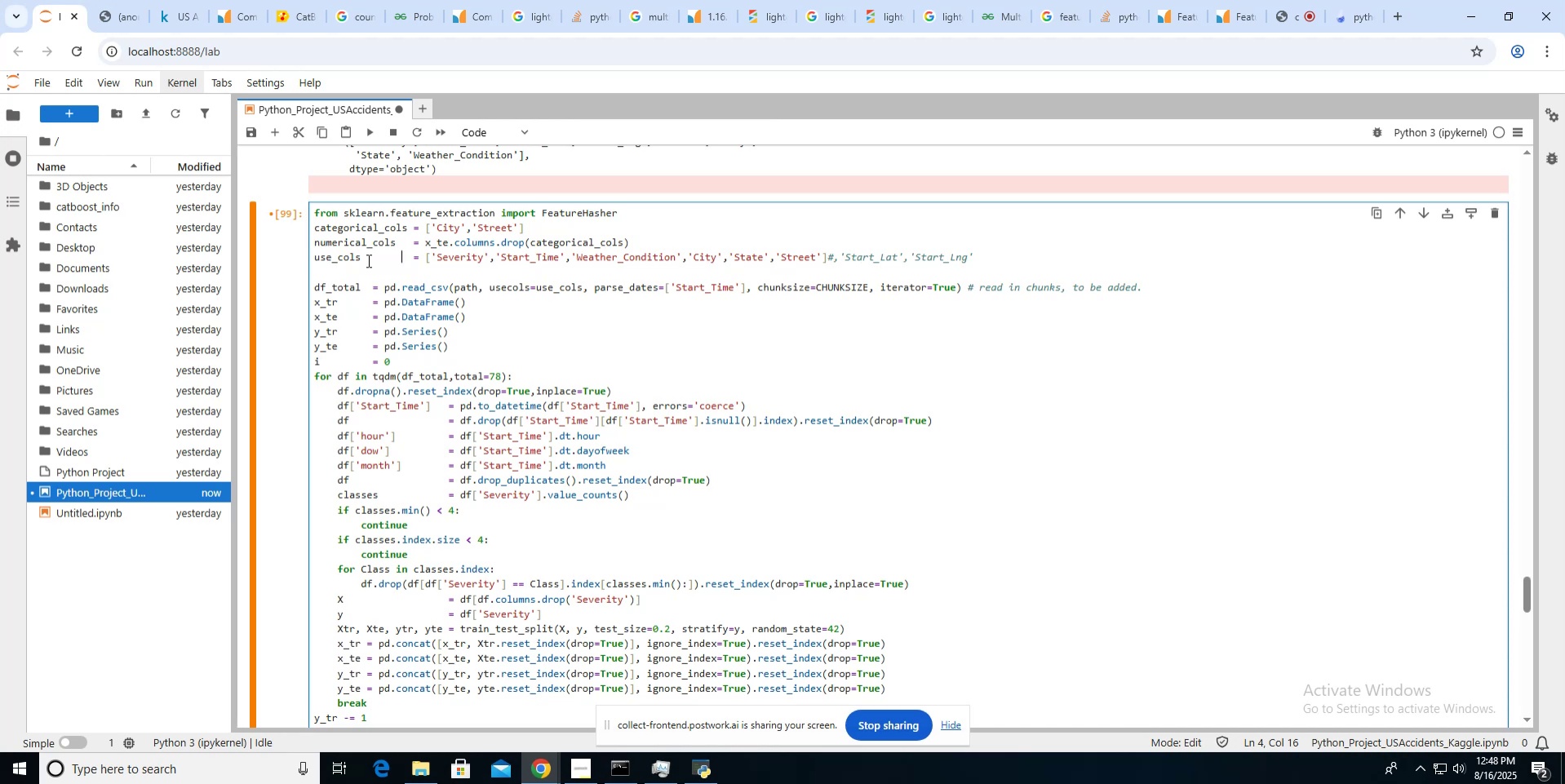 
wait(11.3)
 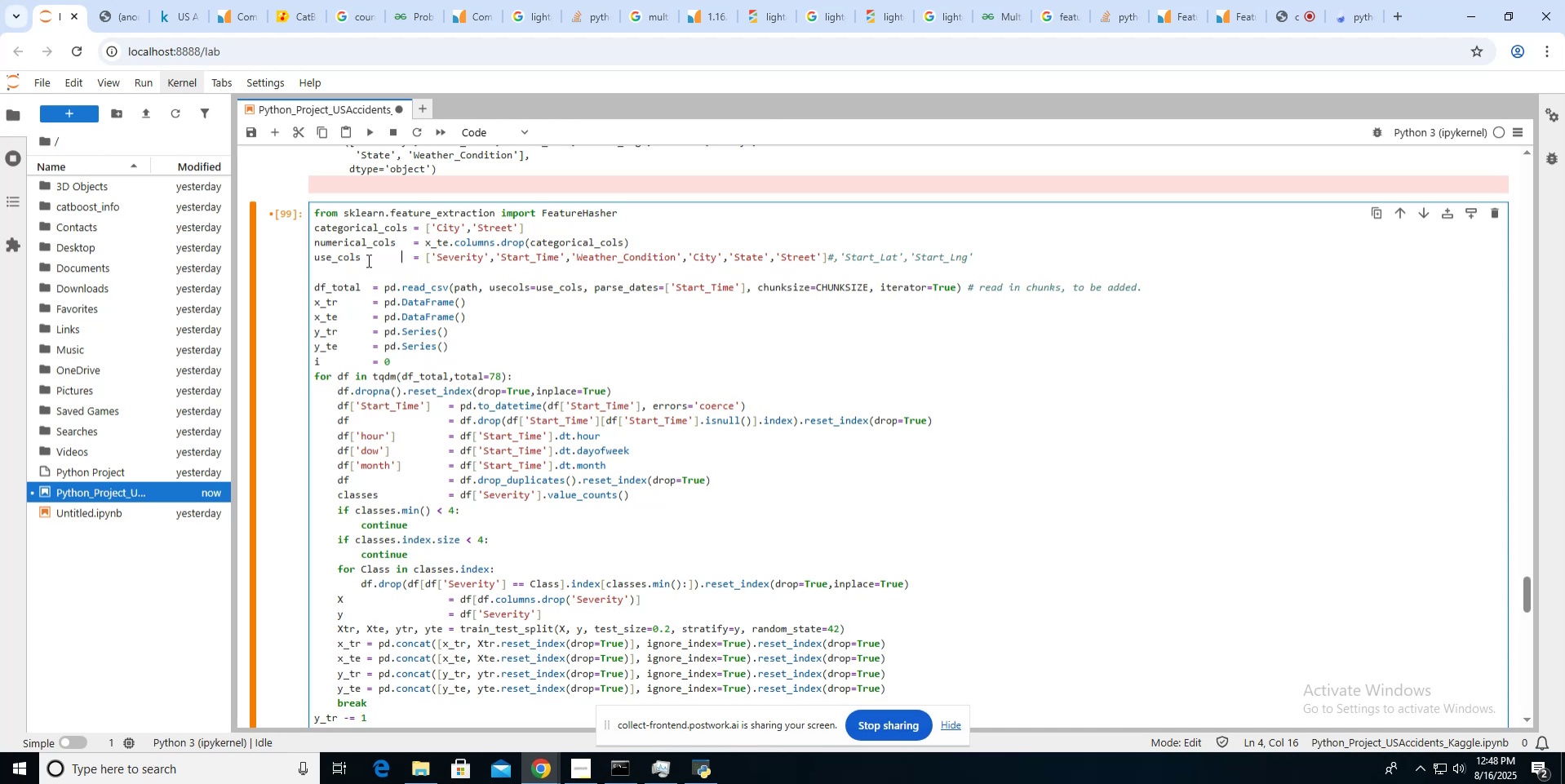 
double_click([332, 244])
 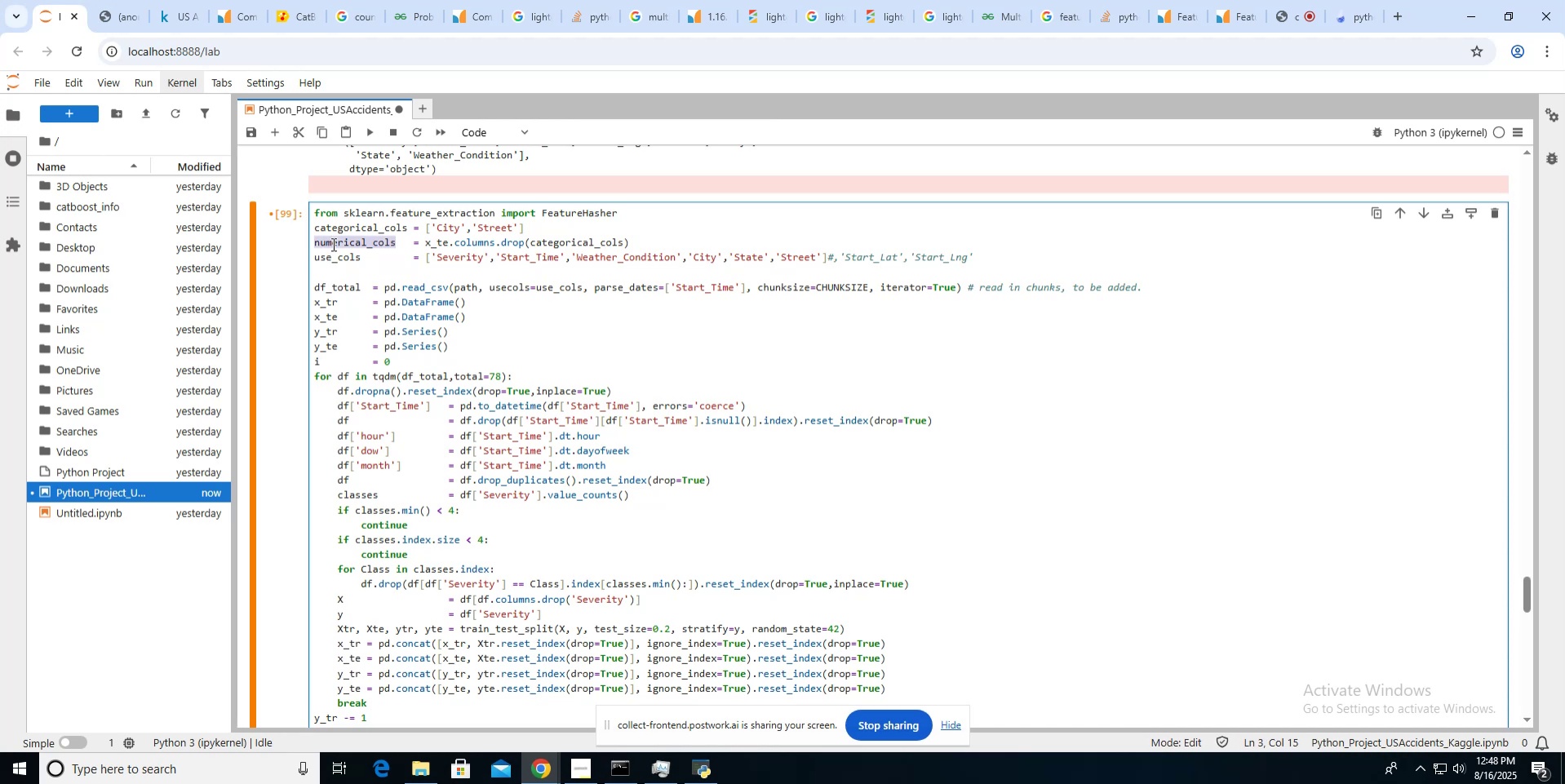 
key(ArrowLeft)
 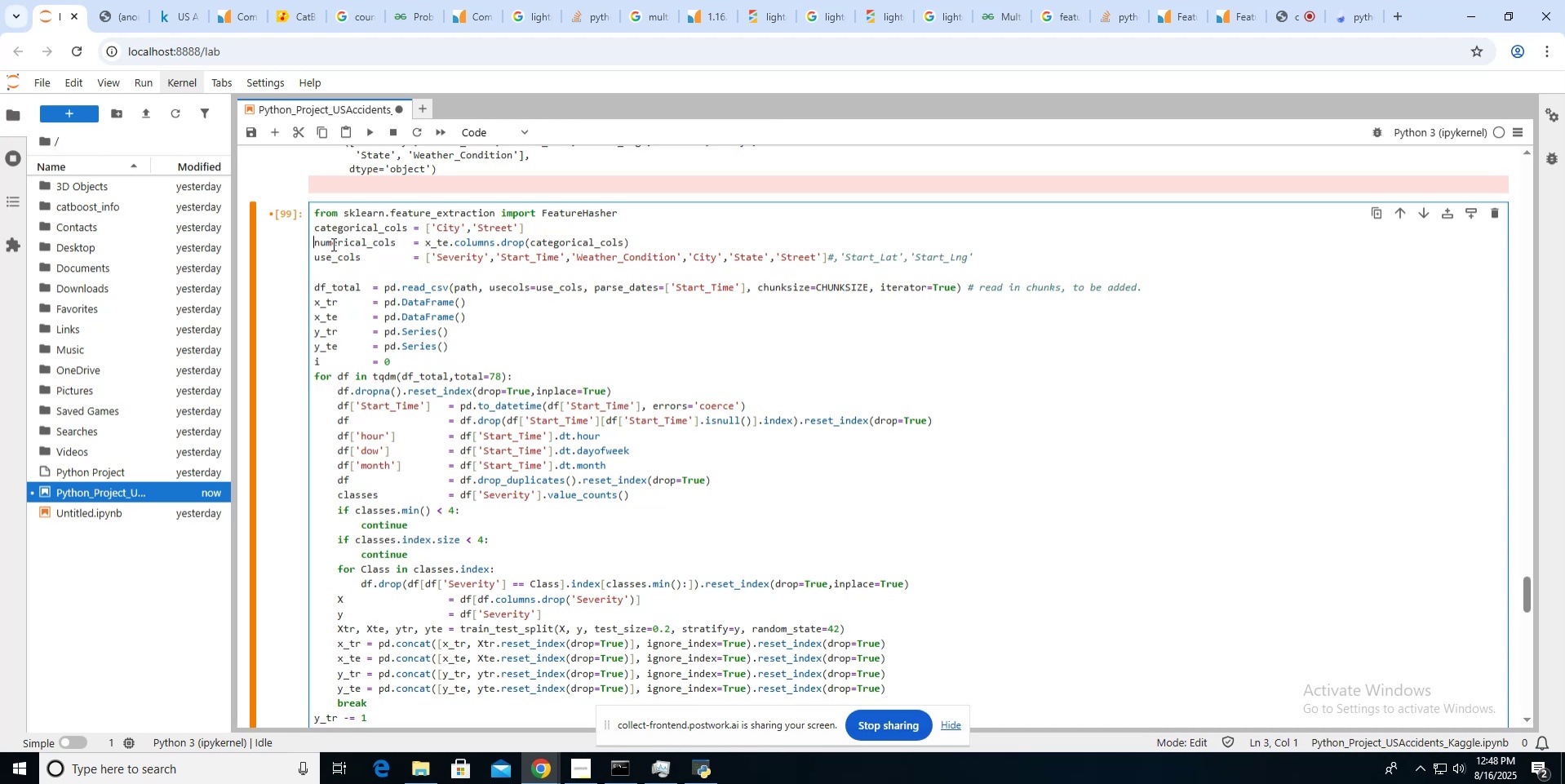 
left_click([332, 244])
 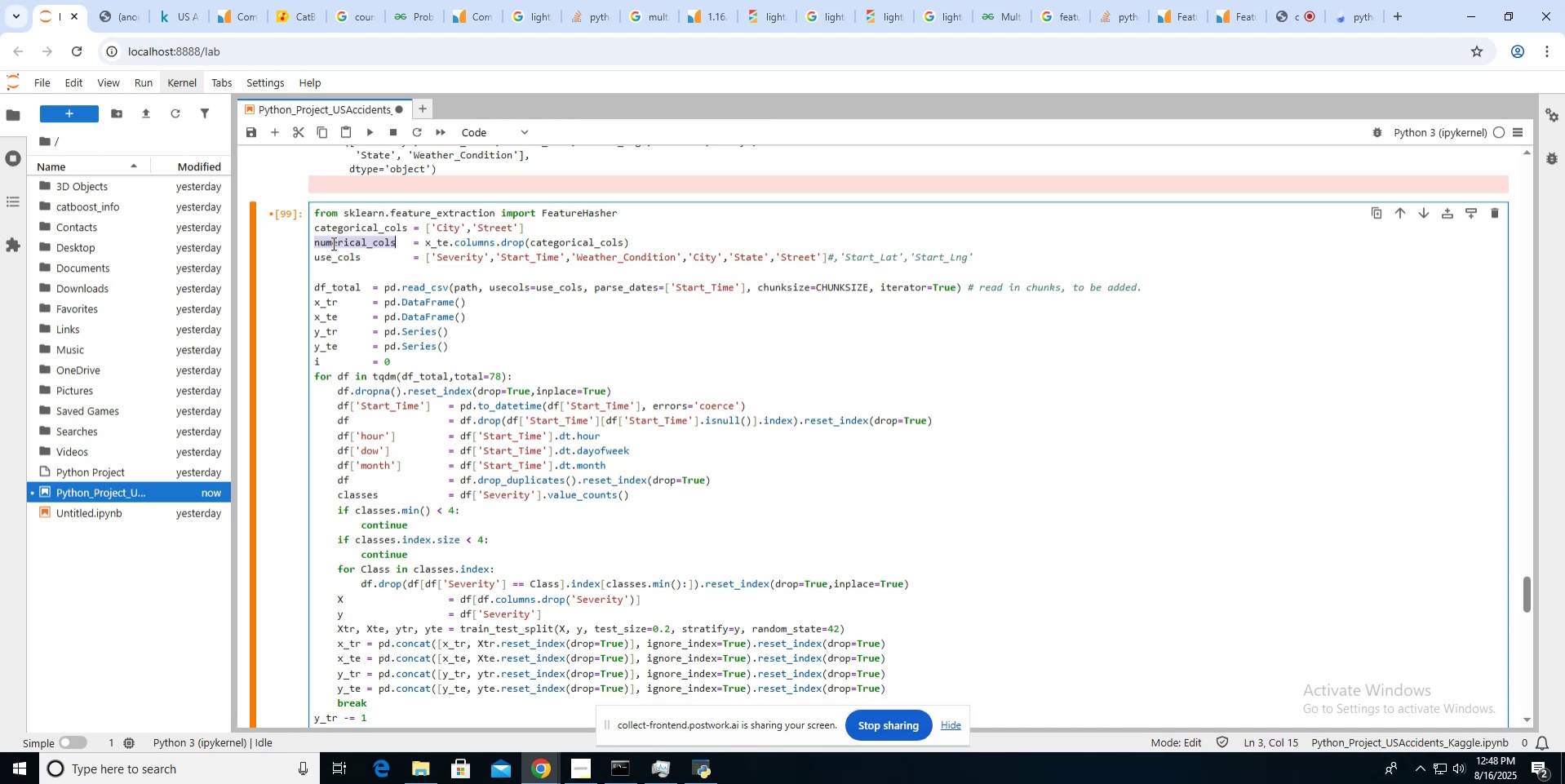 
triple_click([332, 243])
 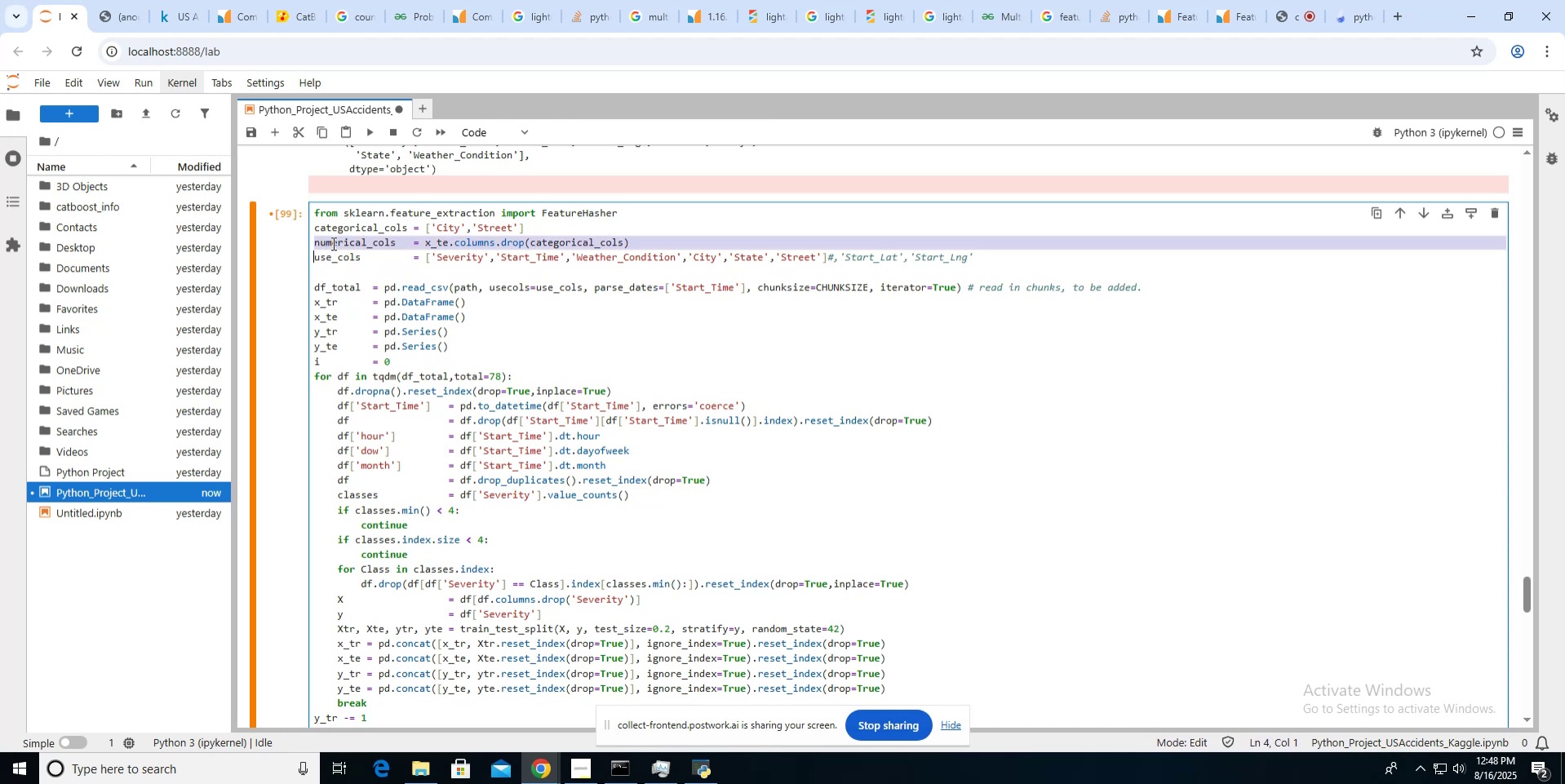 
key(Control+X)
 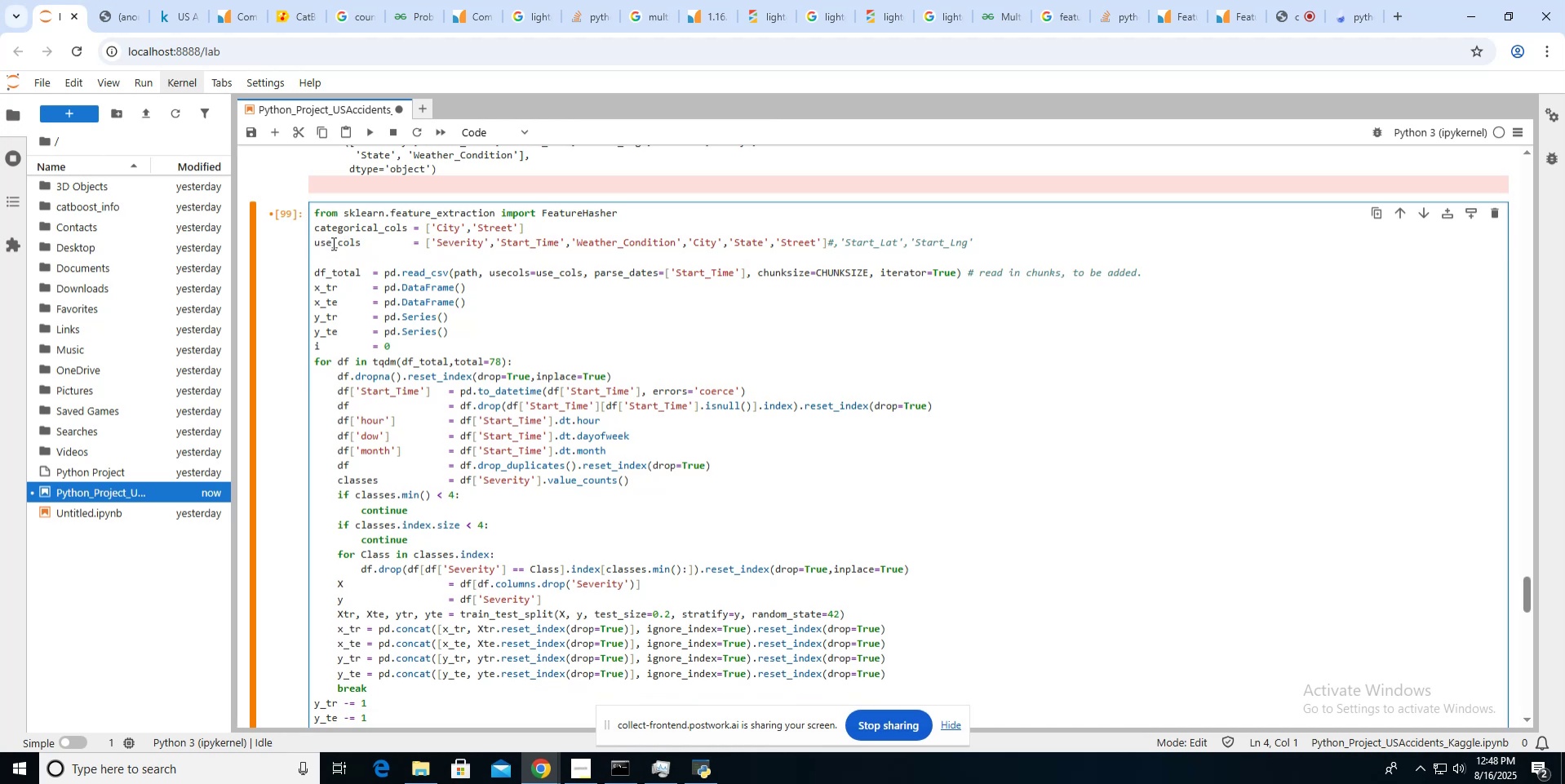 
key(ArrowDown)
 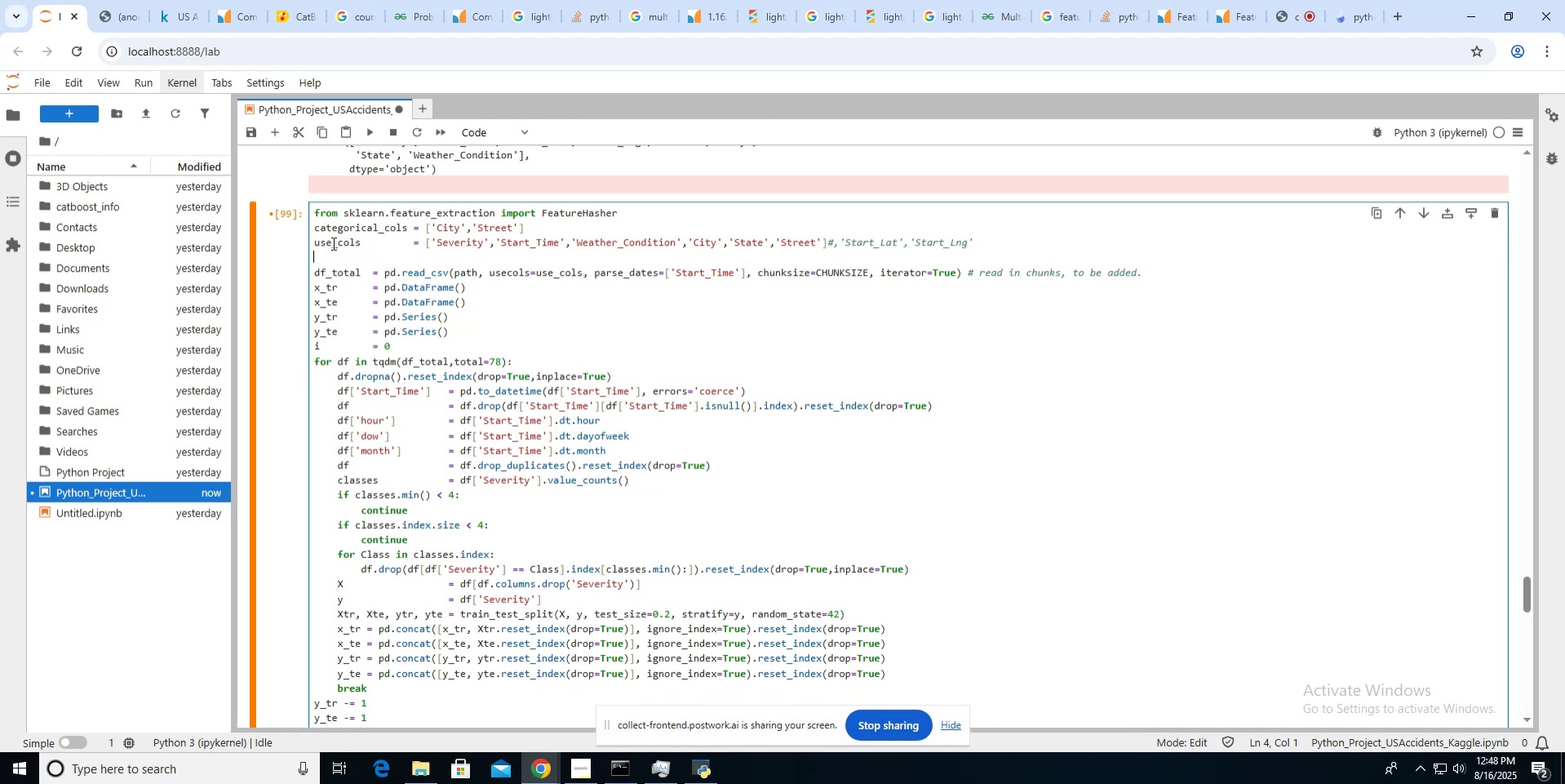 
key(Control+ControlLeft)
 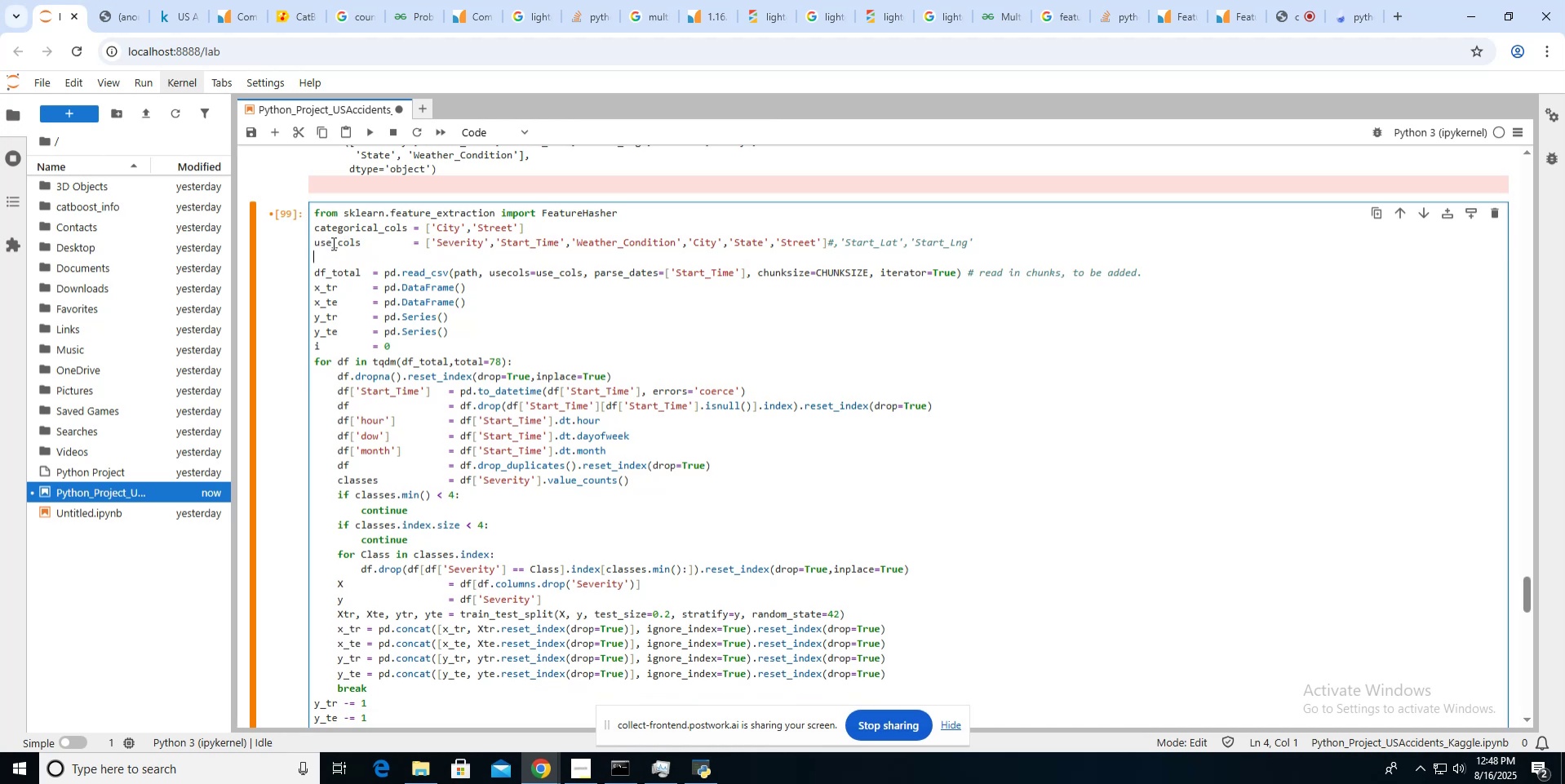 
key(Control+V)
 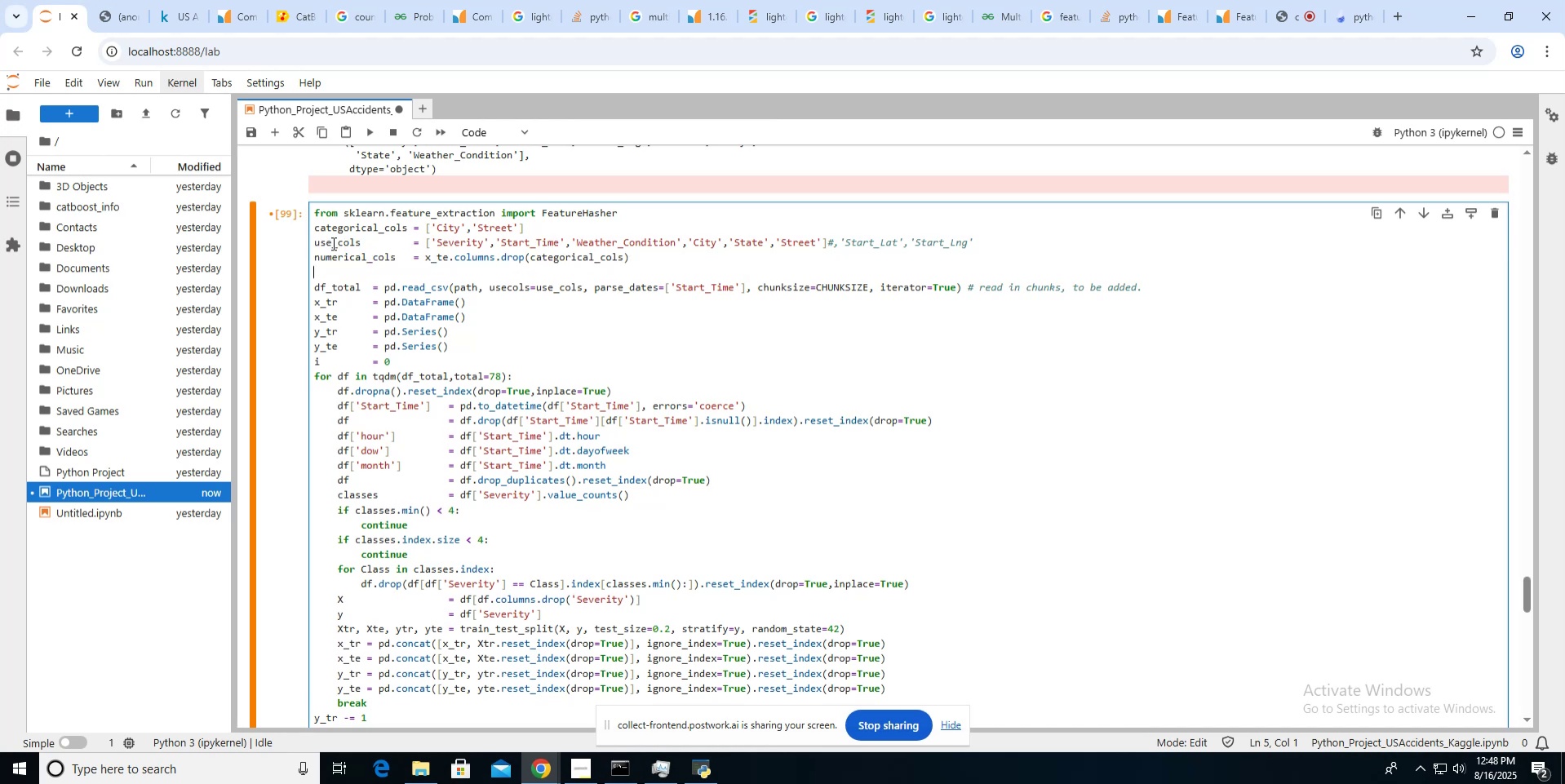 
key(ArrowUp)
 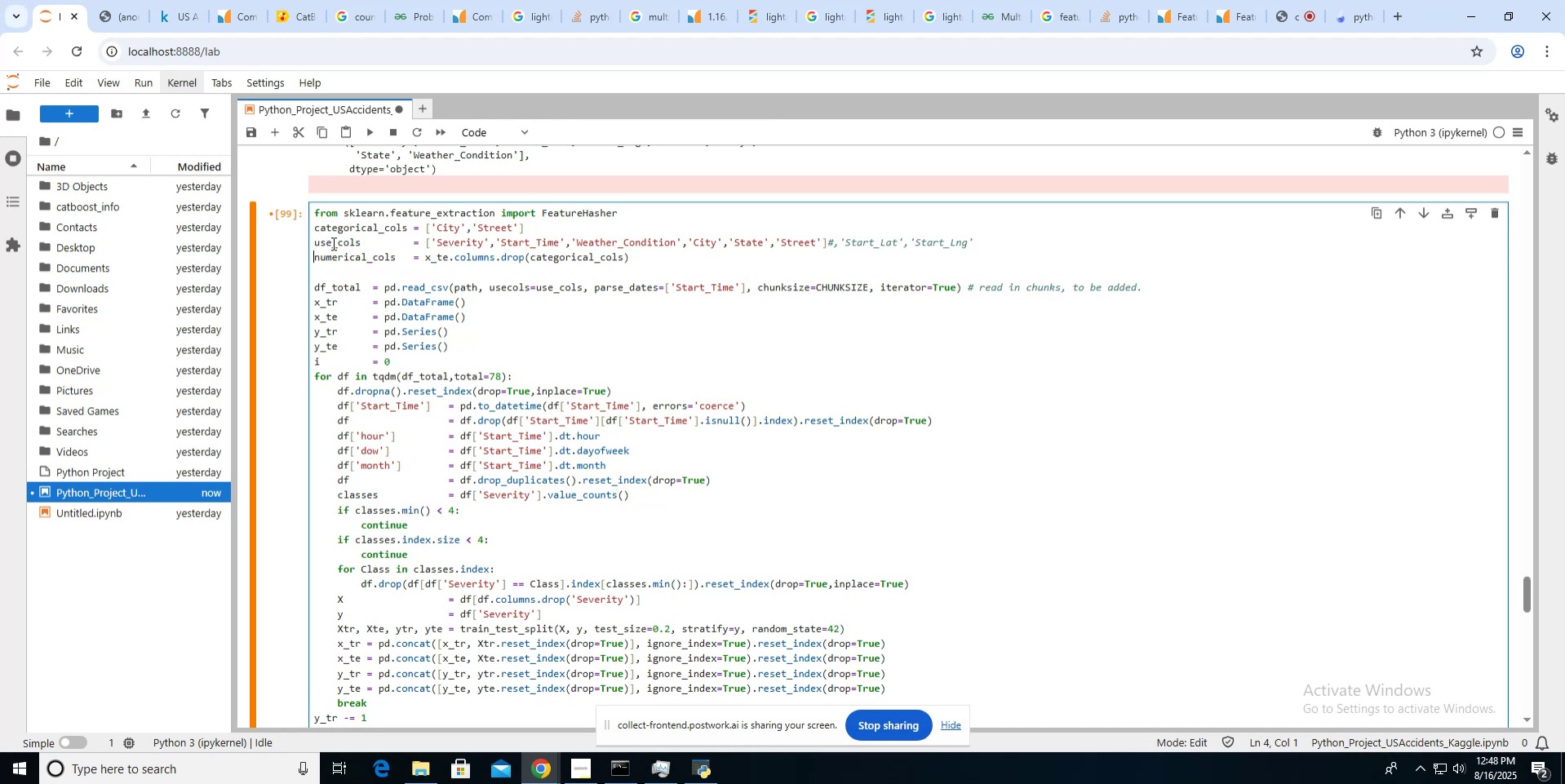 
key(ArrowUp)
 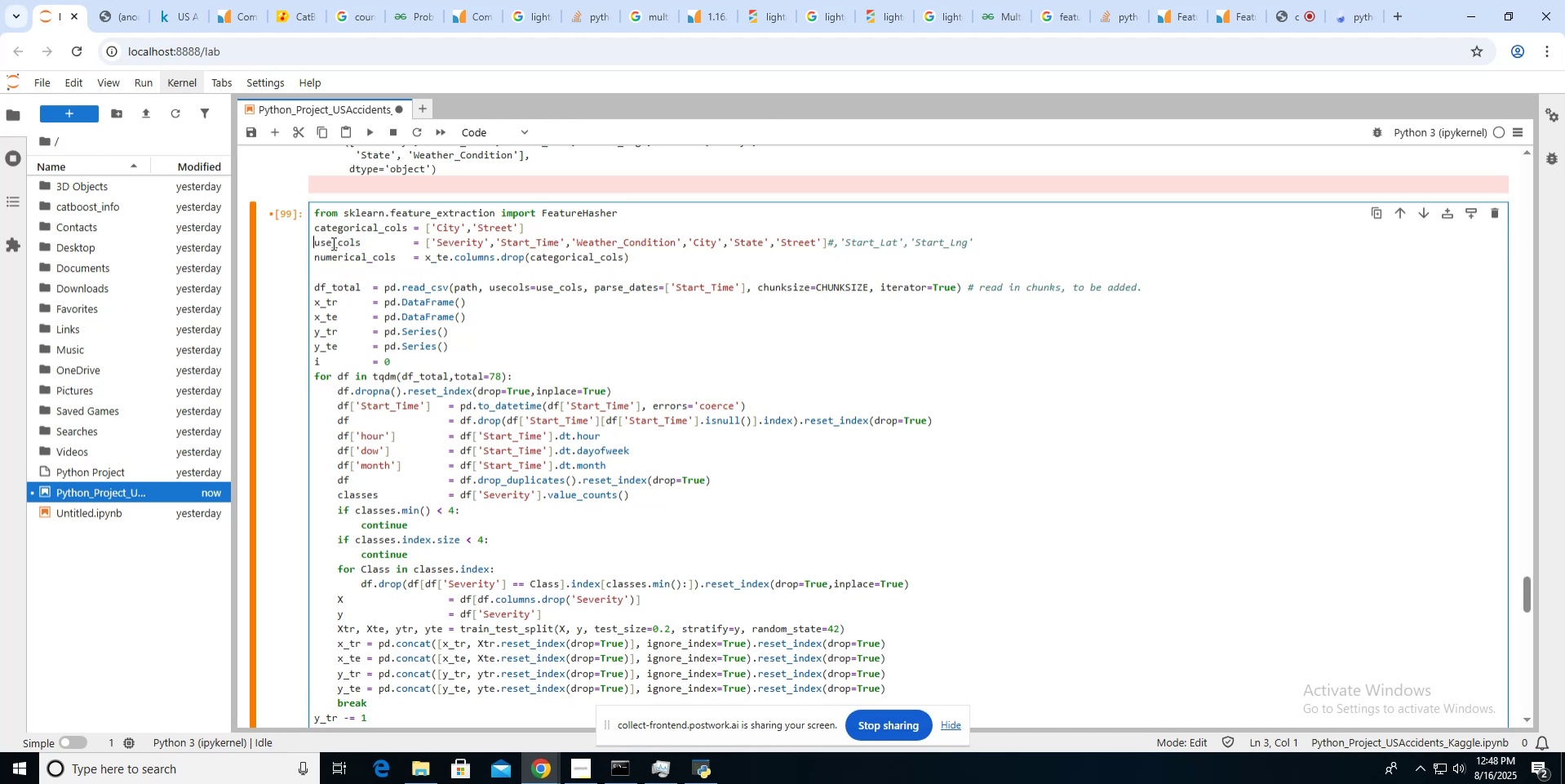 
key(ArrowUp)
 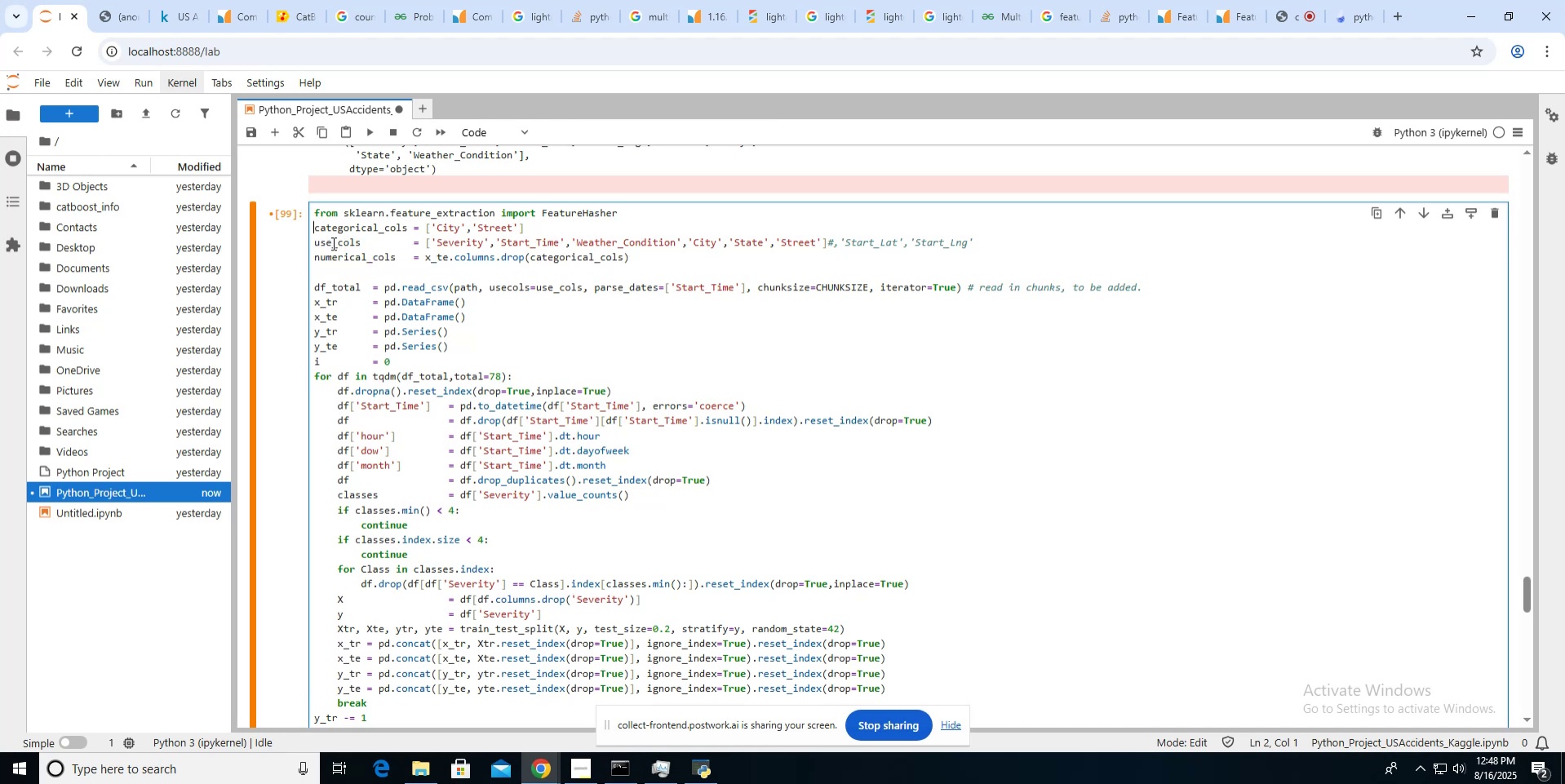 
key(Shift+ArrowDown)
 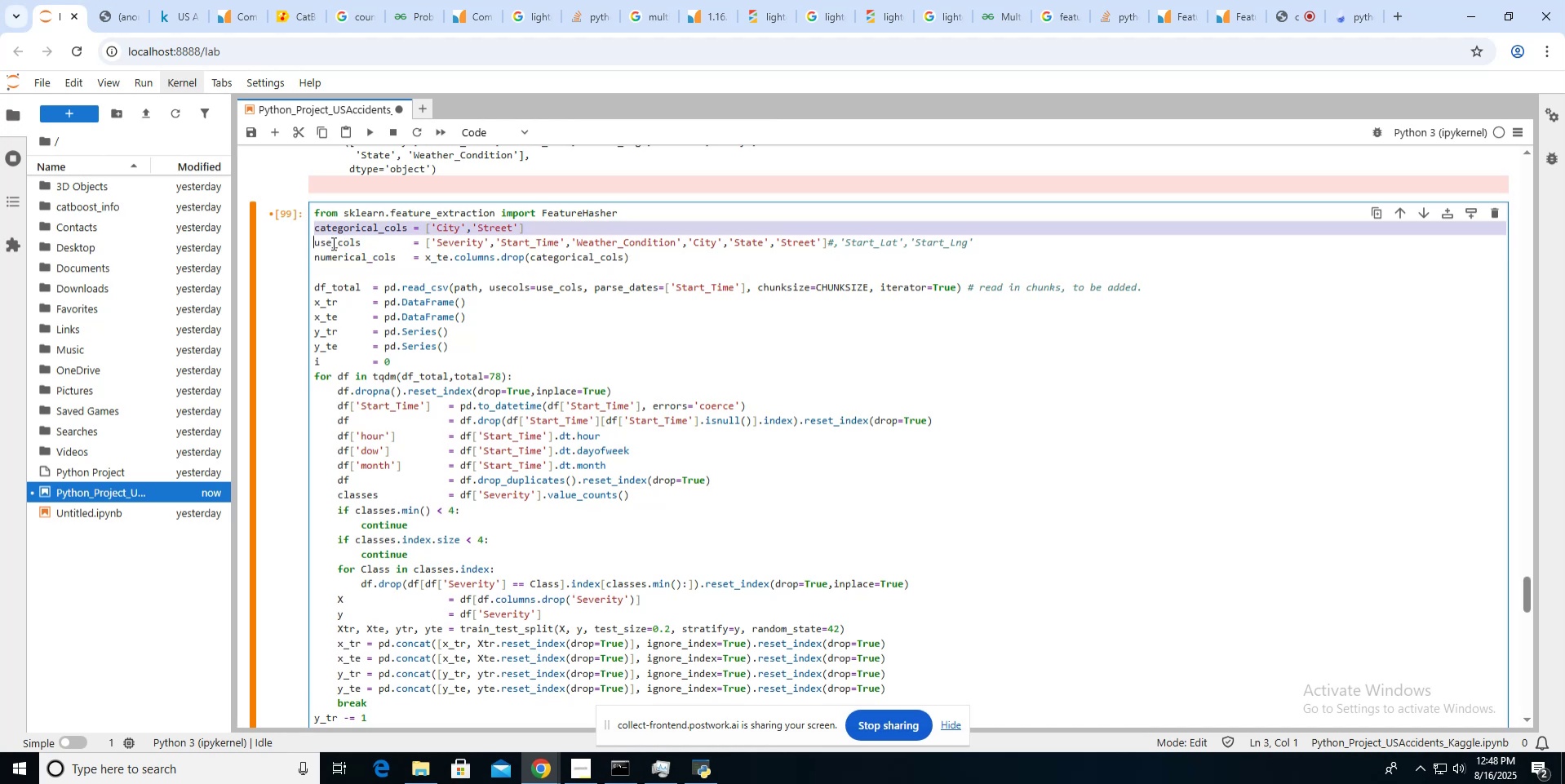 
key(Control+ControlLeft)
 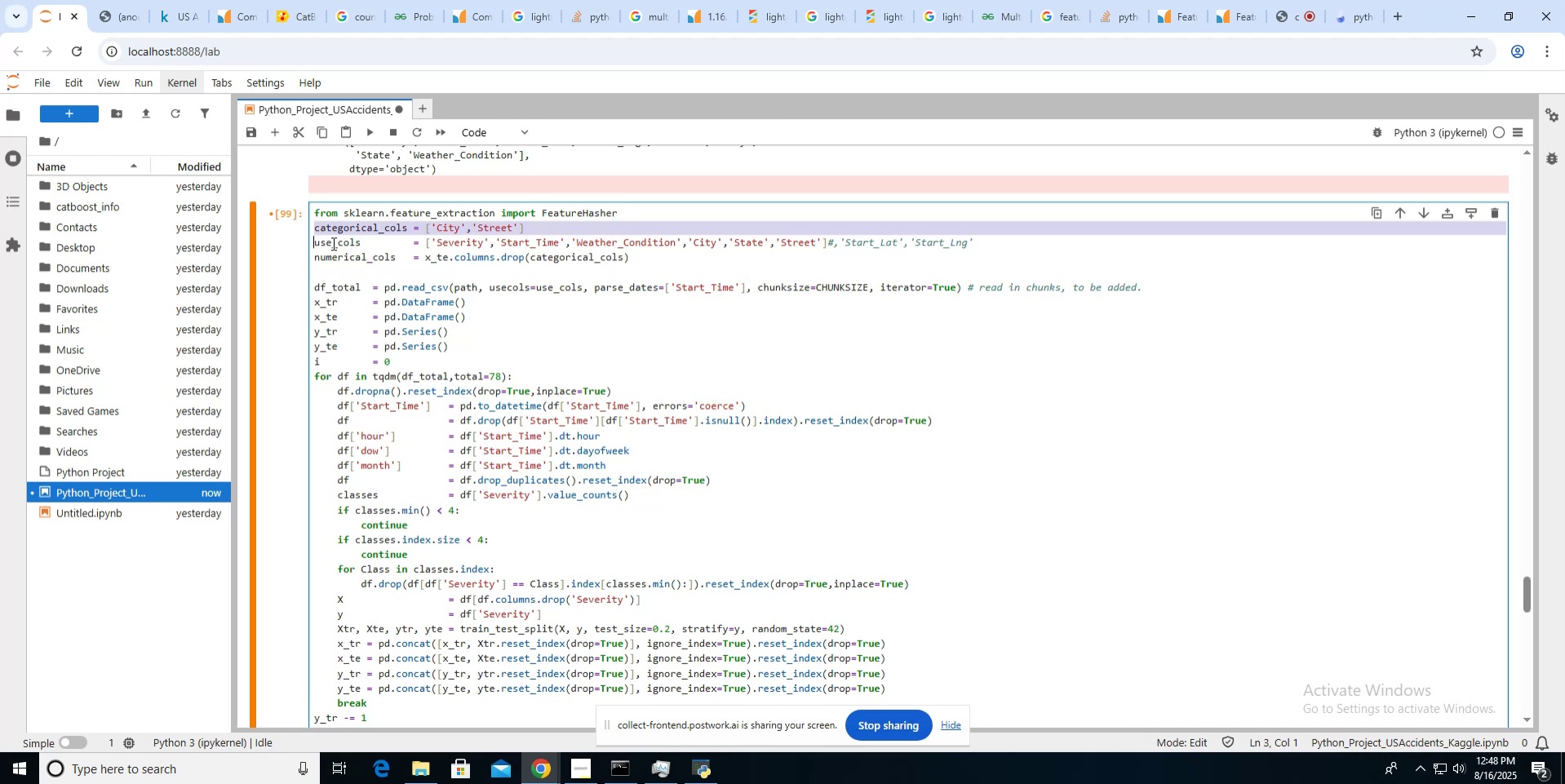 
key(Control+X)
 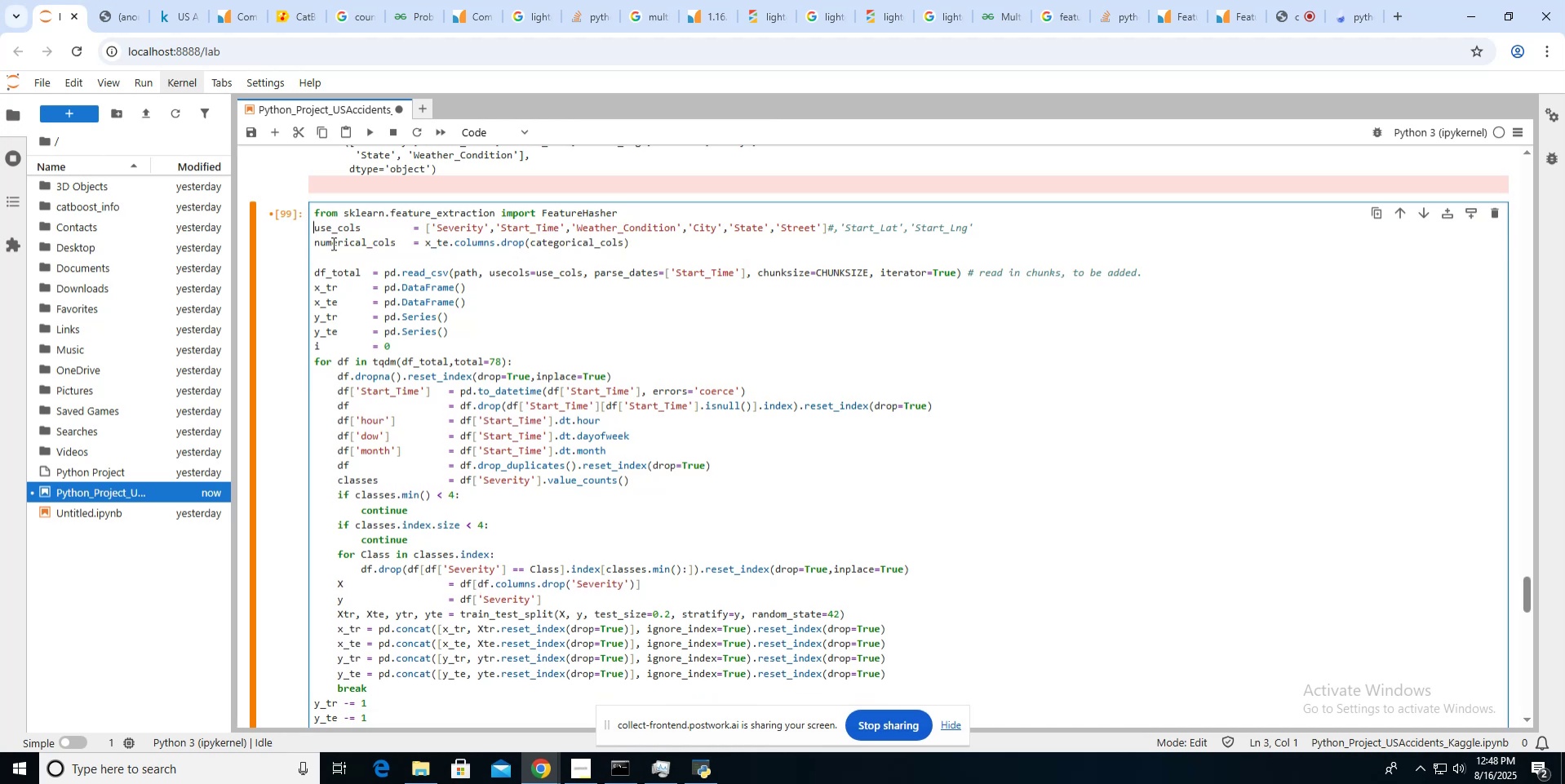 
key(ArrowDown)
 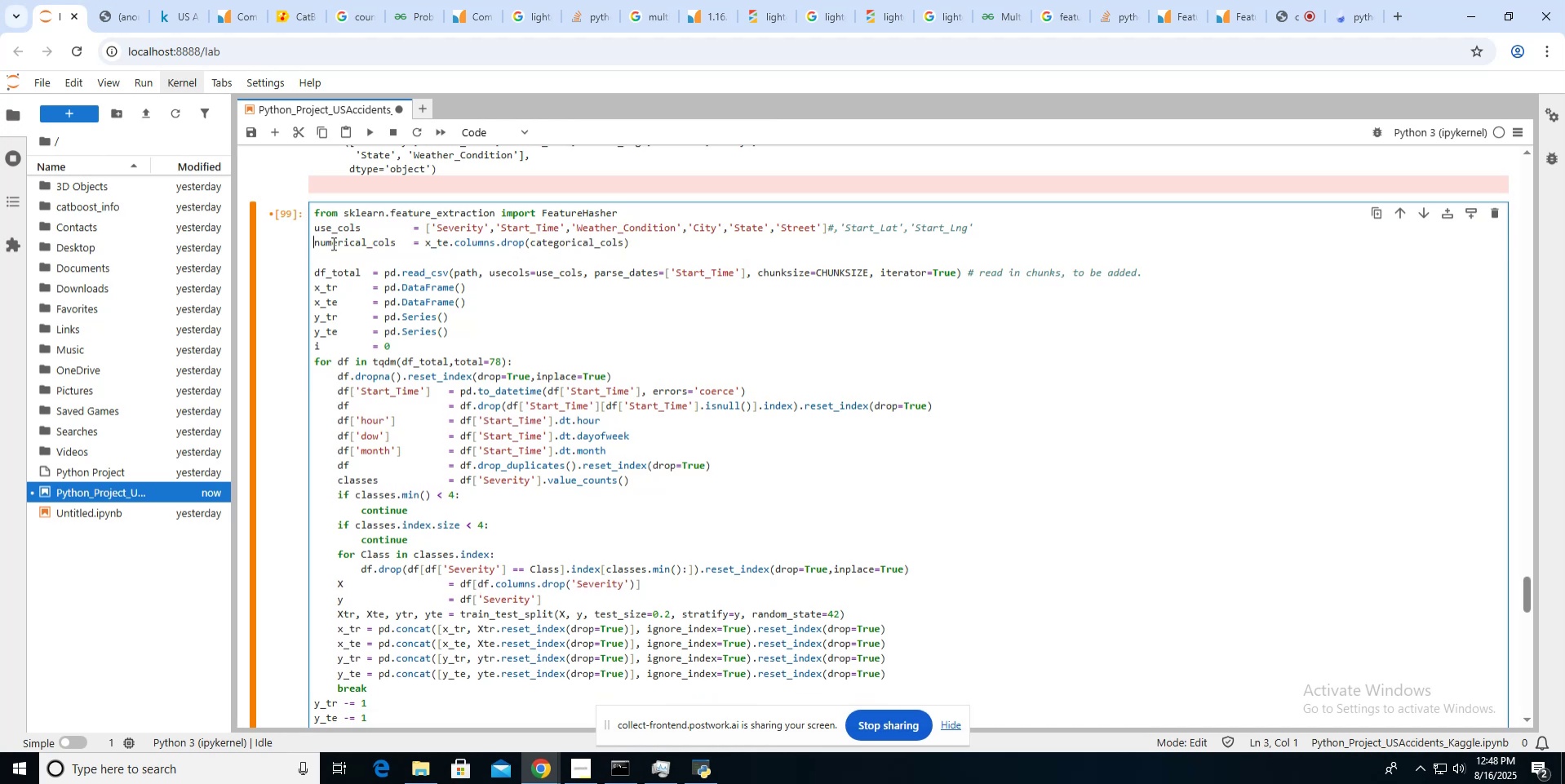 
key(ArrowDown)
 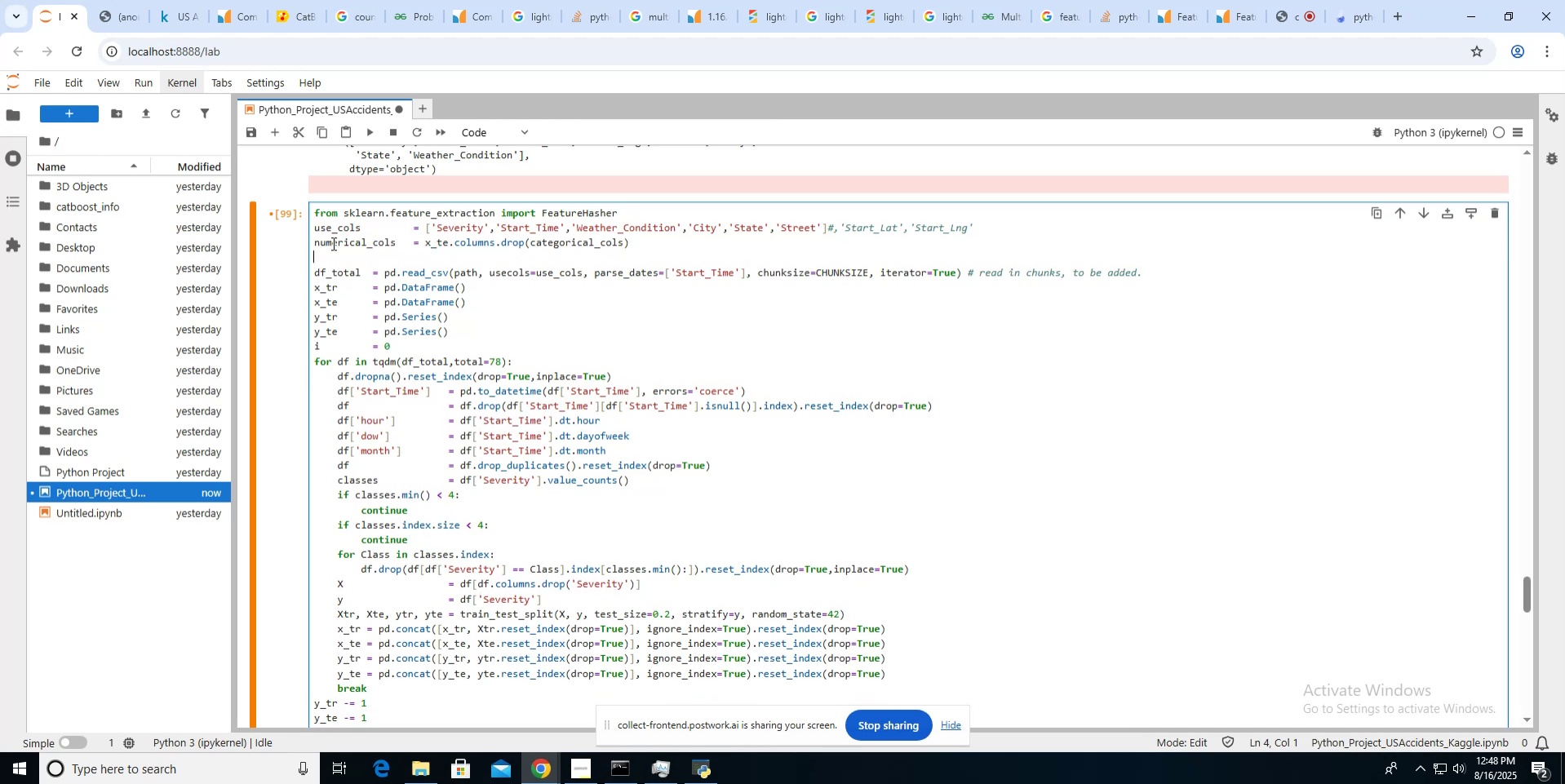 
key(ArrowUp)
 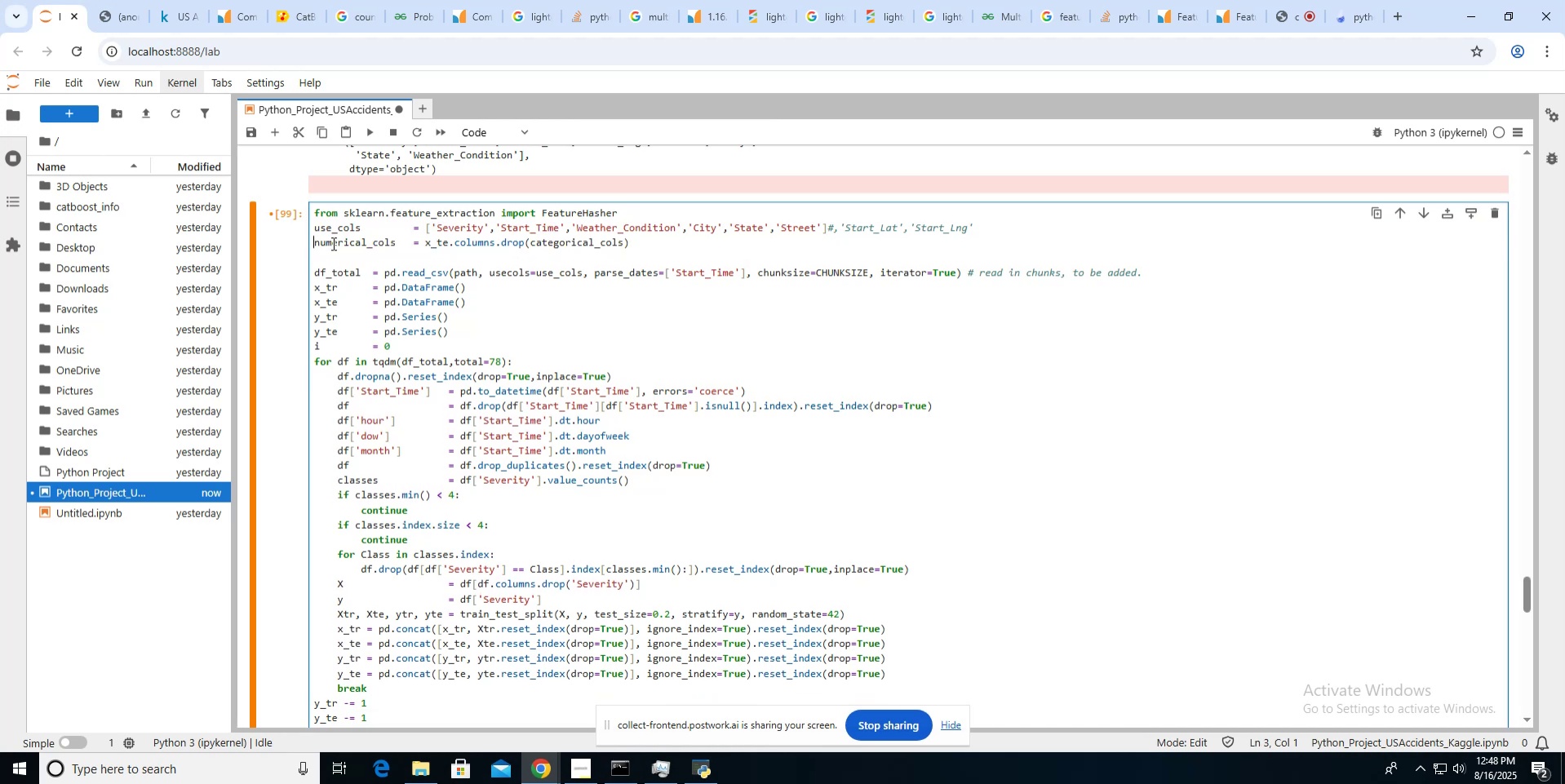 
key(Control+V)
 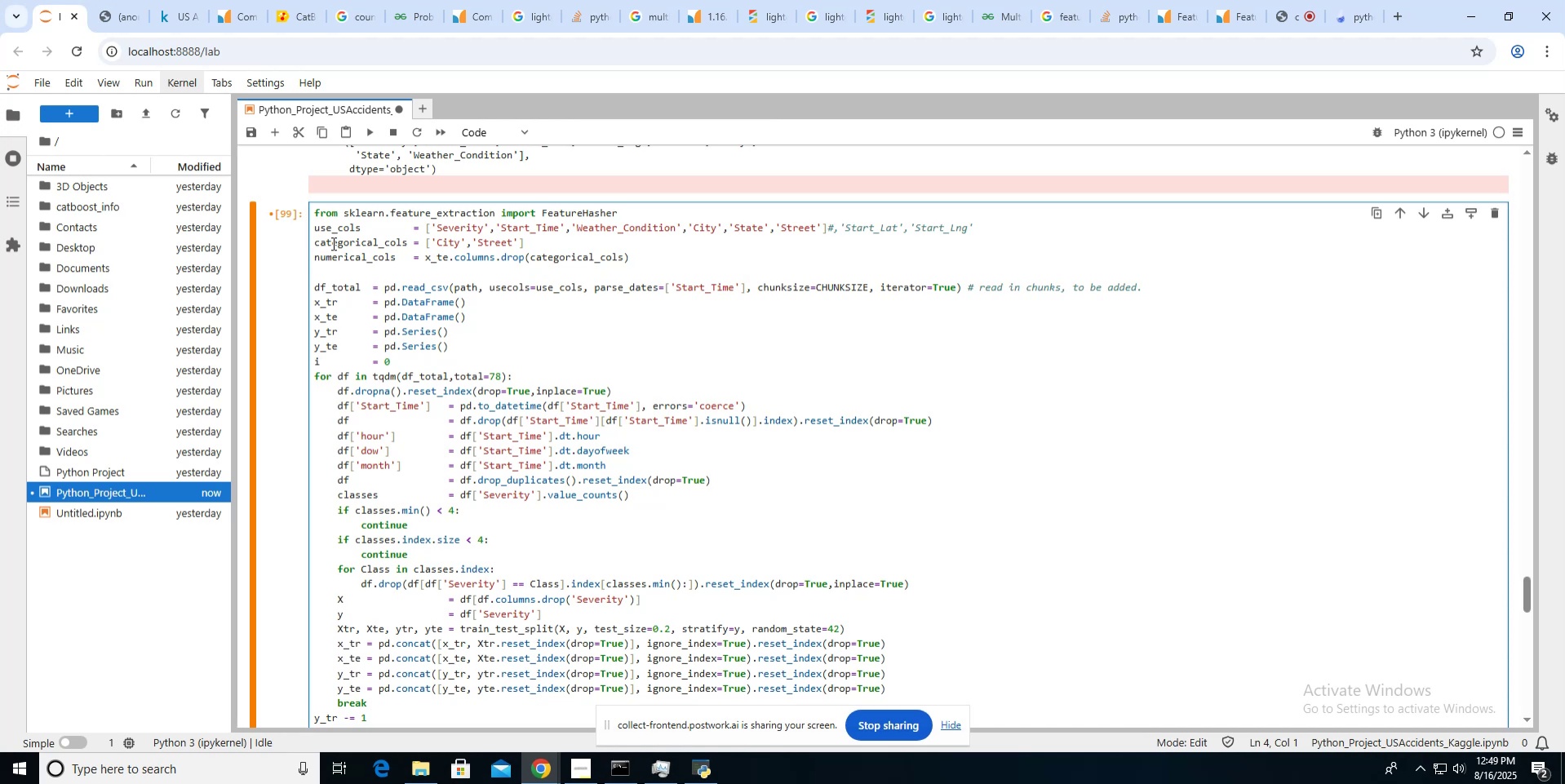 
wait(17.92)
 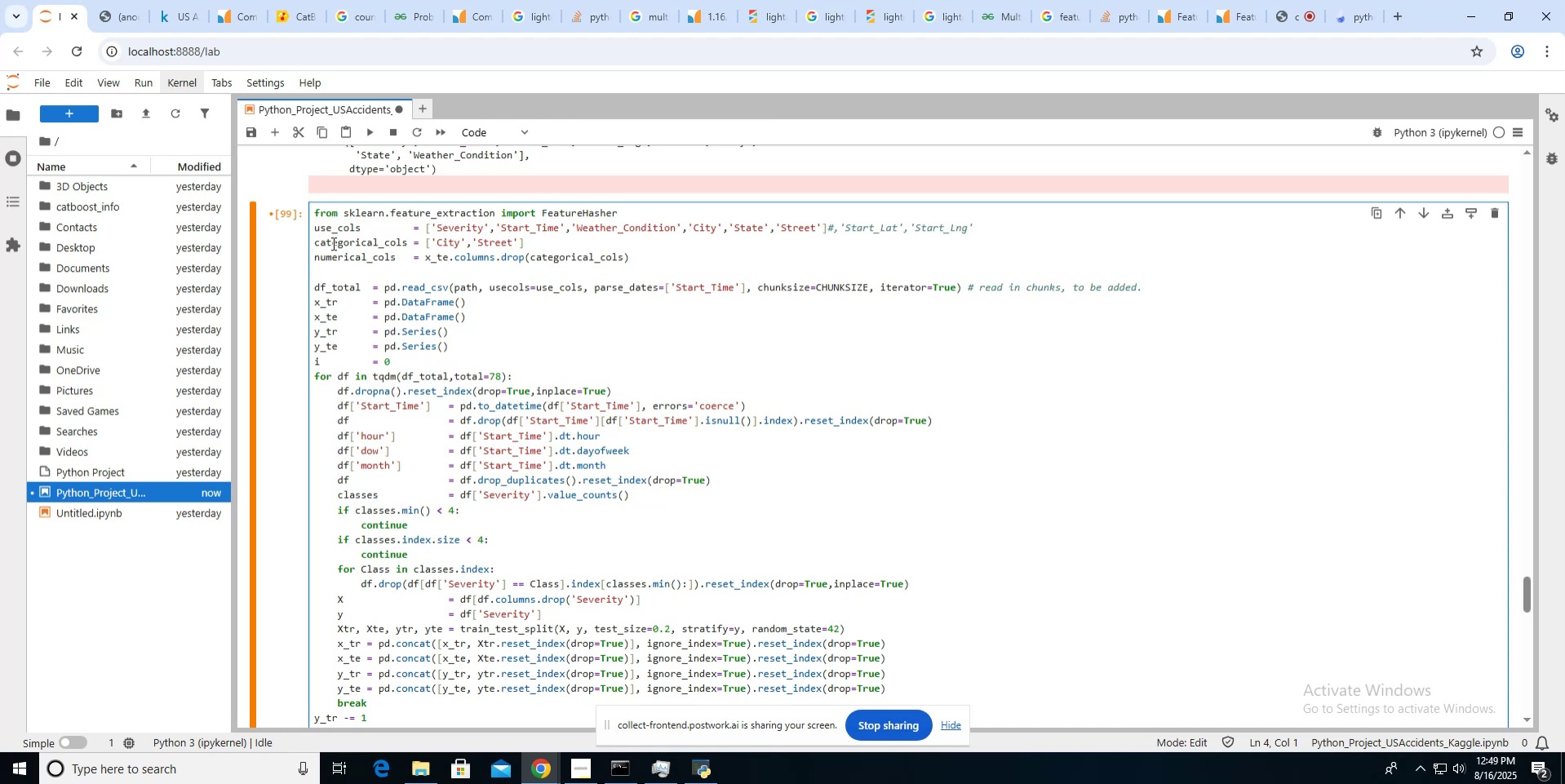 
key(ArrowUp)
 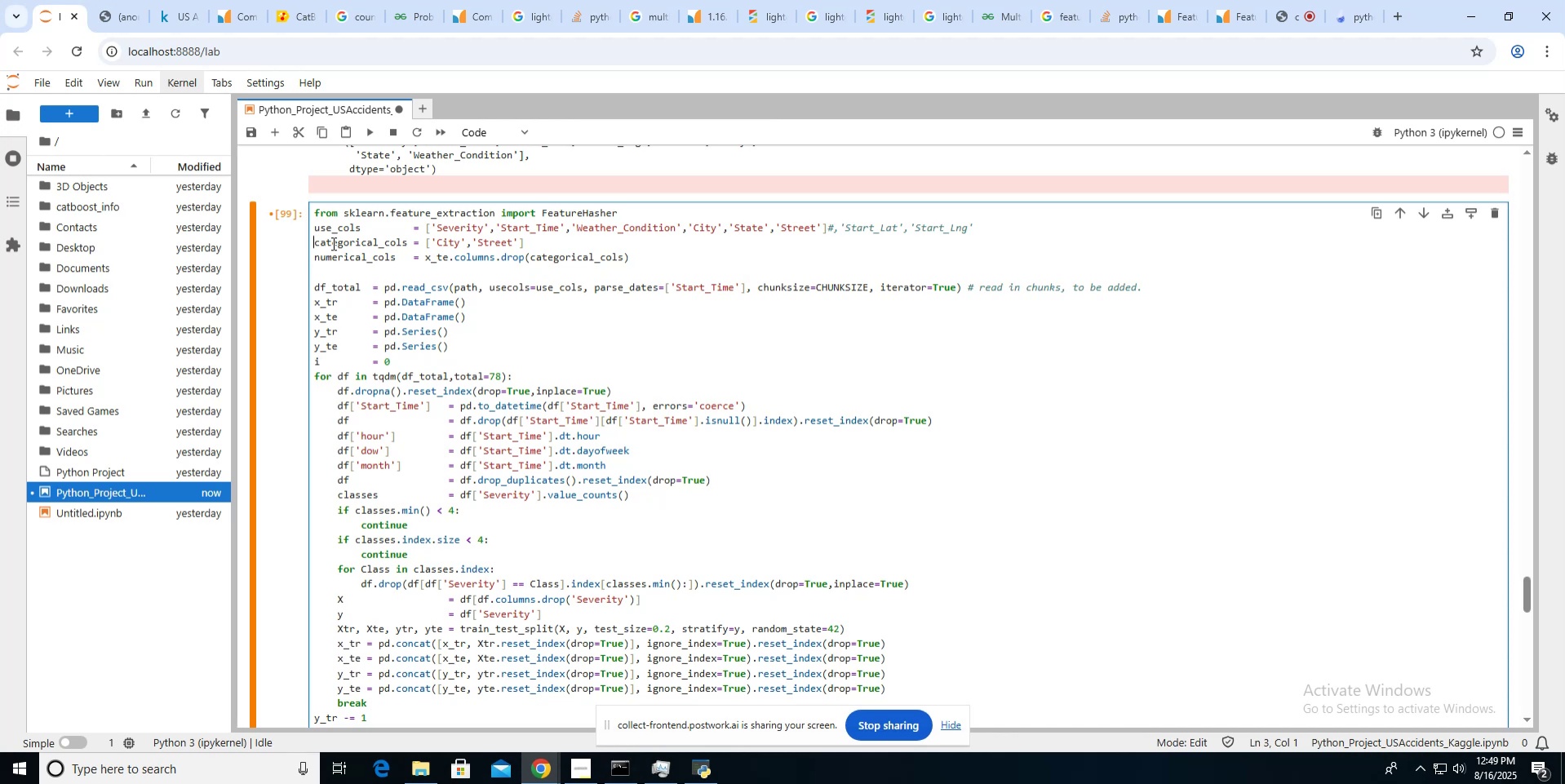 
key(ArrowUp)
 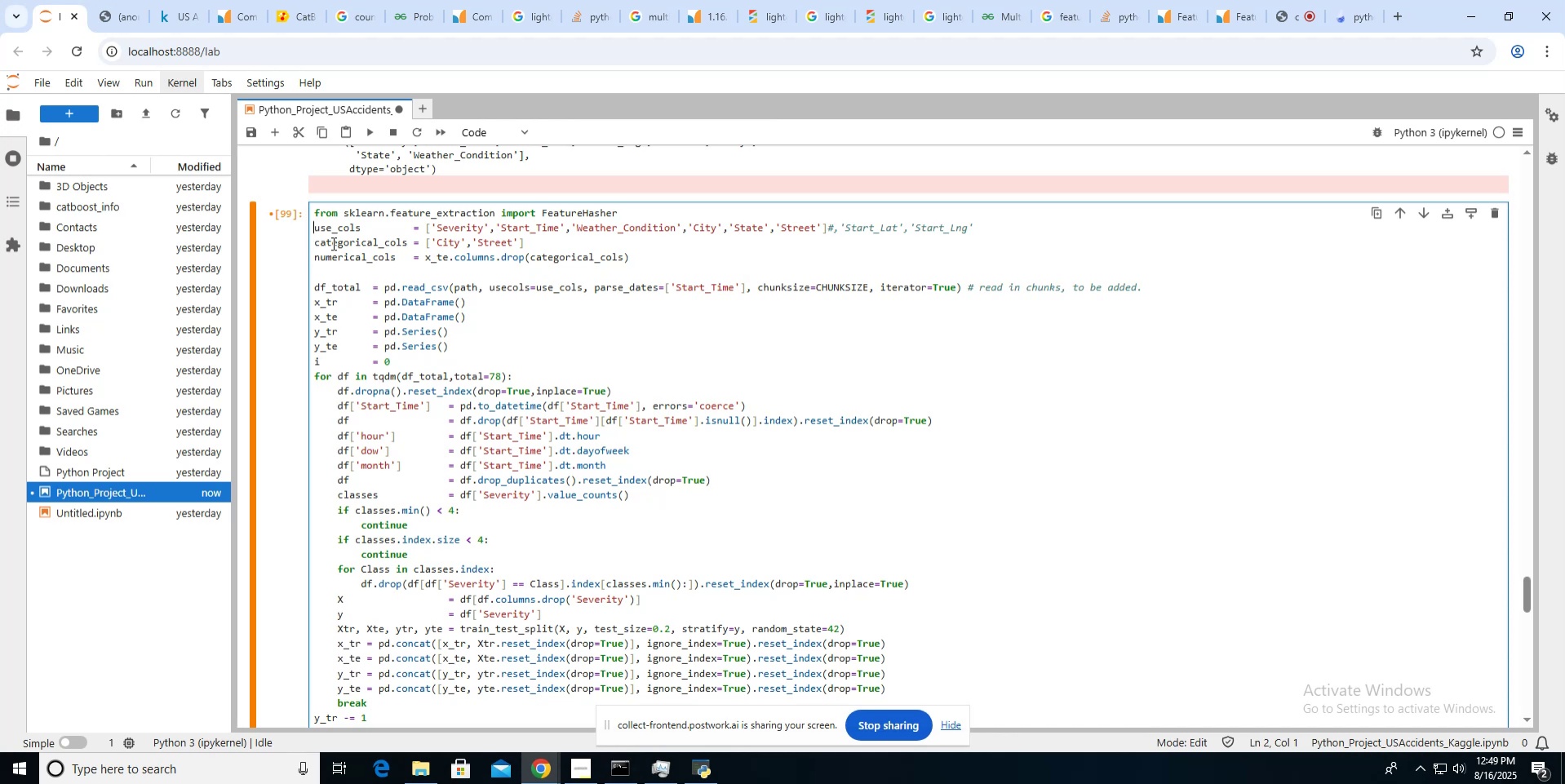 
key(Enter)
 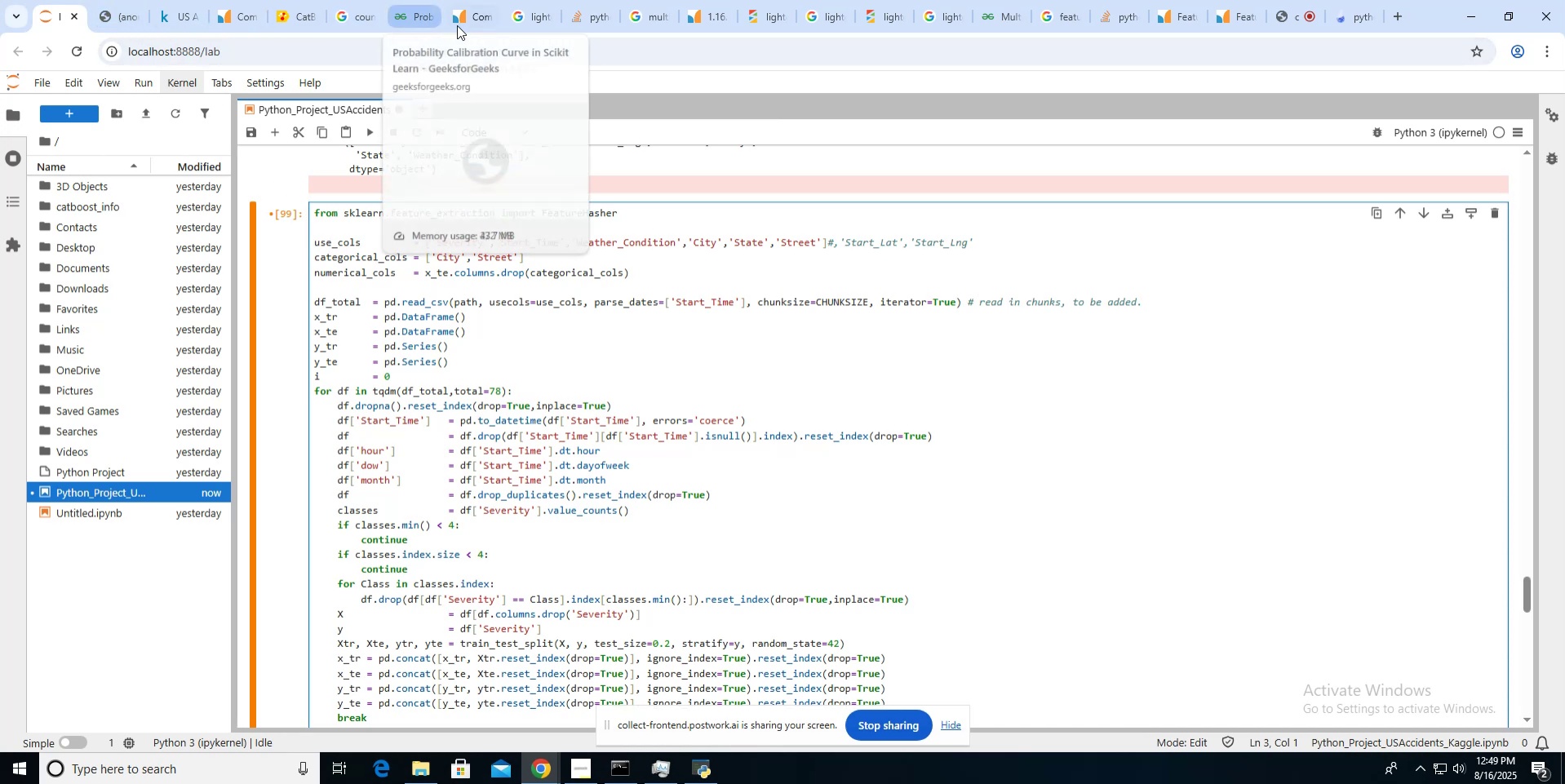 
wait(16.53)
 